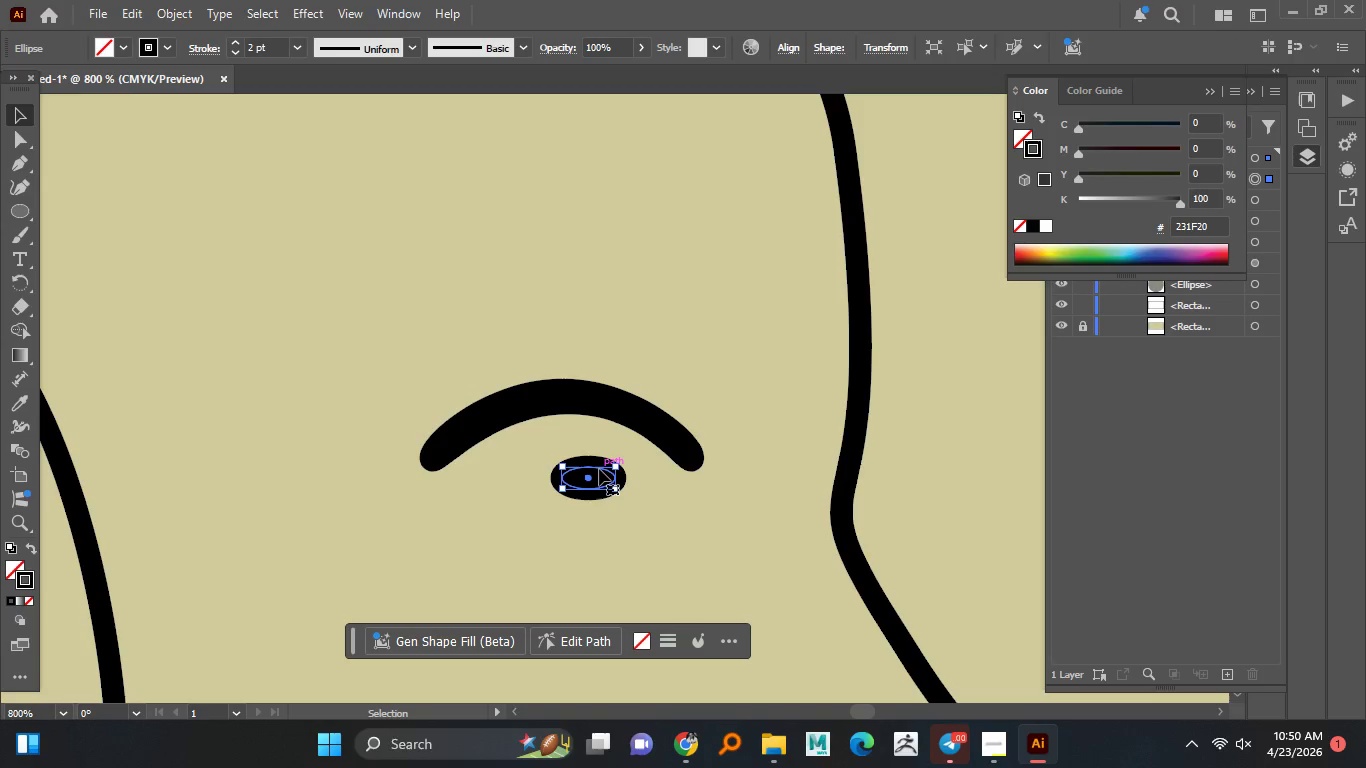 
left_click_drag(start_coordinate=[599, 469], to_coordinate=[597, 416])
 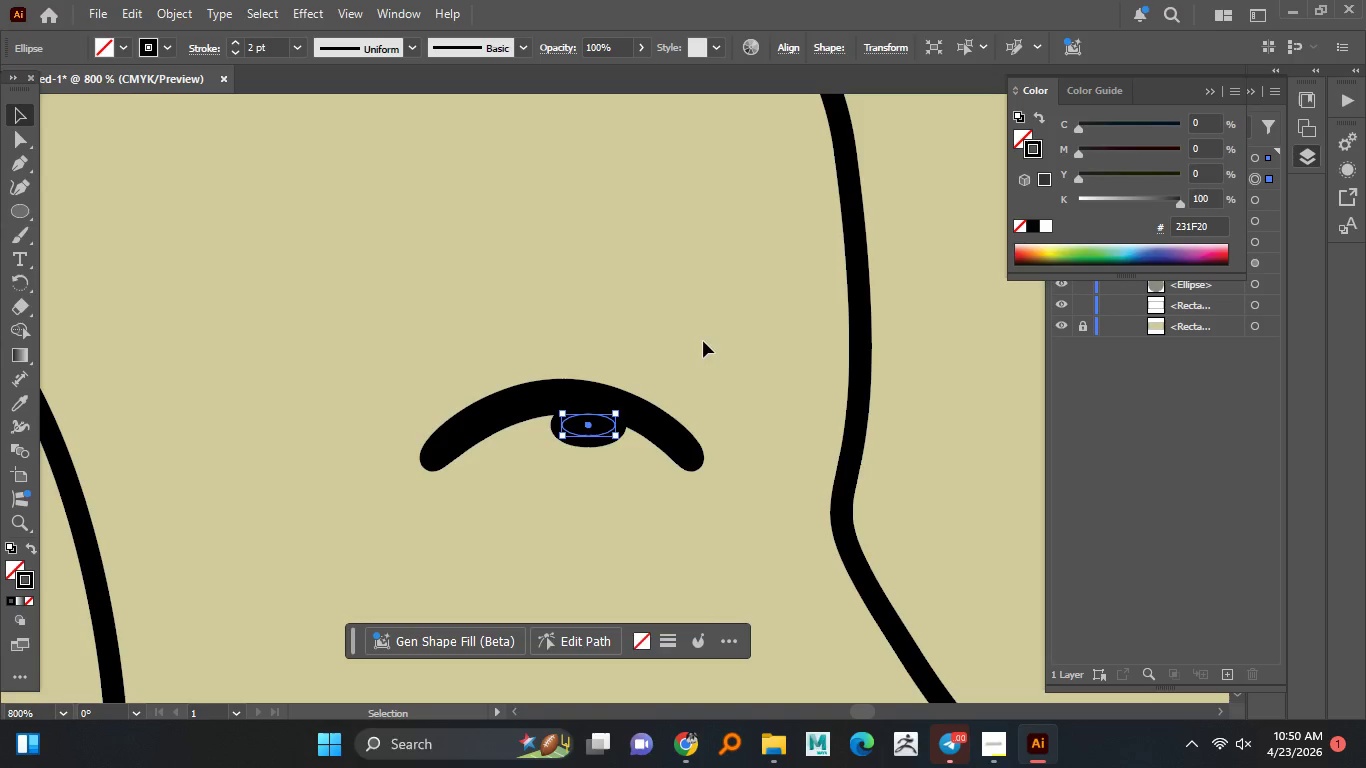 
left_click([703, 341])
 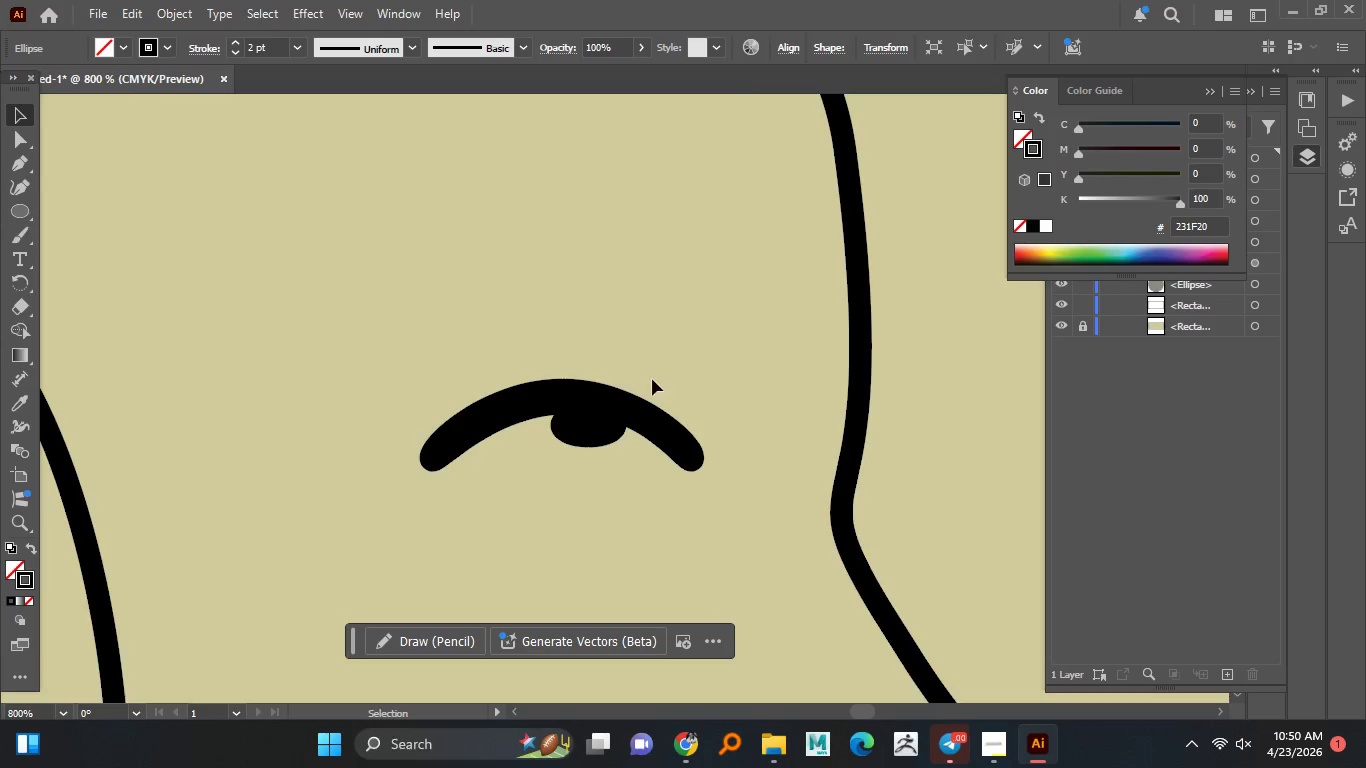 
hold_key(key=AltLeft, duration=1.51)
scroll: coordinate [776, 418], scroll_direction: down, amount: 4.0
 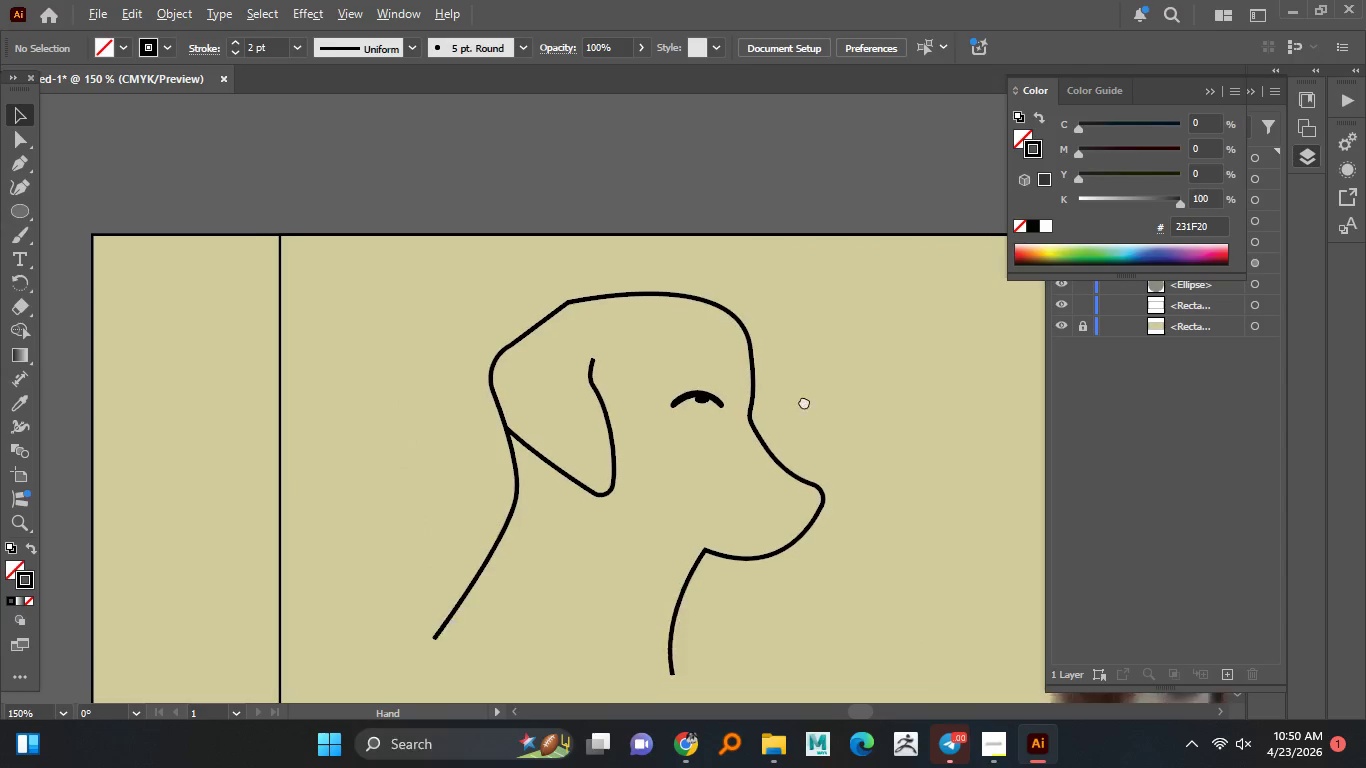 
hold_key(key=AltLeft, duration=1.5)
hold_key(key=AltLeft, duration=0.56)
scroll: coordinate [673, 361], scroll_direction: up, amount: 3.0
 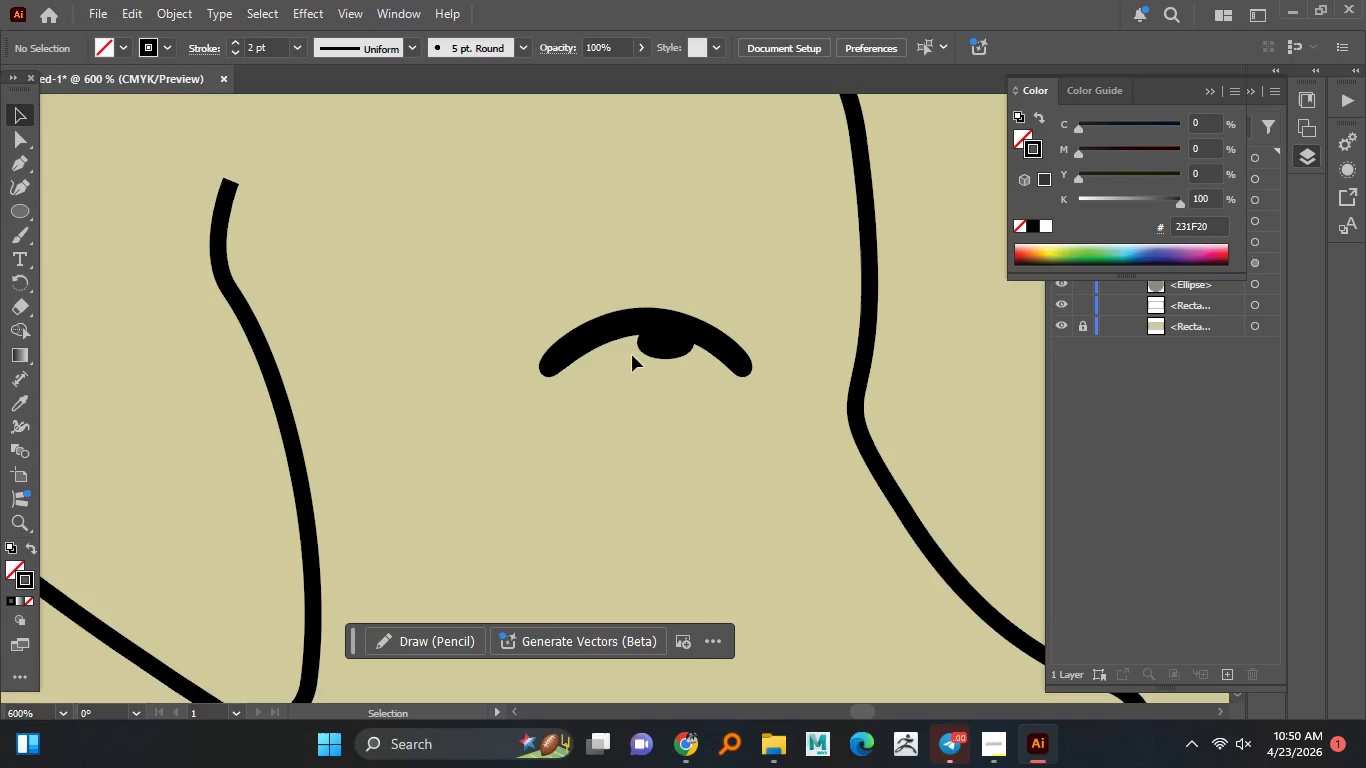 
left_click([742, 361])
 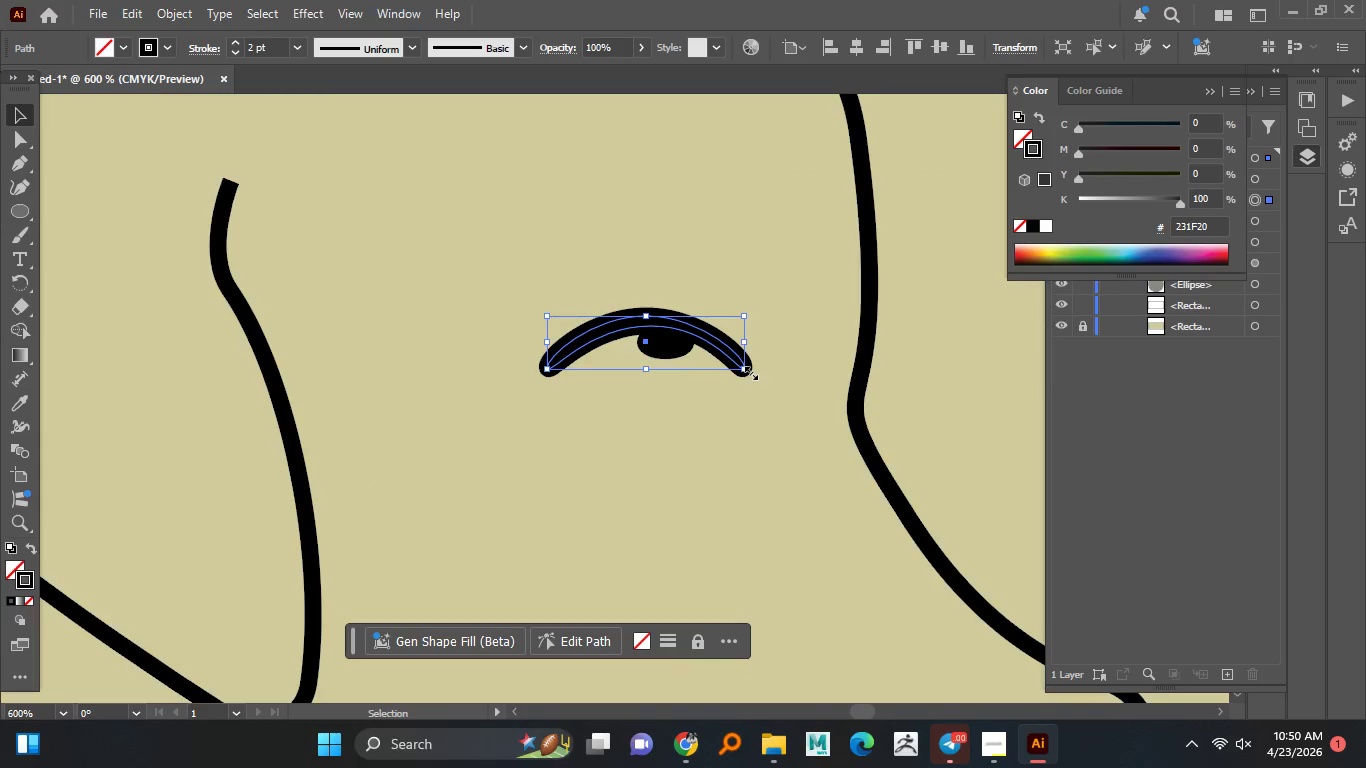 
left_click_drag(start_coordinate=[749, 371], to_coordinate=[736, 349])
 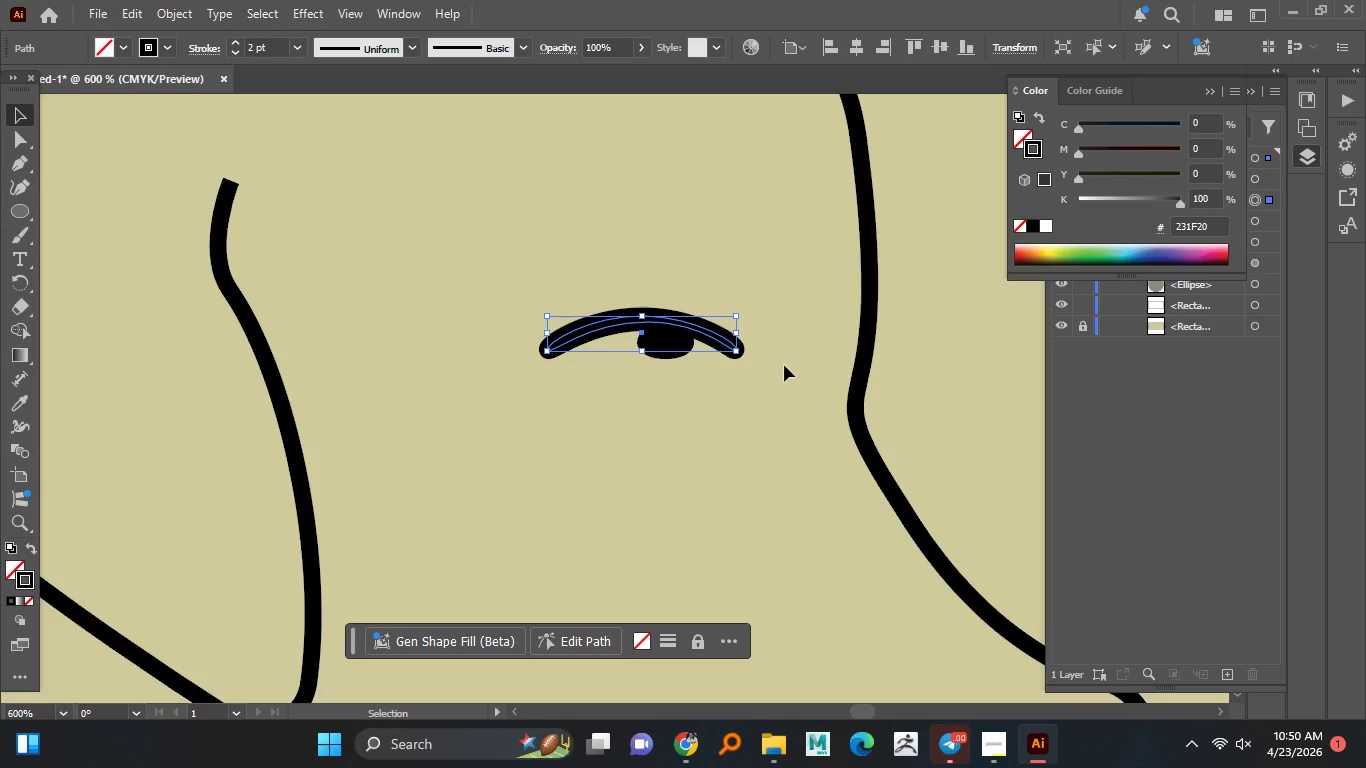 
left_click([784, 365])
 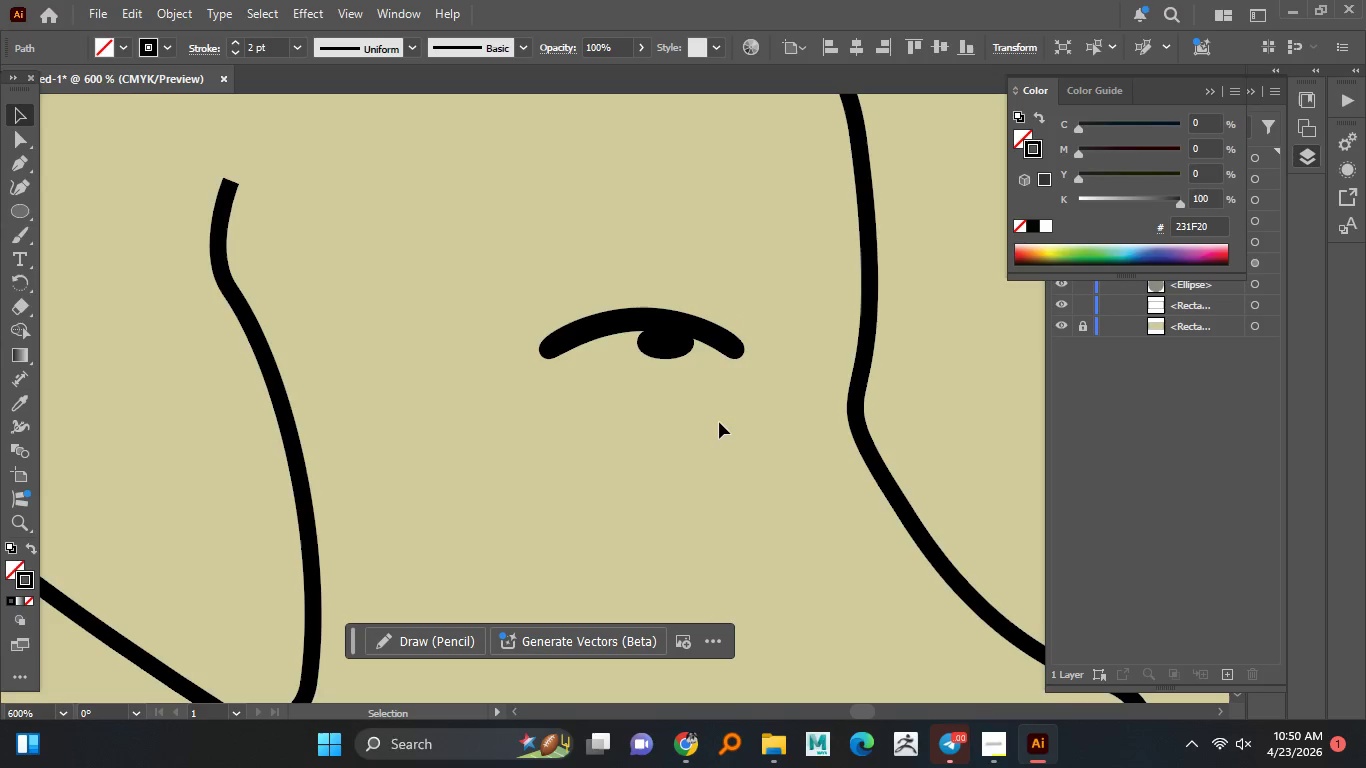 
hold_key(key=AltLeft, duration=1.52)
scroll: coordinate [714, 423], scroll_direction: down, amount: 2.0
 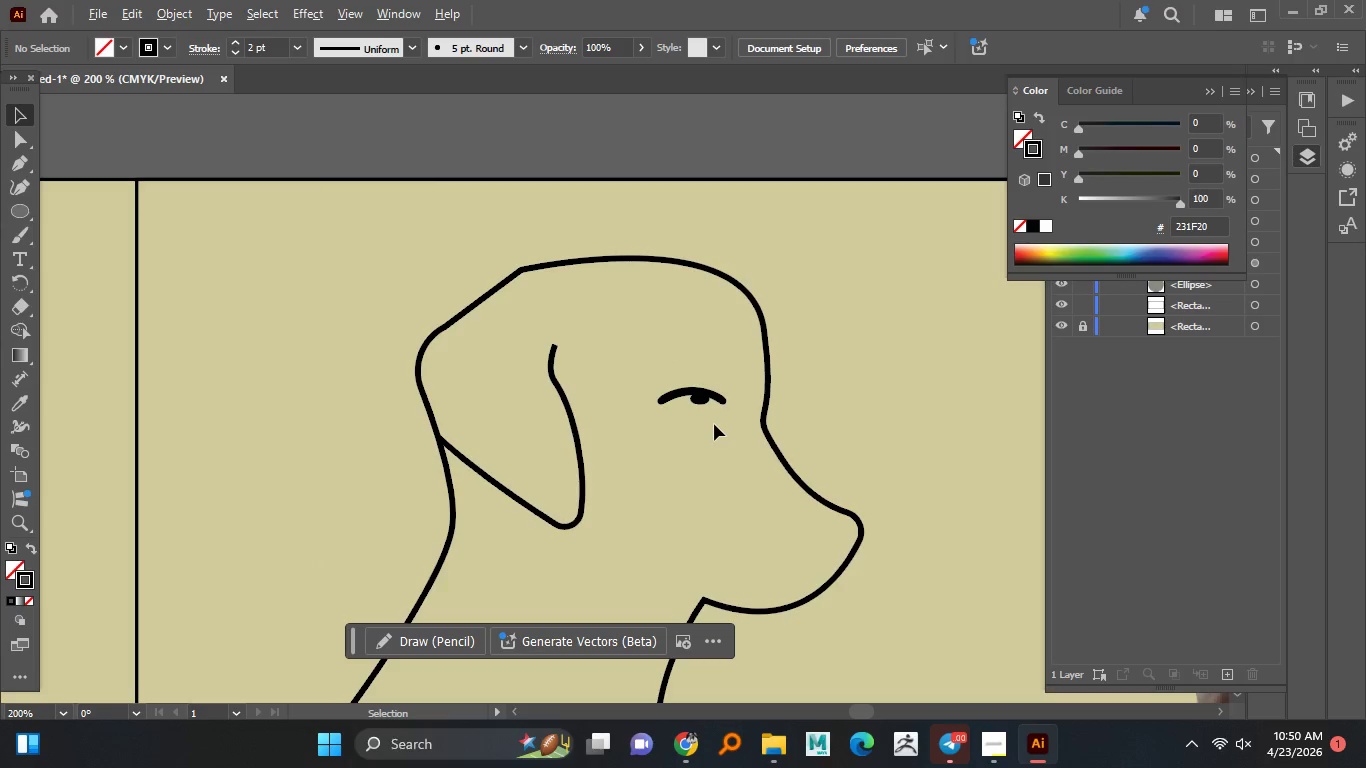 
hold_key(key=AltLeft, duration=1.5)
 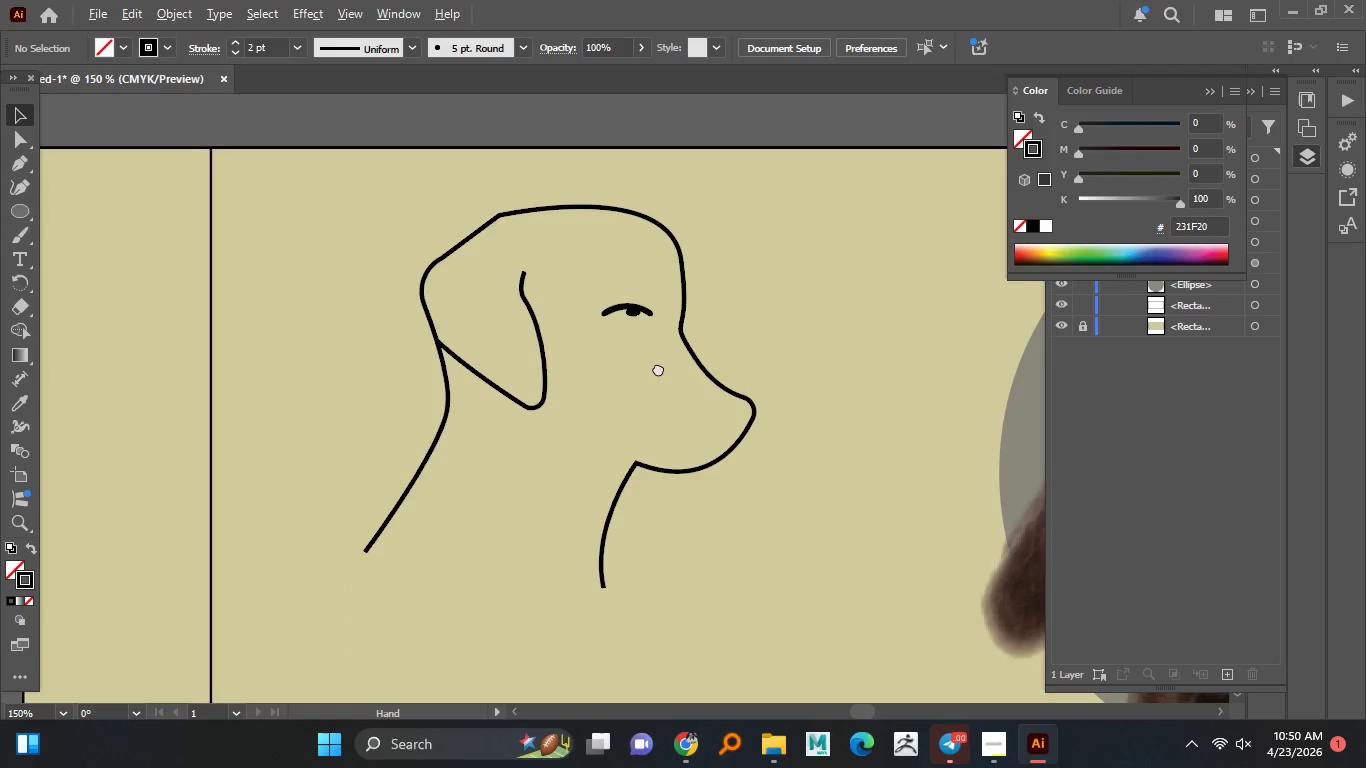 
scroll: coordinate [714, 424], scroll_direction: down, amount: 1.0
 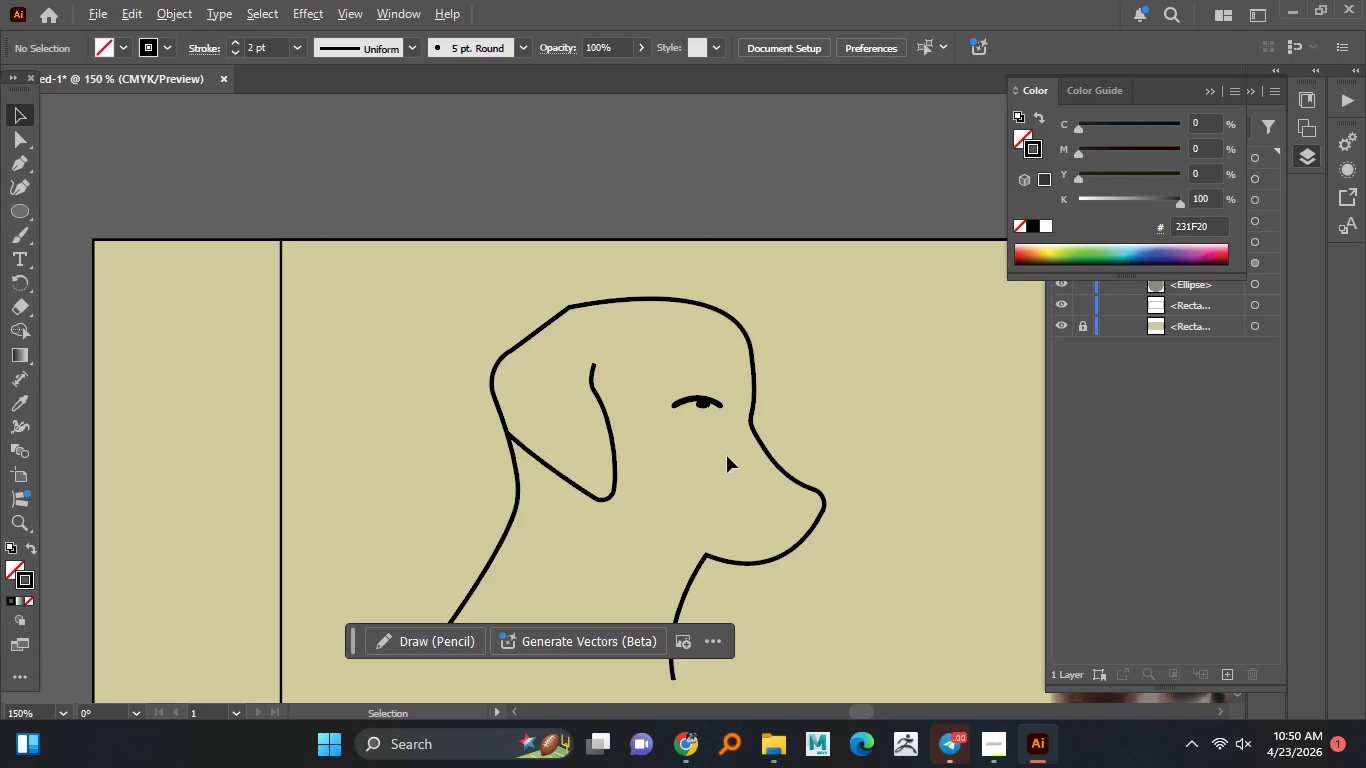 
hold_key(key=AltLeft, duration=1.5)
 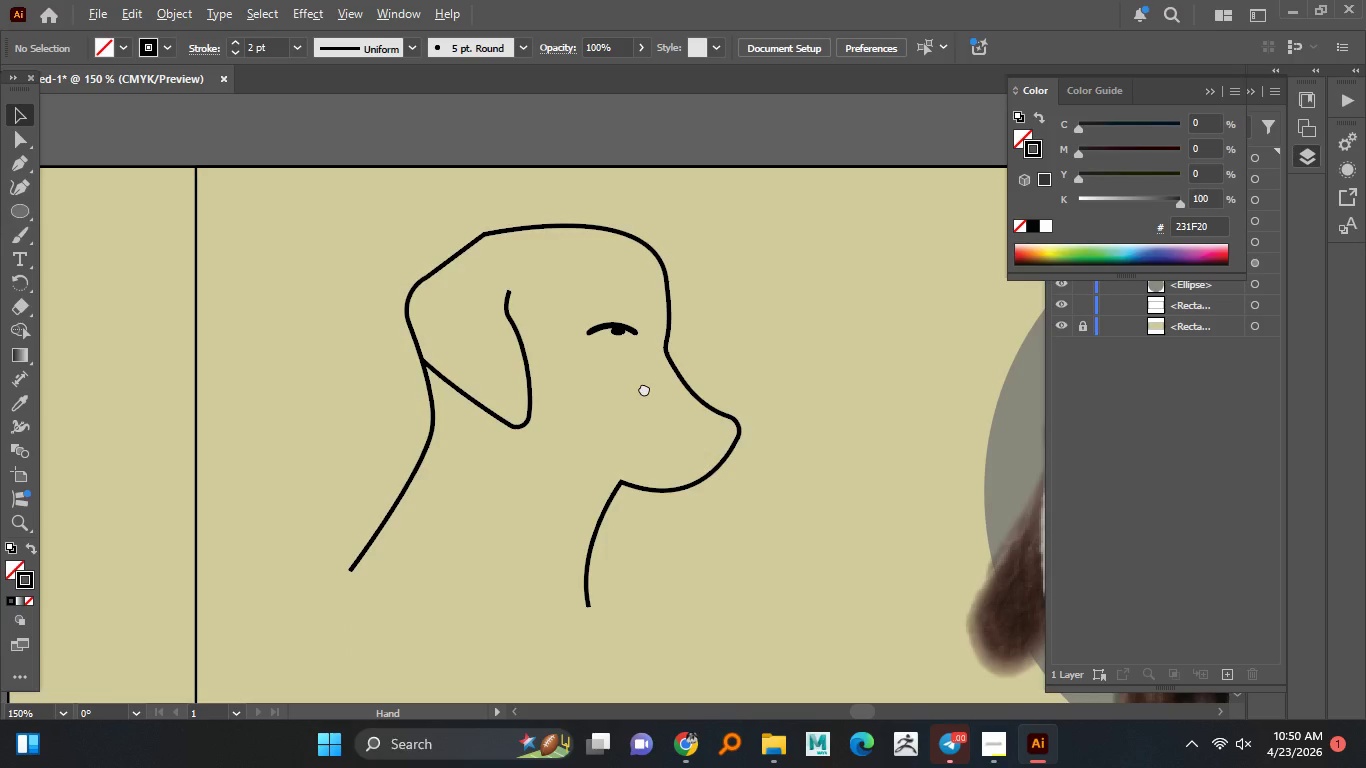 
hold_key(key=AltLeft, duration=1.5)
 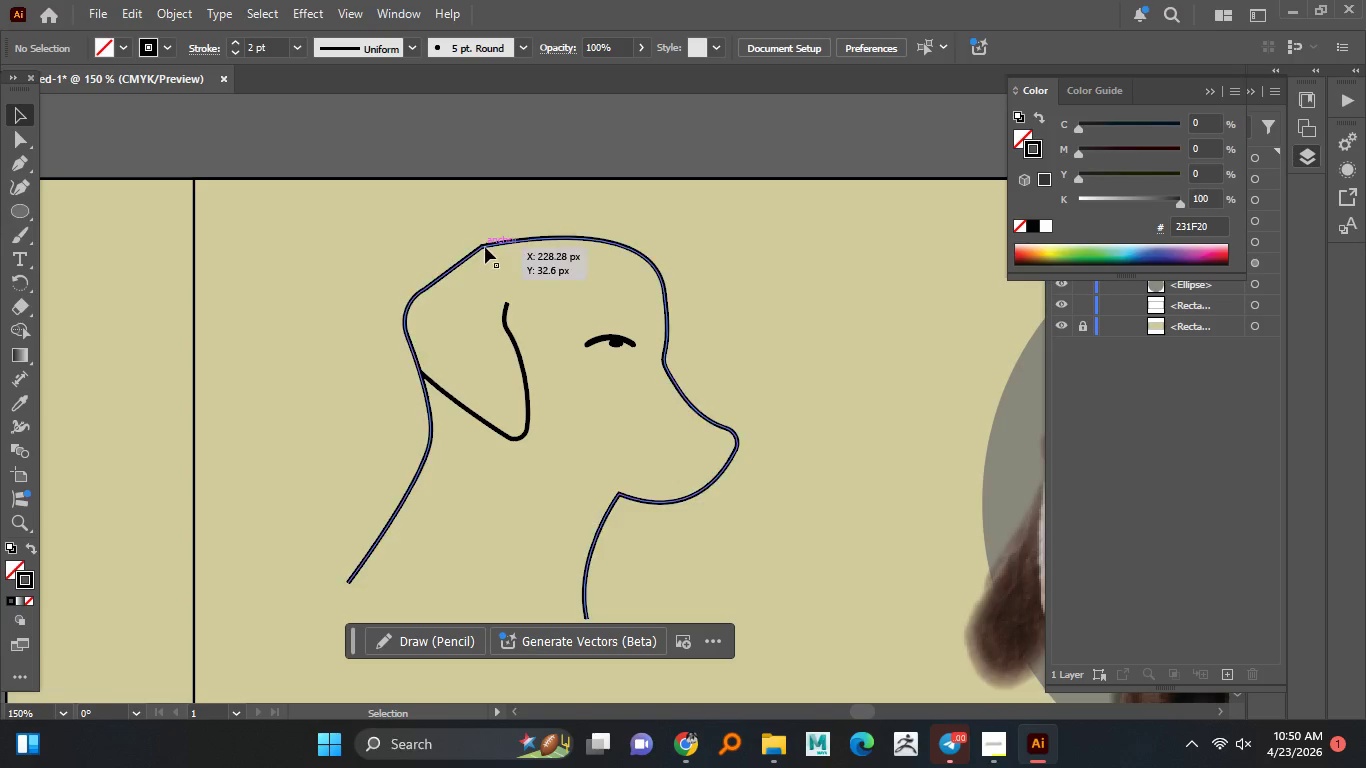 
left_click([485, 247])
 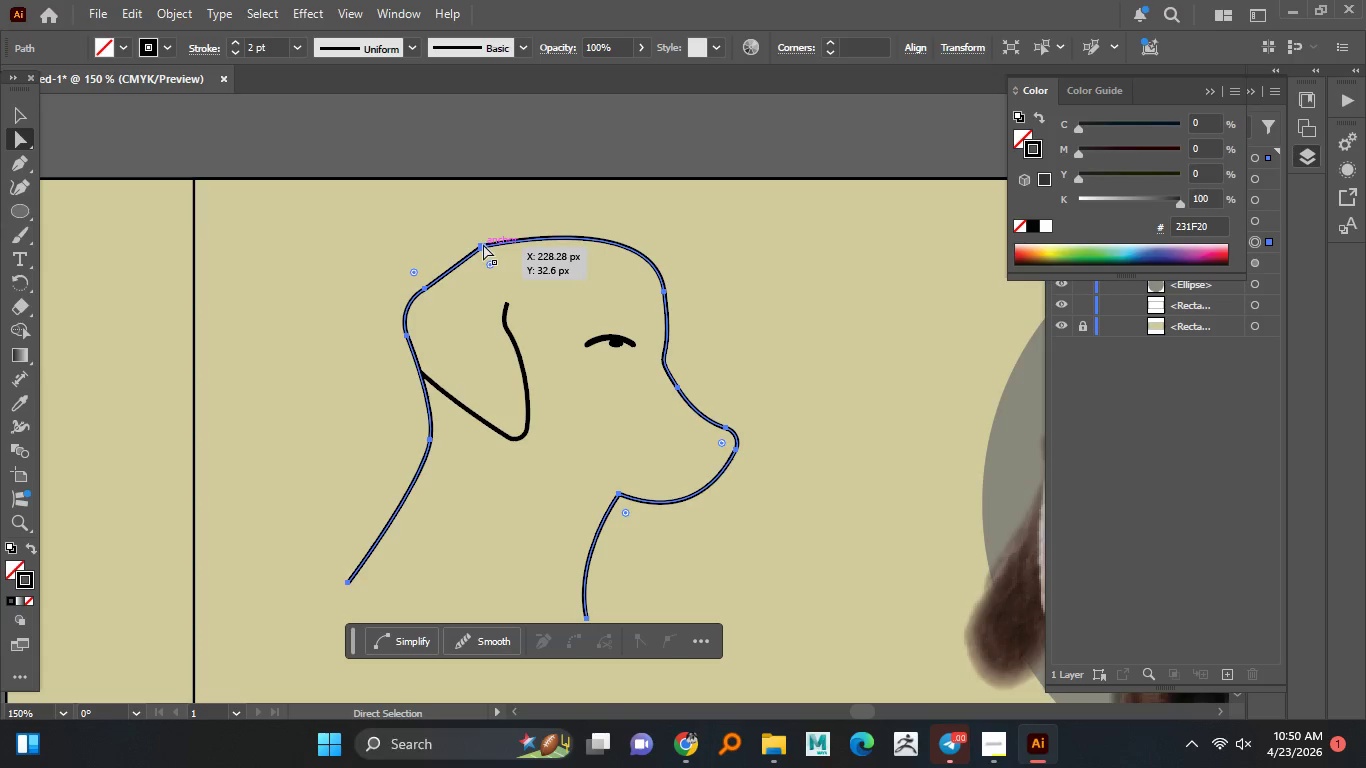 
left_click_drag(start_coordinate=[488, 264], to_coordinate=[803, 310])
 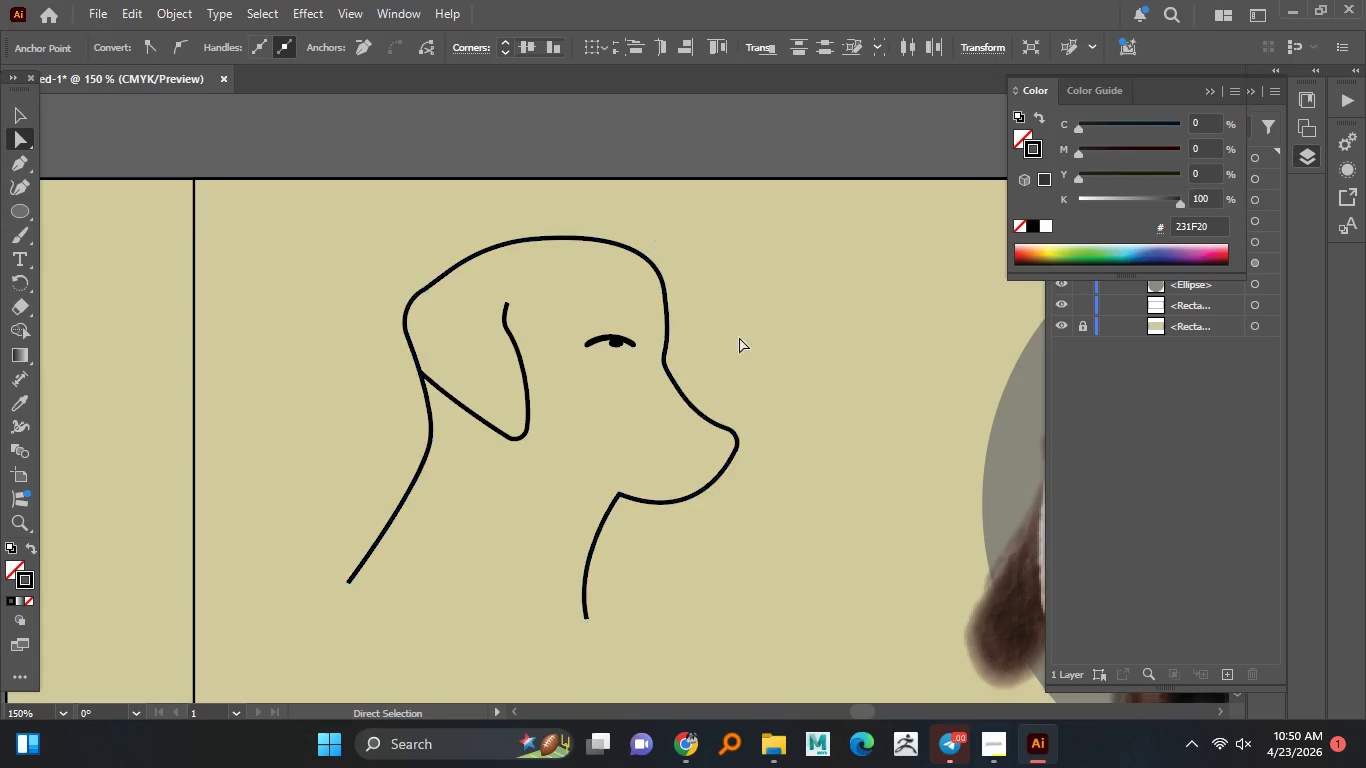 
hold_key(key=AltLeft, duration=1.51)
scroll: coordinate [668, 395], scroll_direction: none, amount: 0.0
 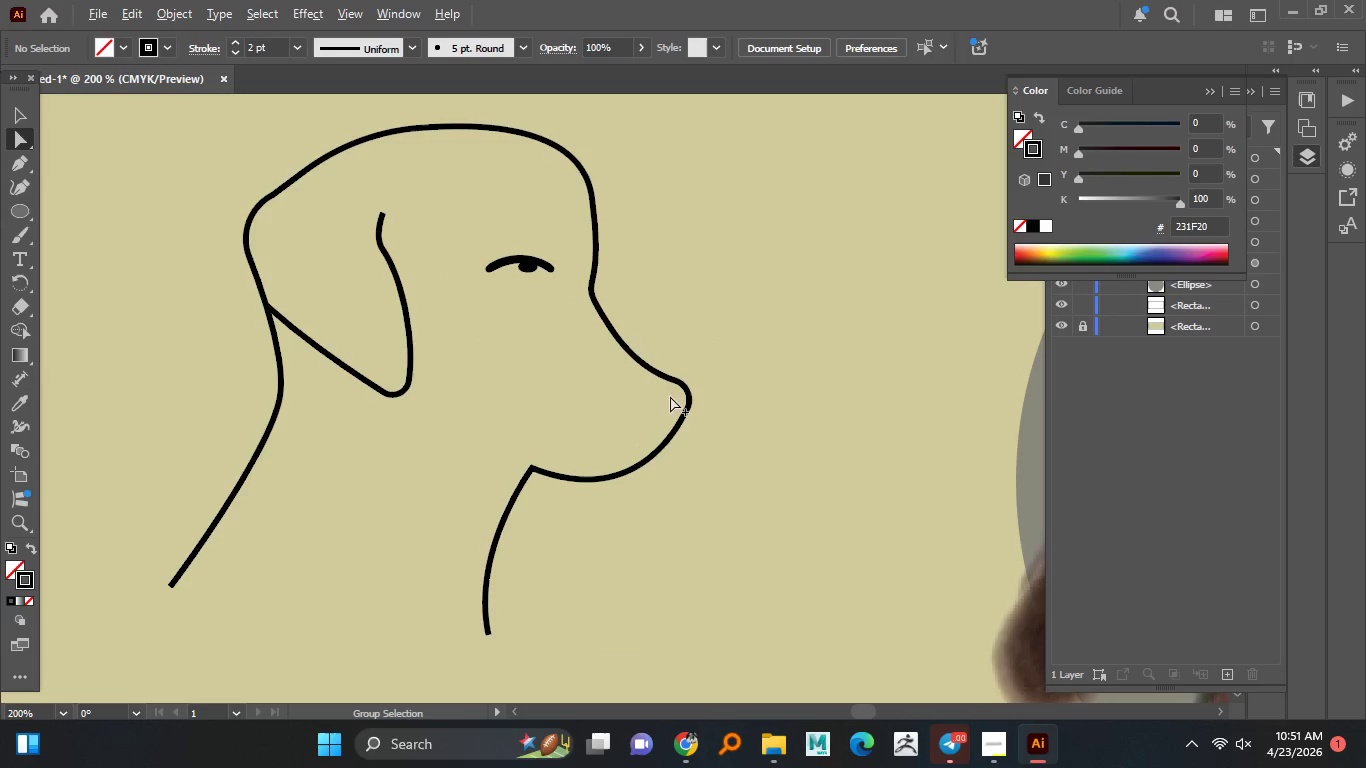 
hold_key(key=AltLeft, duration=1.5)
scroll: coordinate [670, 396], scroll_direction: up, amount: 1.0
 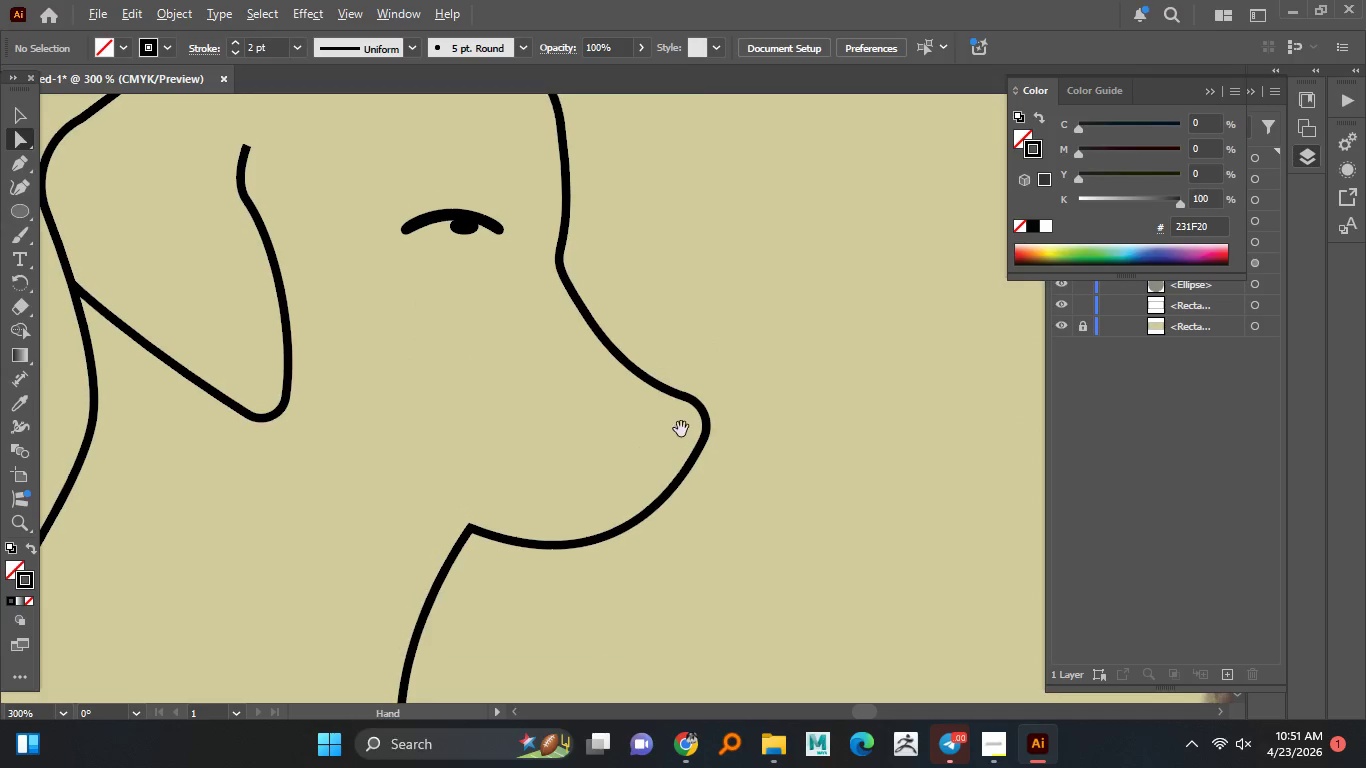 
key(Alt+AltLeft)
 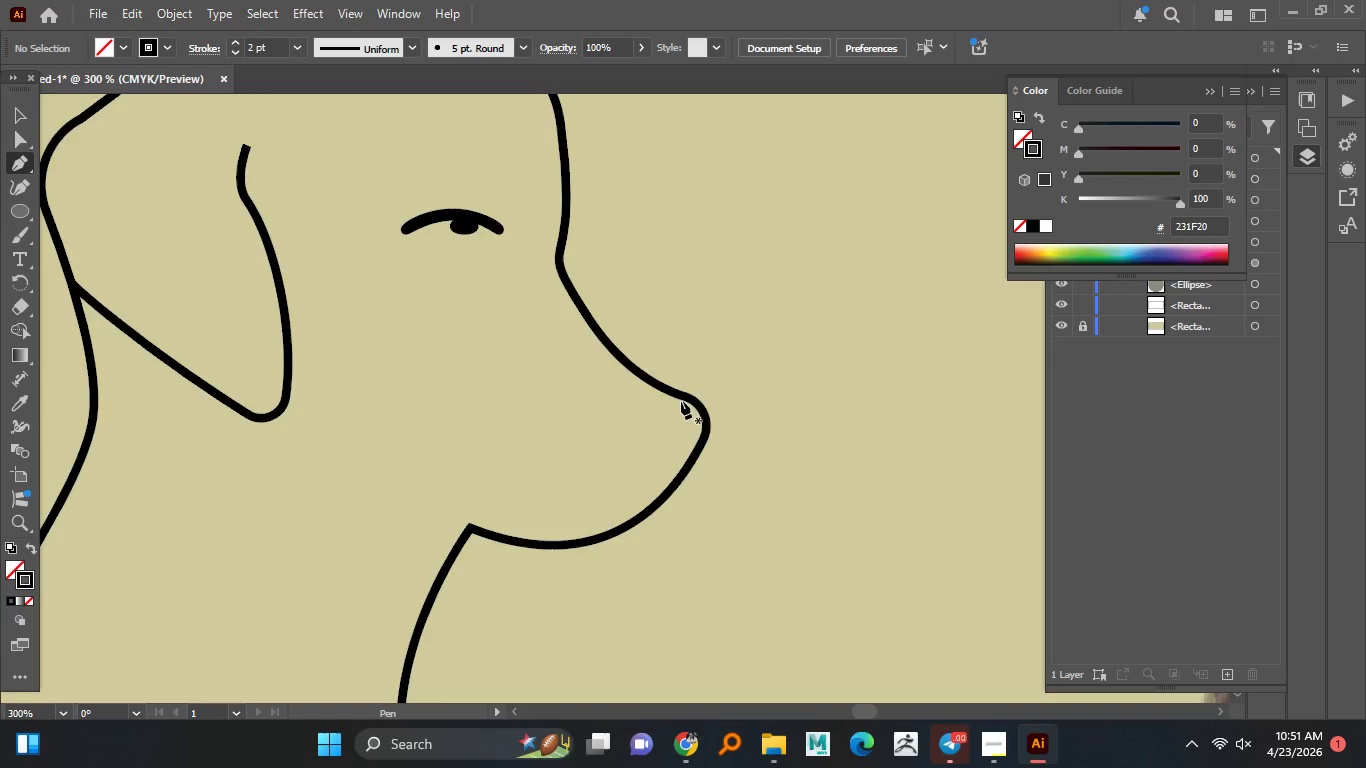 
hold_key(key=AltLeft, duration=0.66)
scroll: coordinate [681, 400], scroll_direction: up, amount: 1.0
 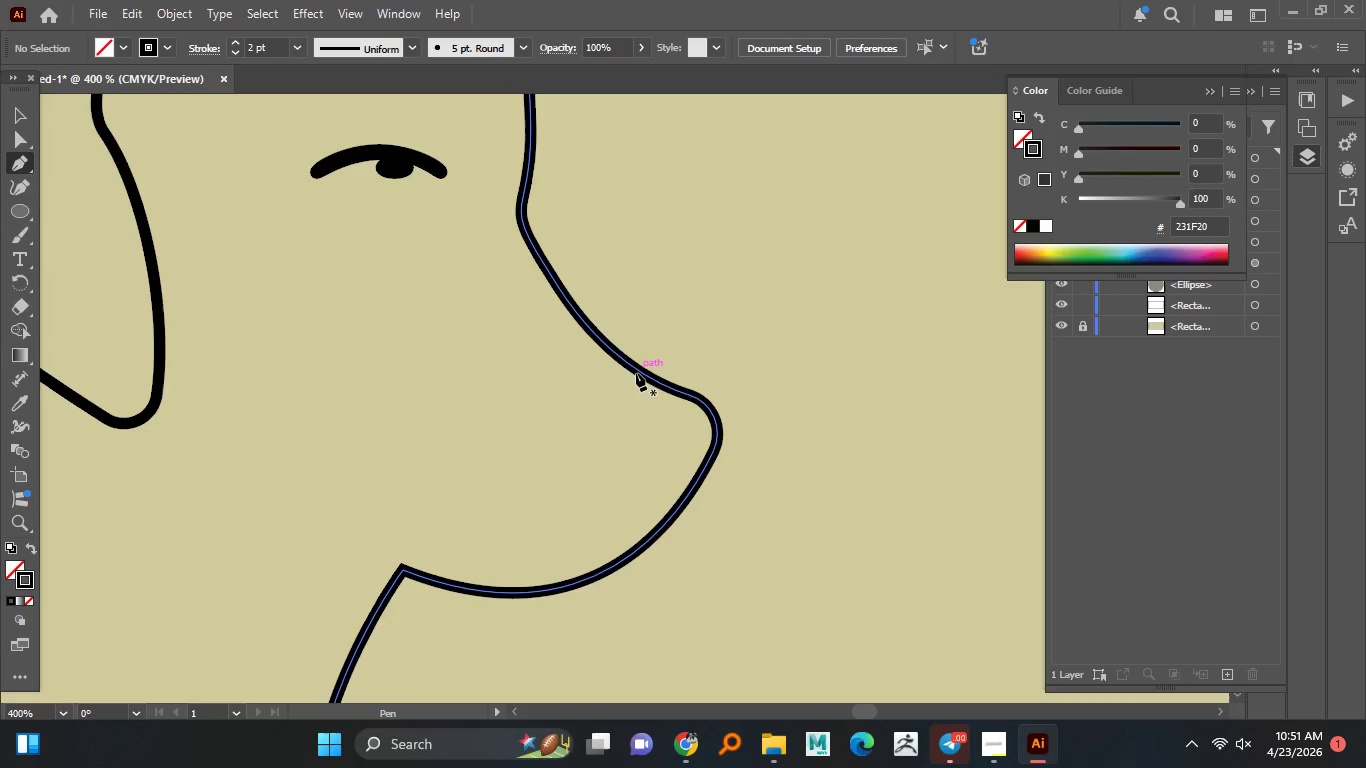 
left_click([636, 373])
 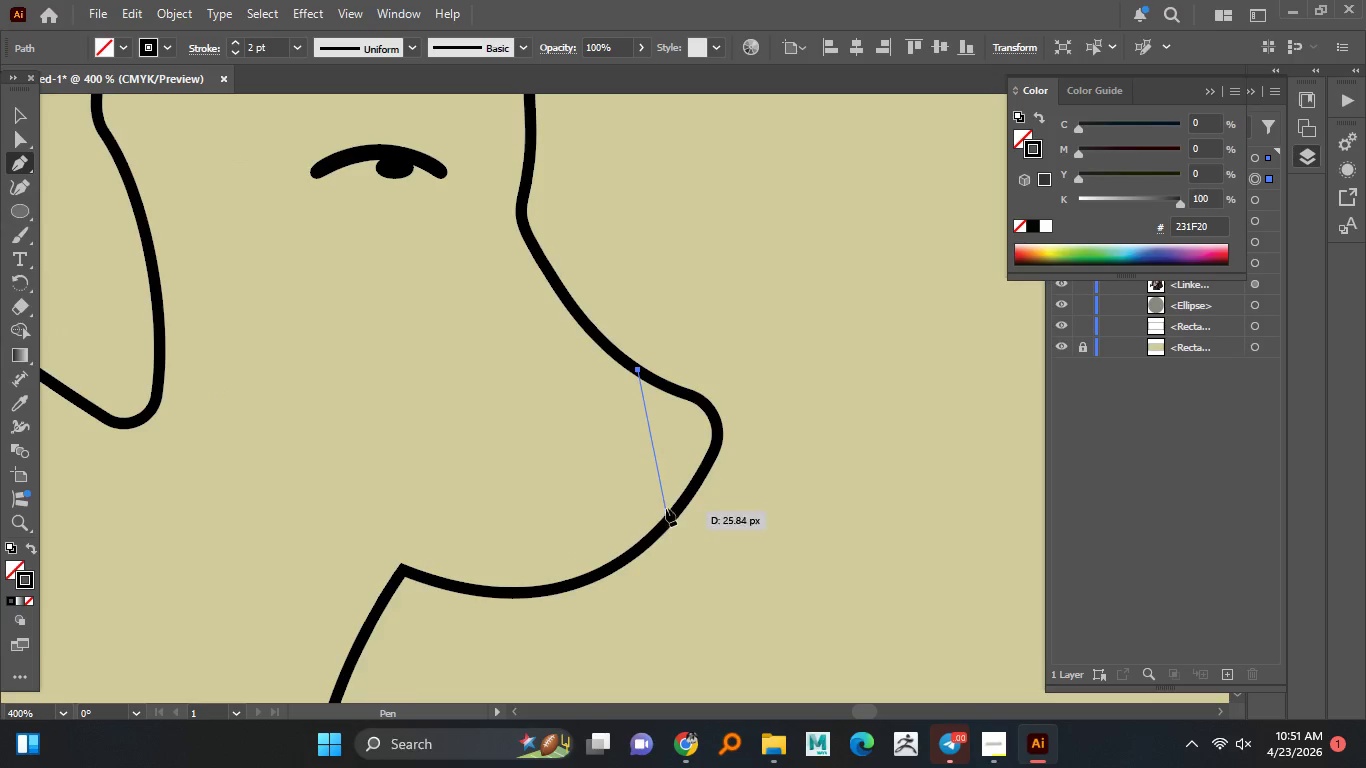 
left_click_drag(start_coordinate=[629, 458], to_coordinate=[673, 487])
 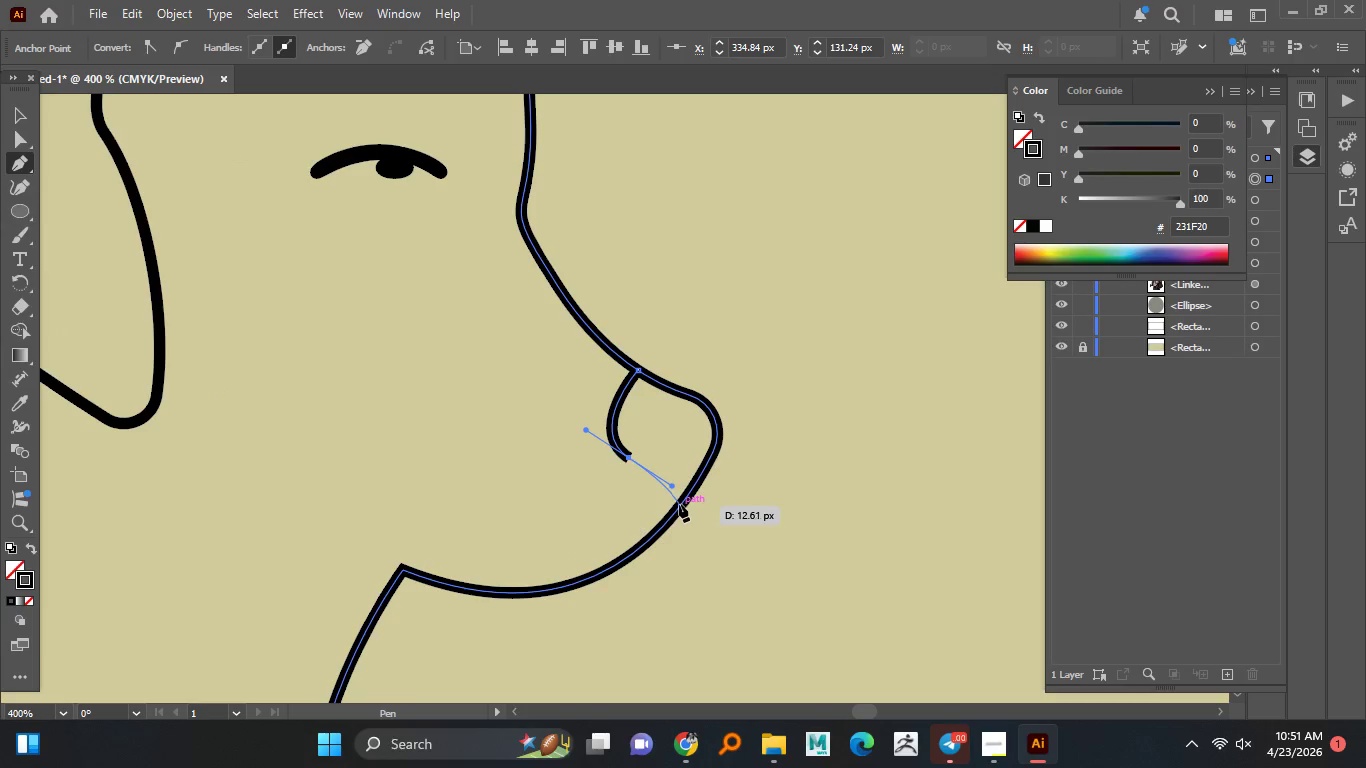 
left_click([679, 504])
 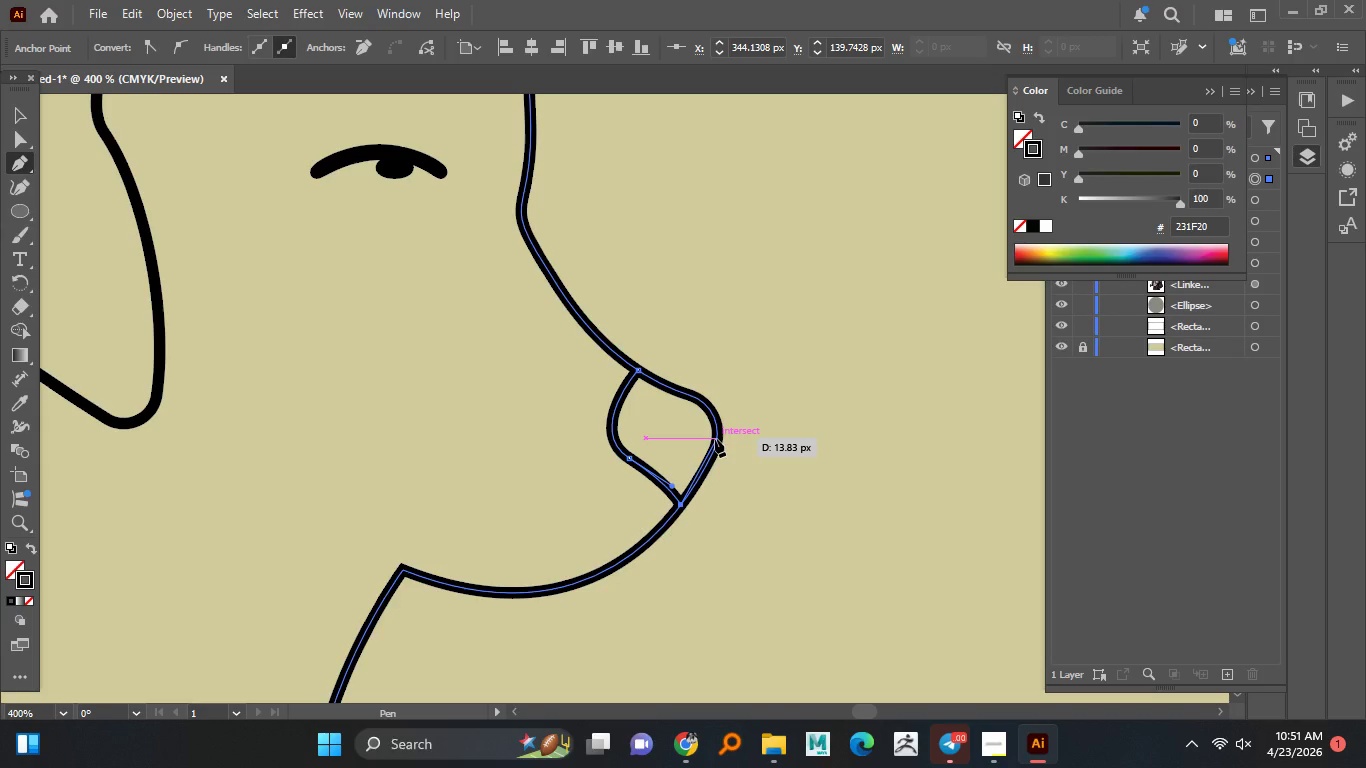 
left_click([715, 445])
 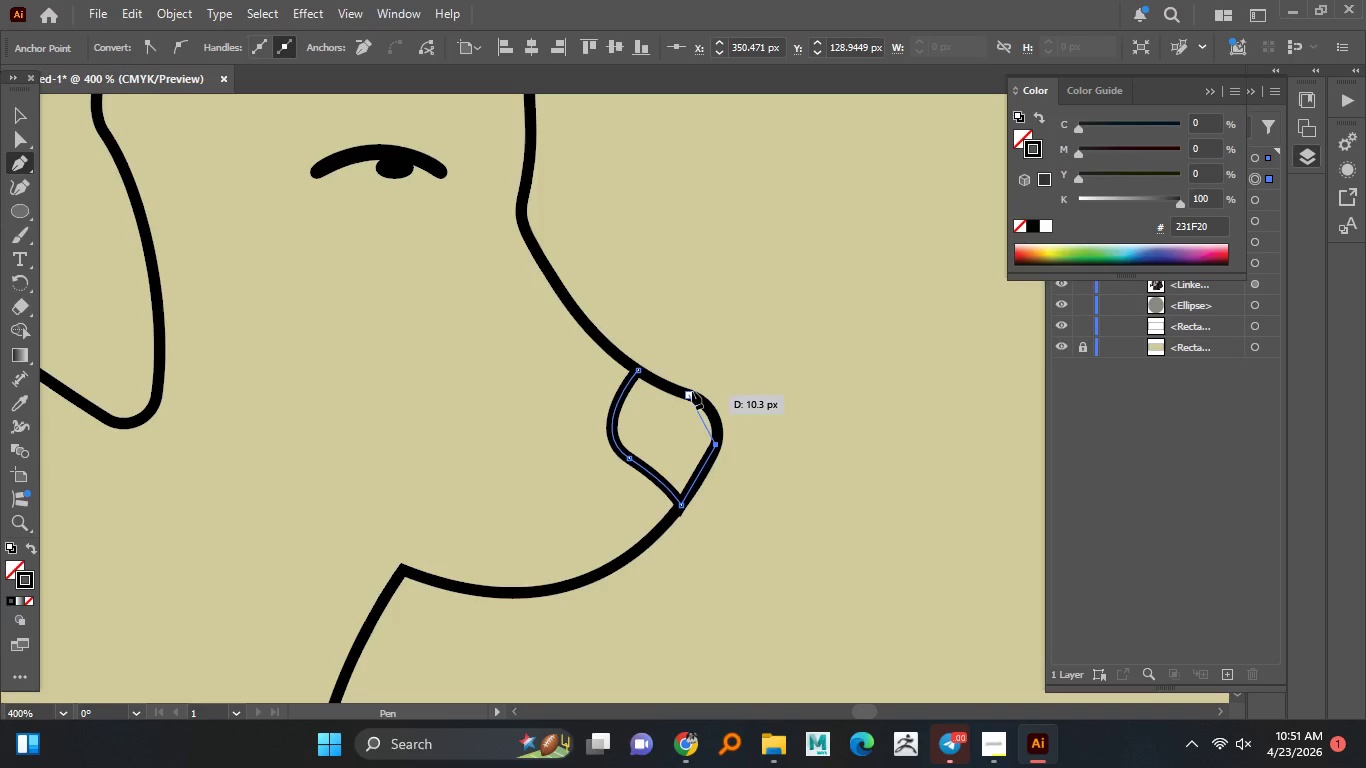 
left_click_drag(start_coordinate=[691, 391], to_coordinate=[643, 371])
 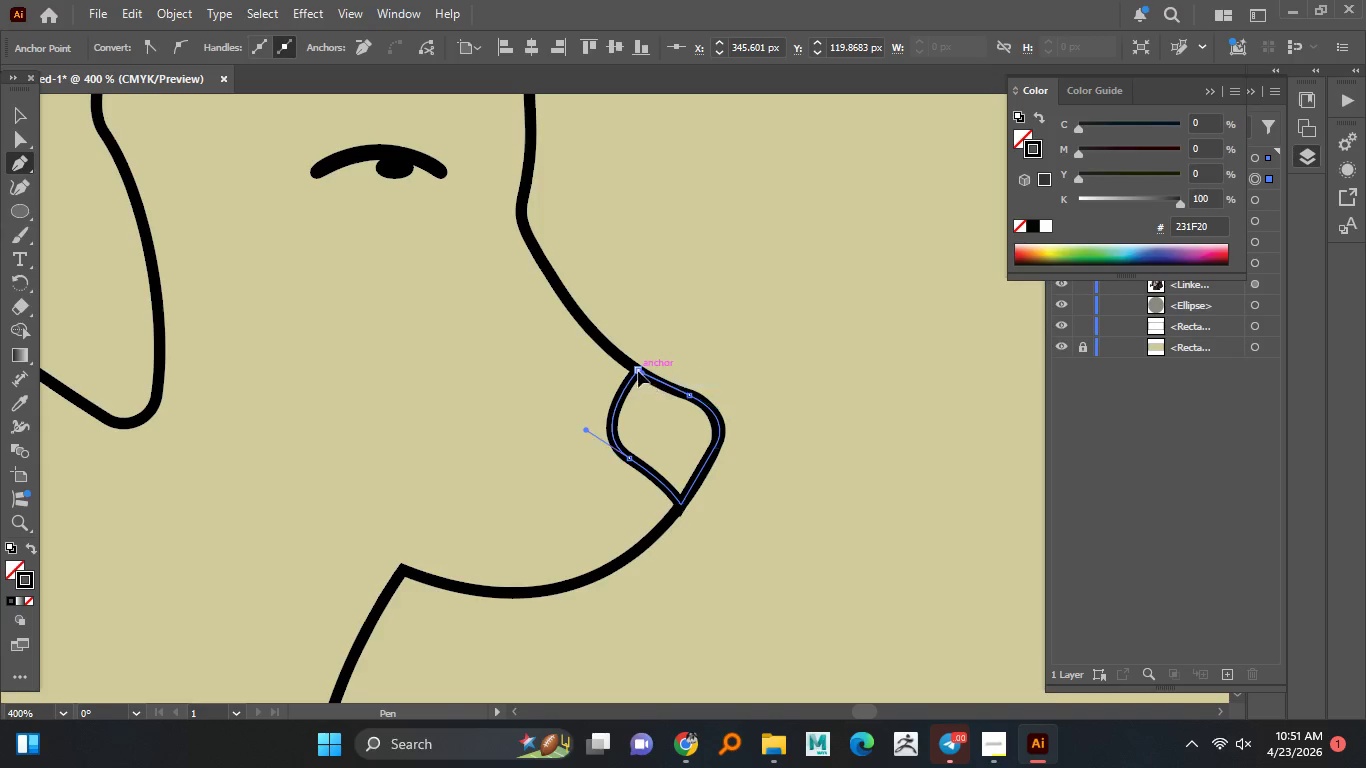 
left_click([638, 371])
 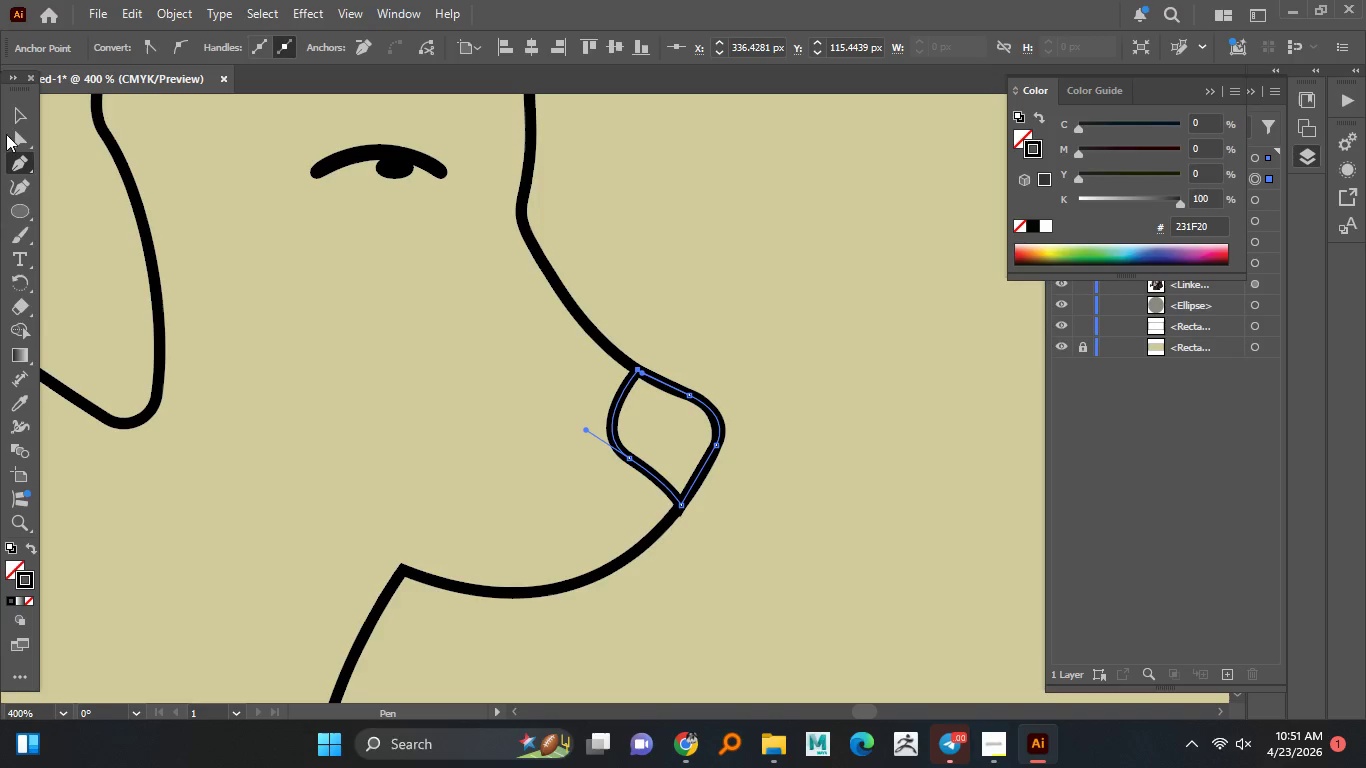 
left_click([20, 107])
 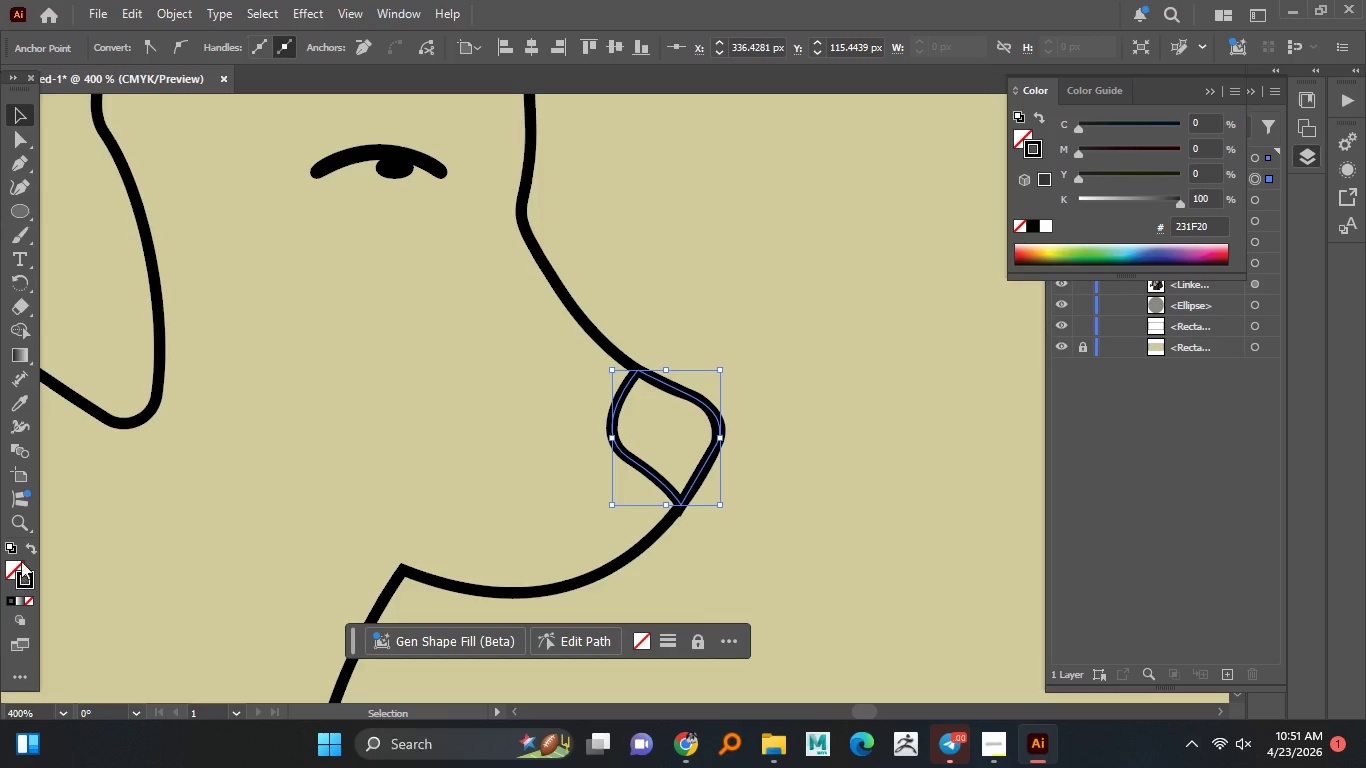 
double_click([21, 561])
 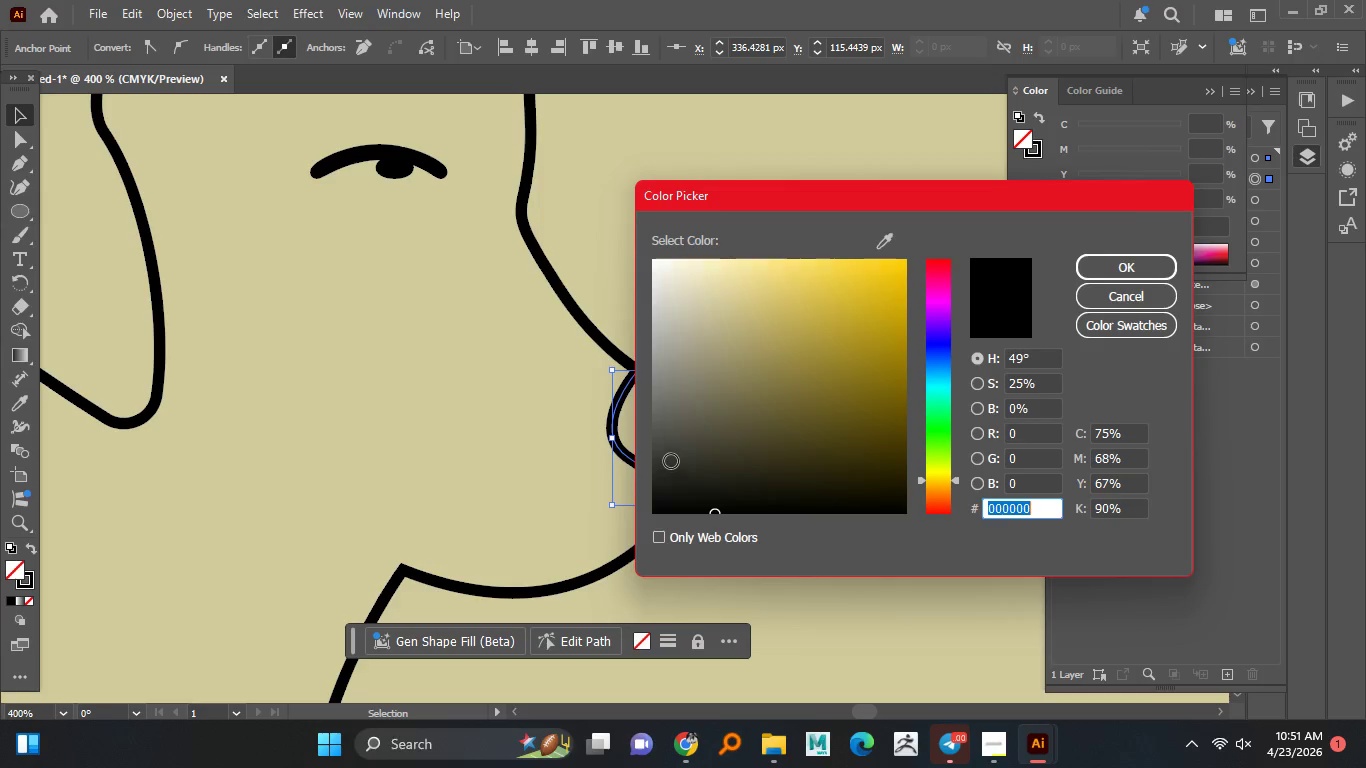 
left_click_drag(start_coordinate=[671, 457], to_coordinate=[666, 432])
 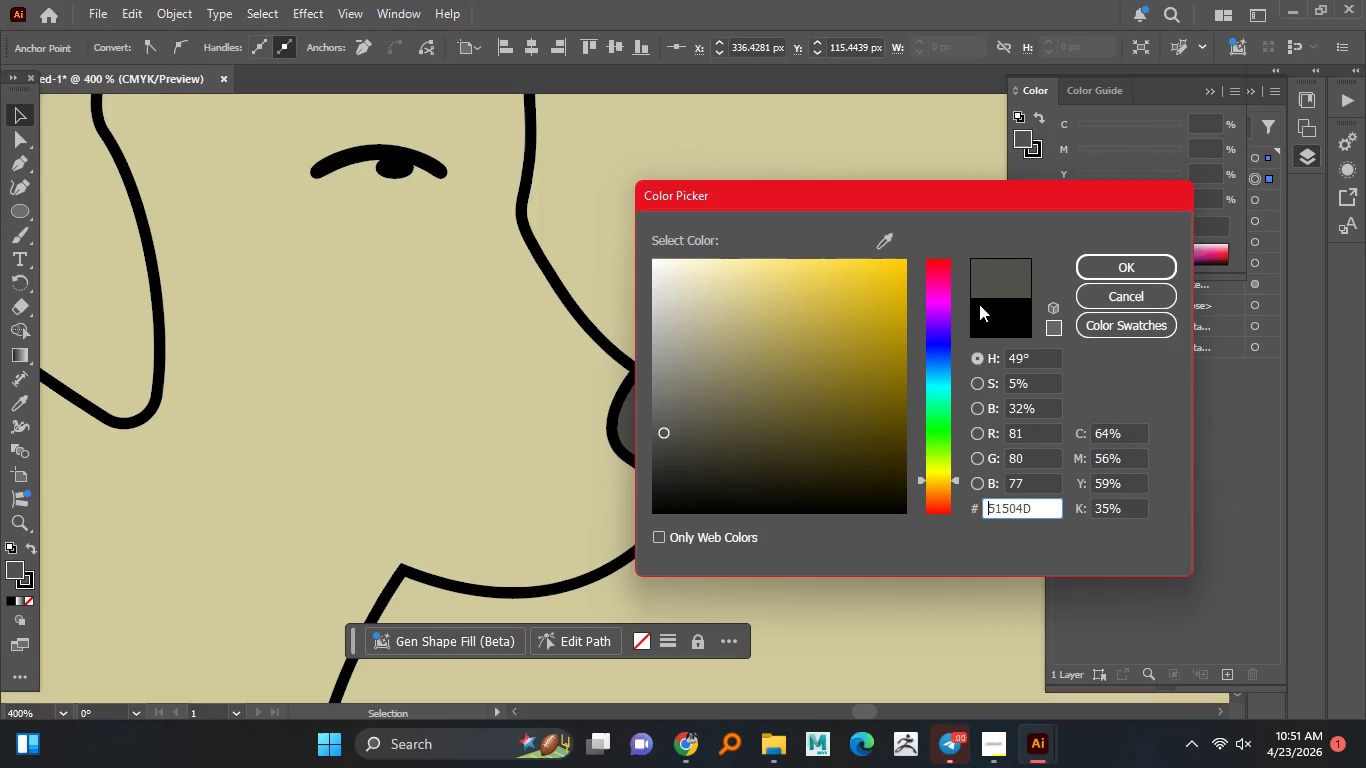 
left_click_drag(start_coordinate=[684, 477], to_coordinate=[653, 521])
 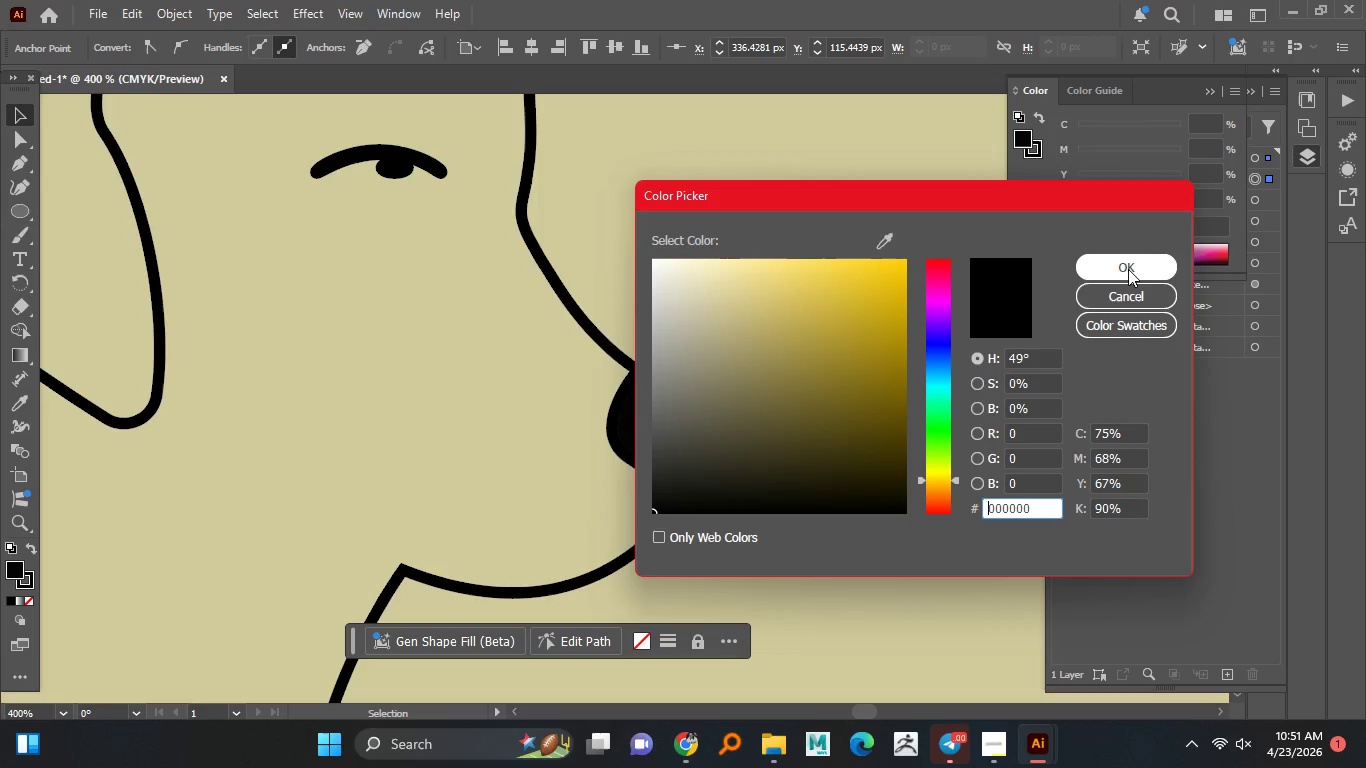 
left_click([1128, 265])
 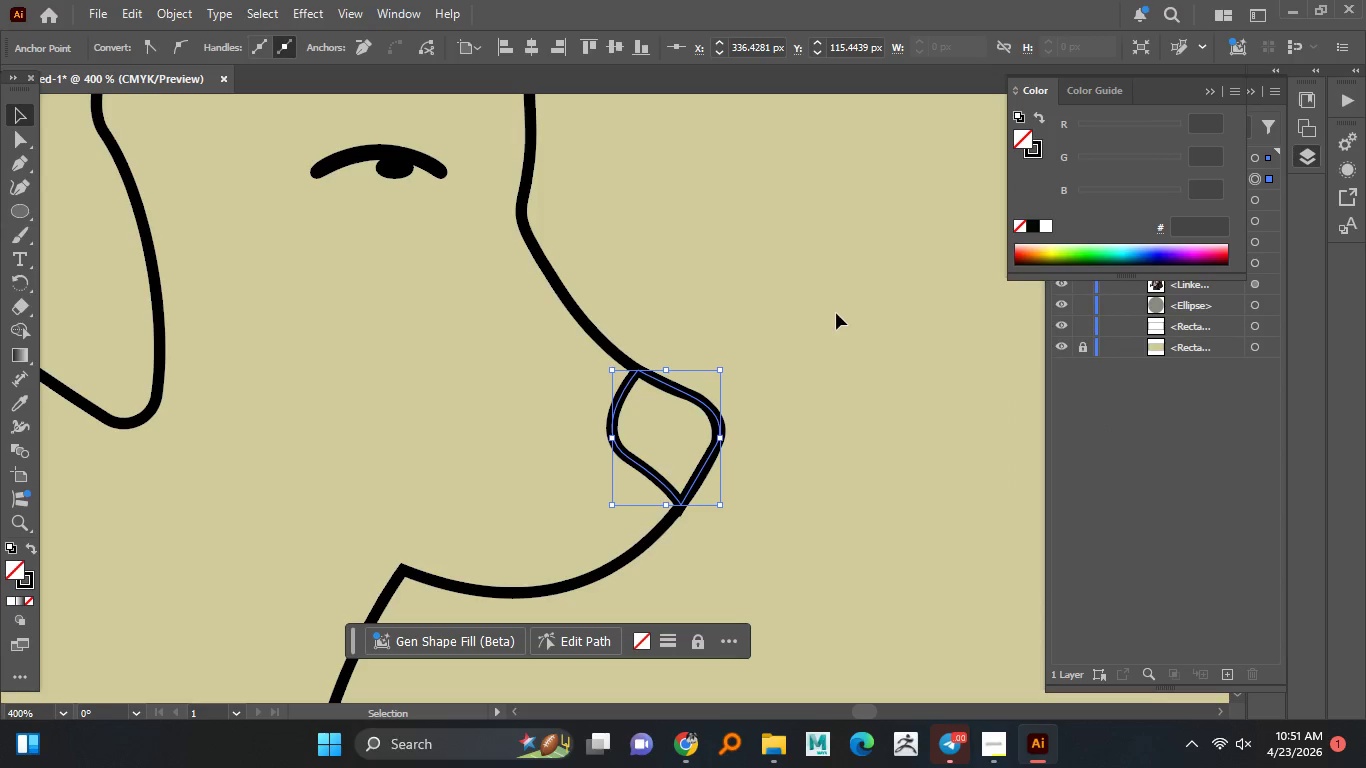 
left_click([834, 313])
 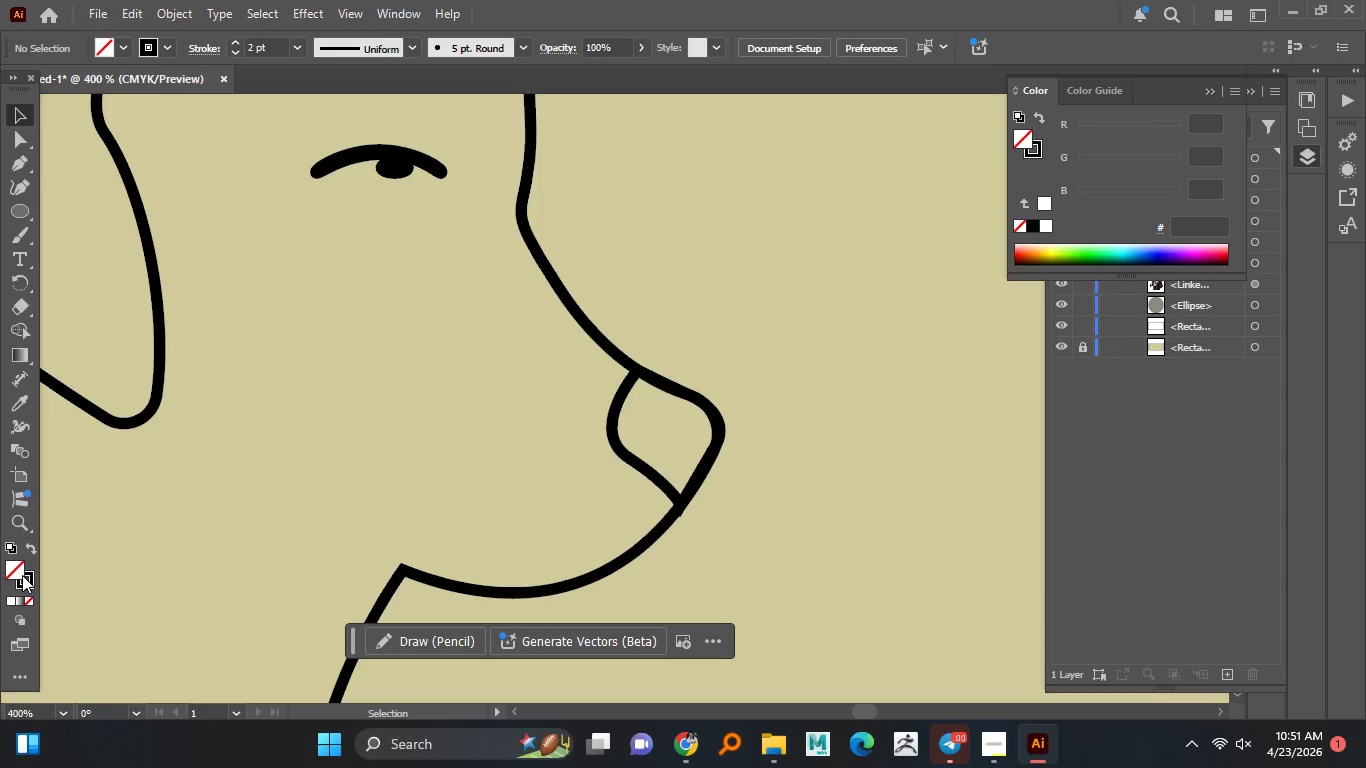 
left_click([20, 570])
 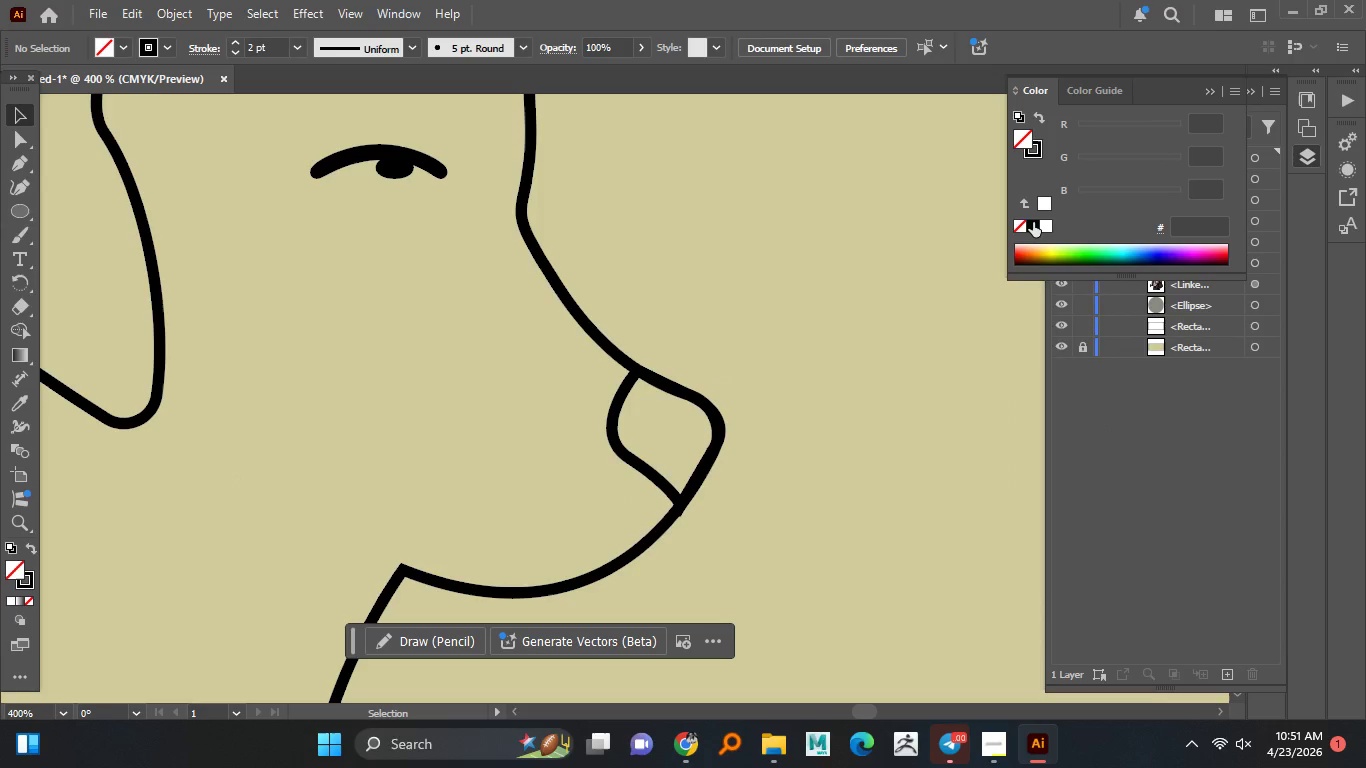 
left_click([1034, 222])
 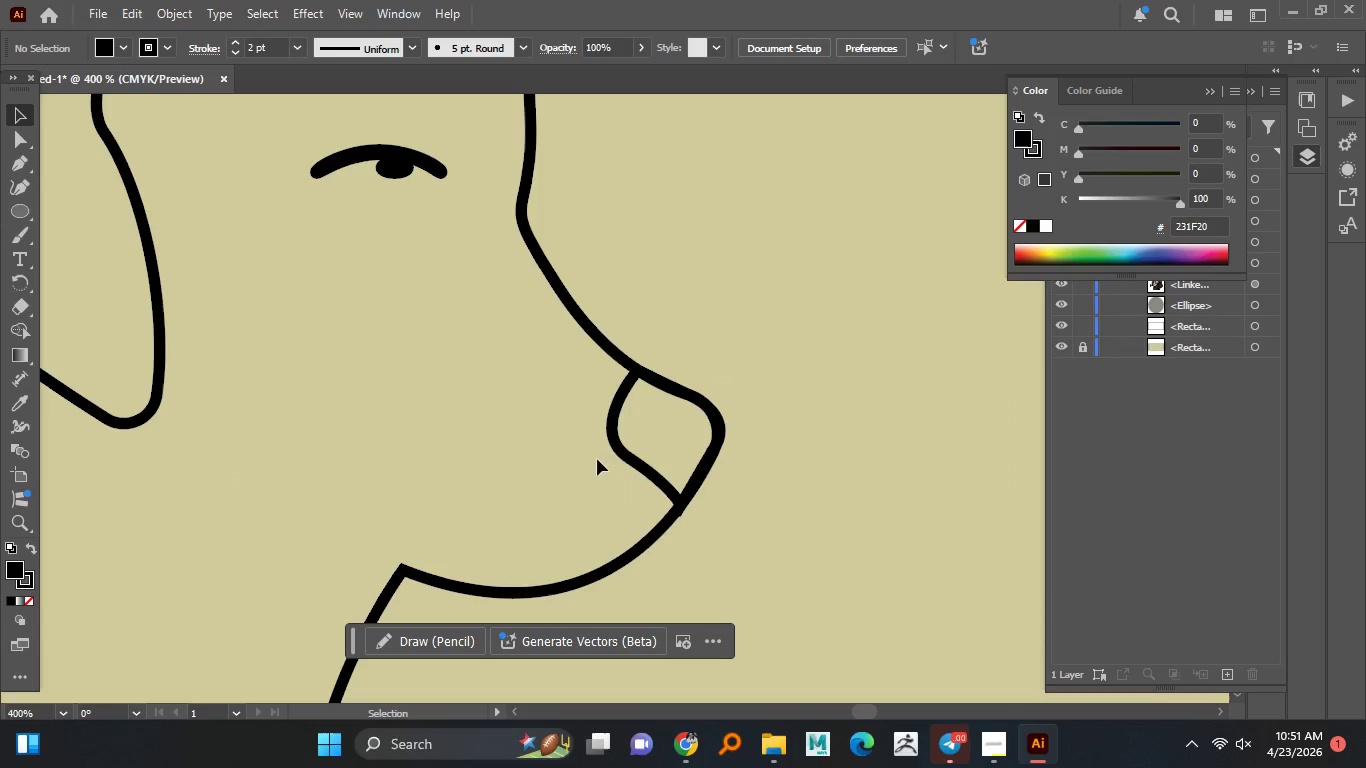 
left_click([624, 446])
 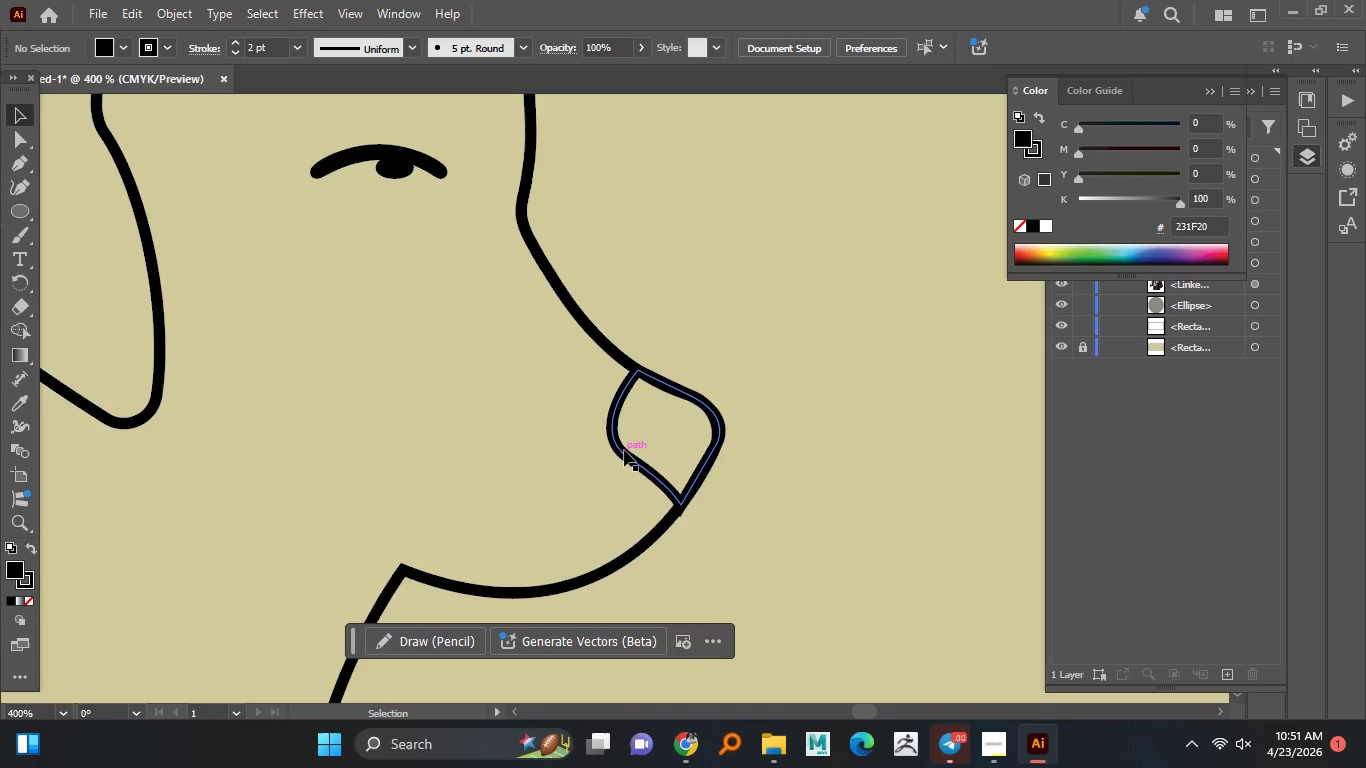 
left_click([624, 450])
 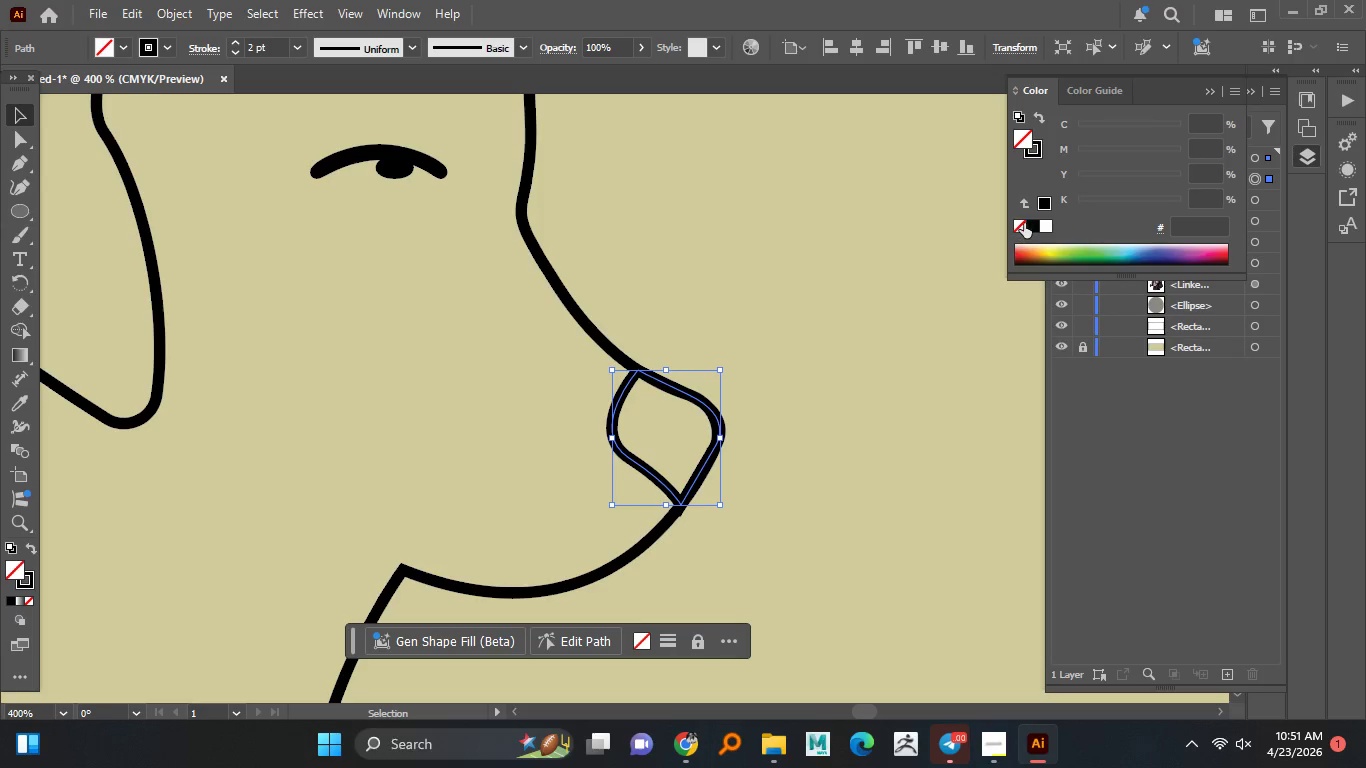 
left_click([1033, 223])
 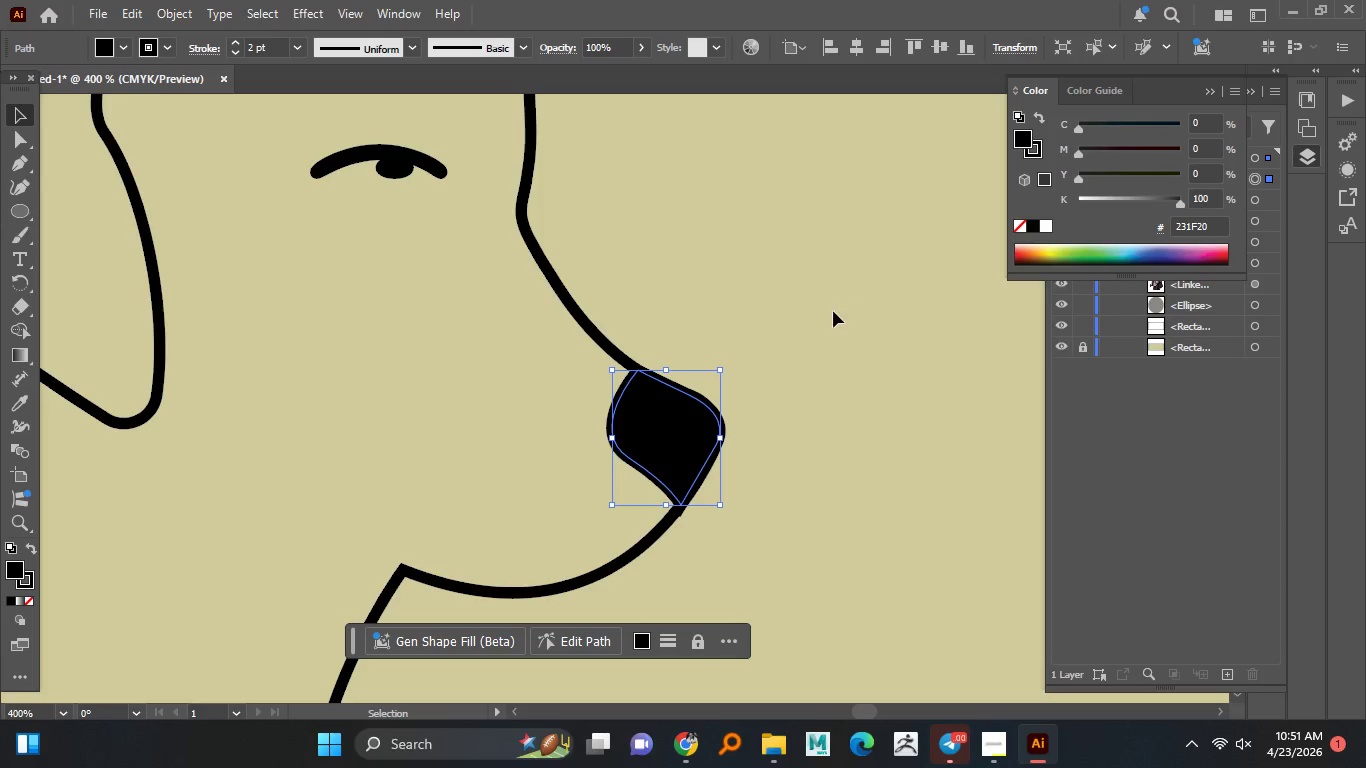 
left_click([833, 311])
 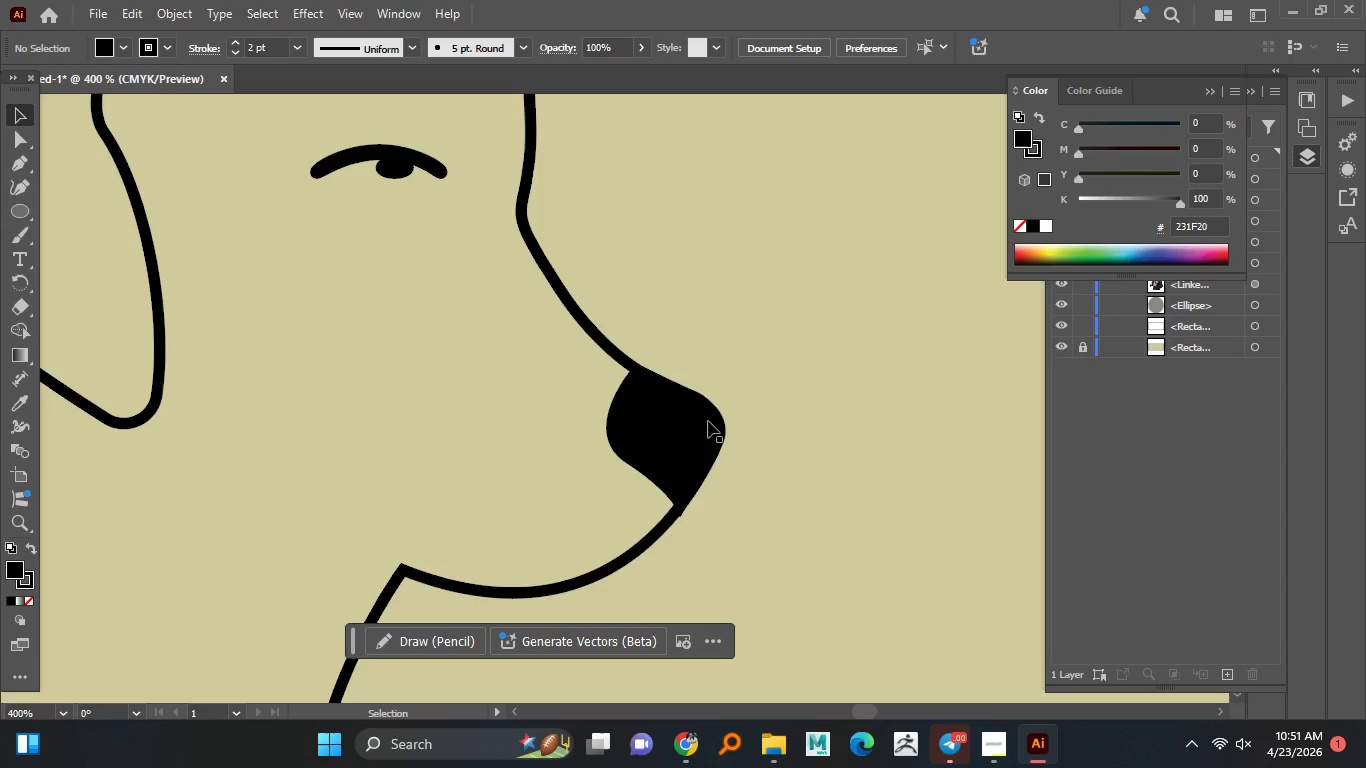 
hold_key(key=AltLeft, duration=1.51)
scroll: coordinate [706, 421], scroll_direction: down, amount: 1.0
 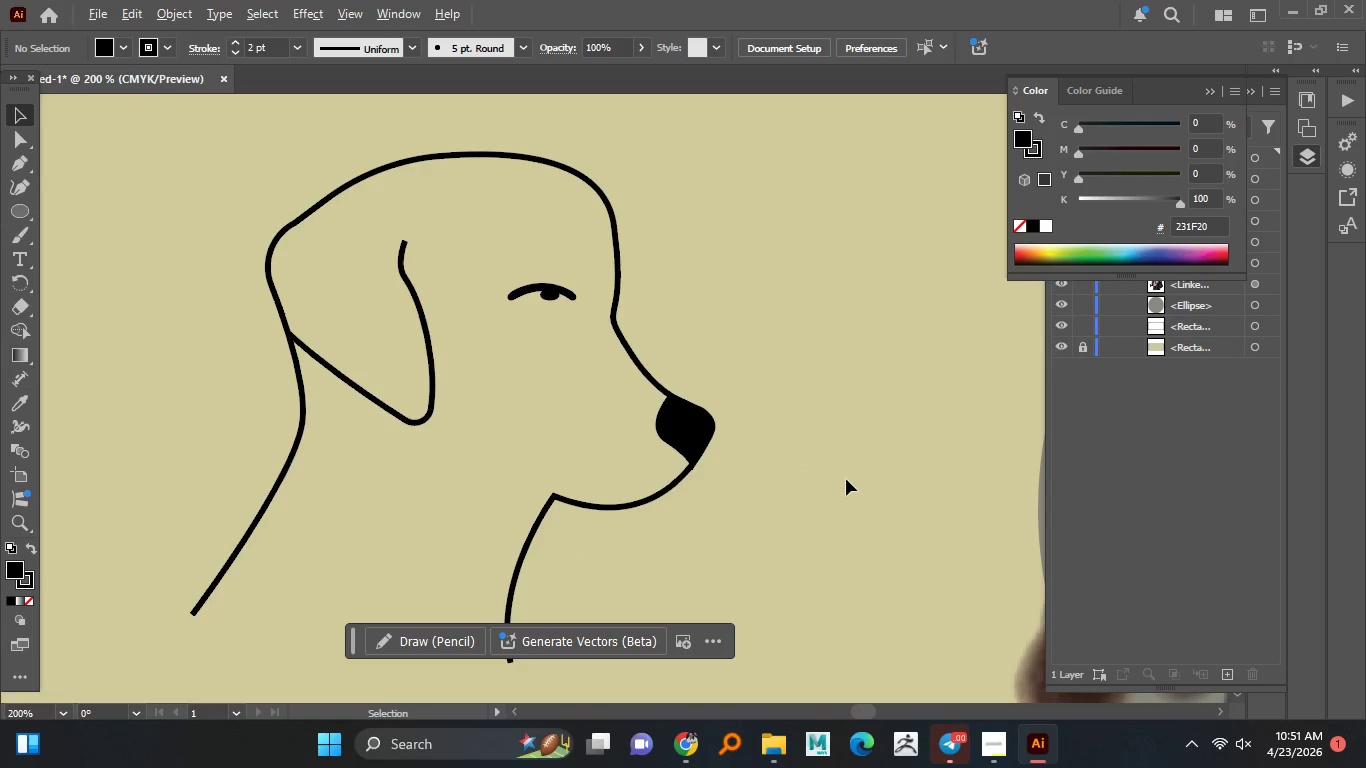 
hold_key(key=AltLeft, duration=1.5)
 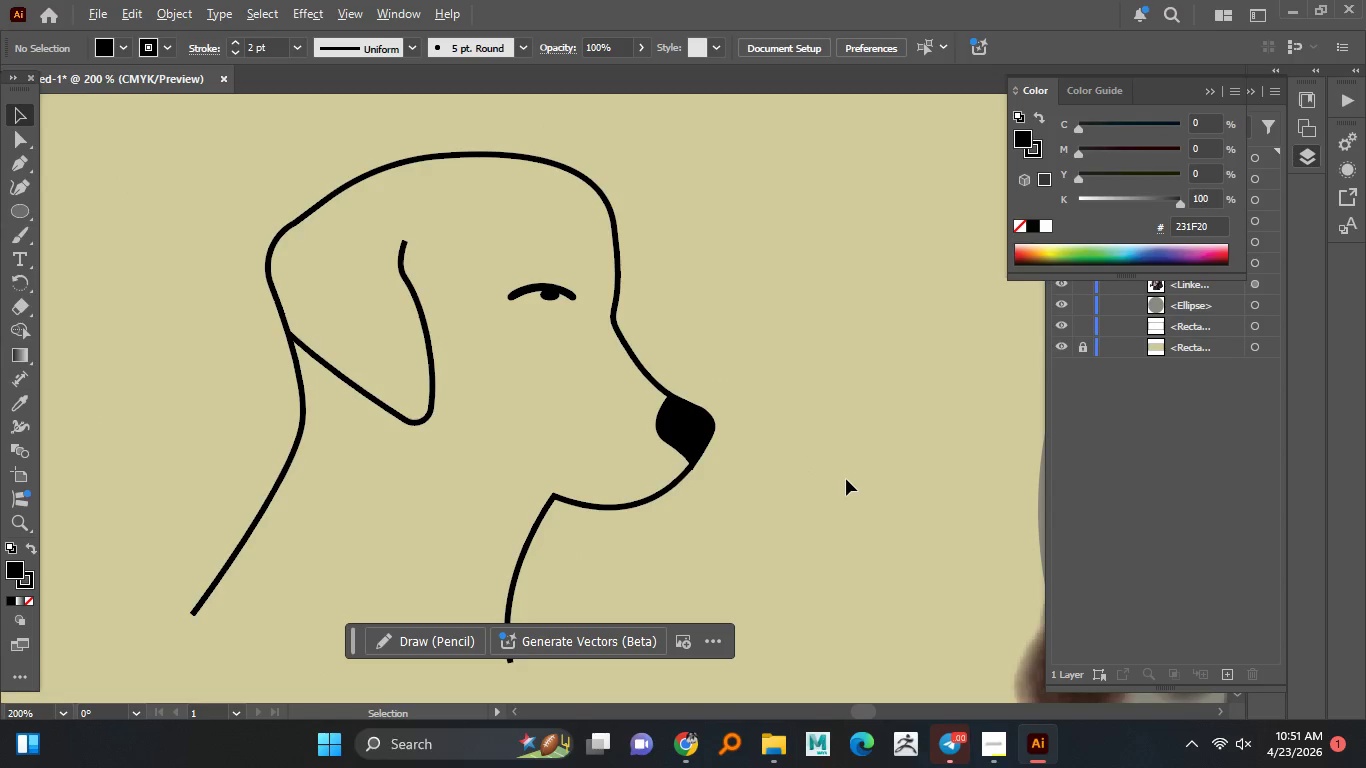 
hold_key(key=AltLeft, duration=1.5)
 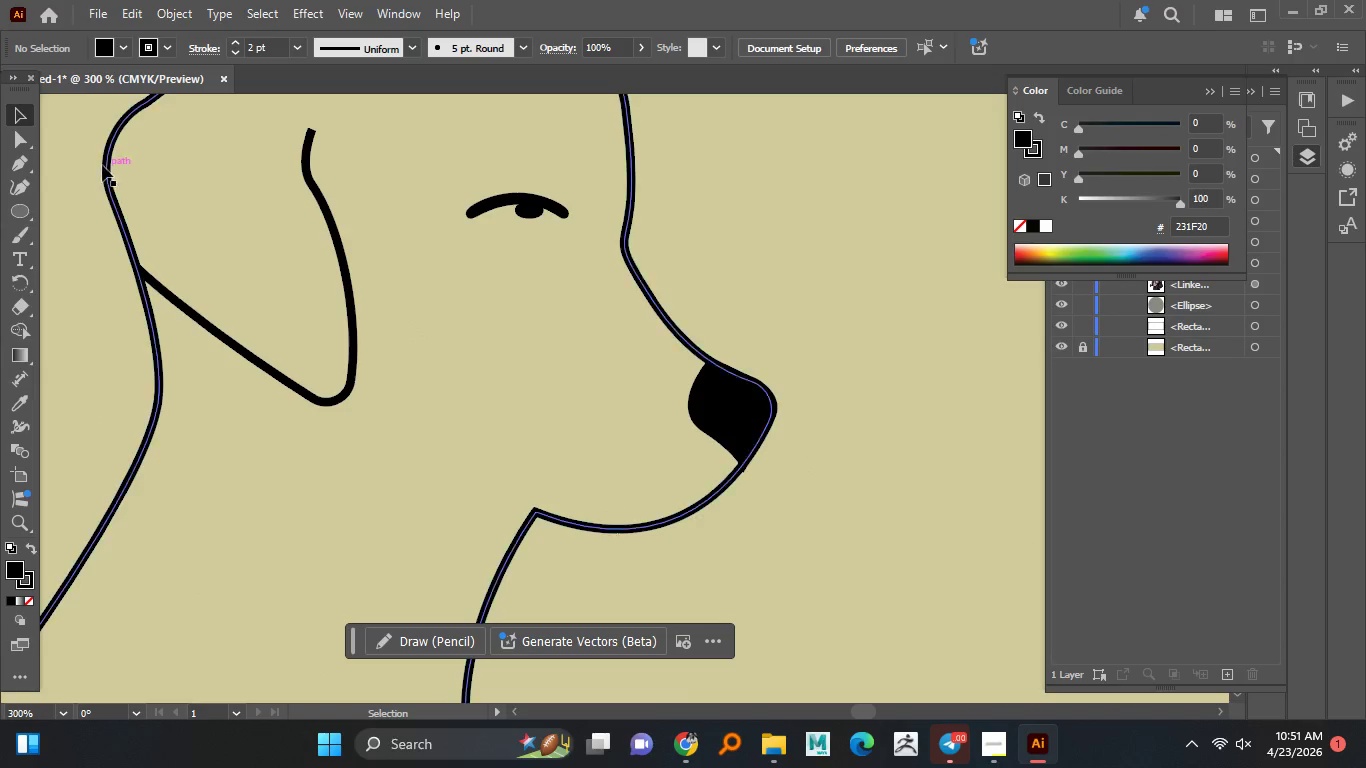 
hold_key(key=AltLeft, duration=0.31)
 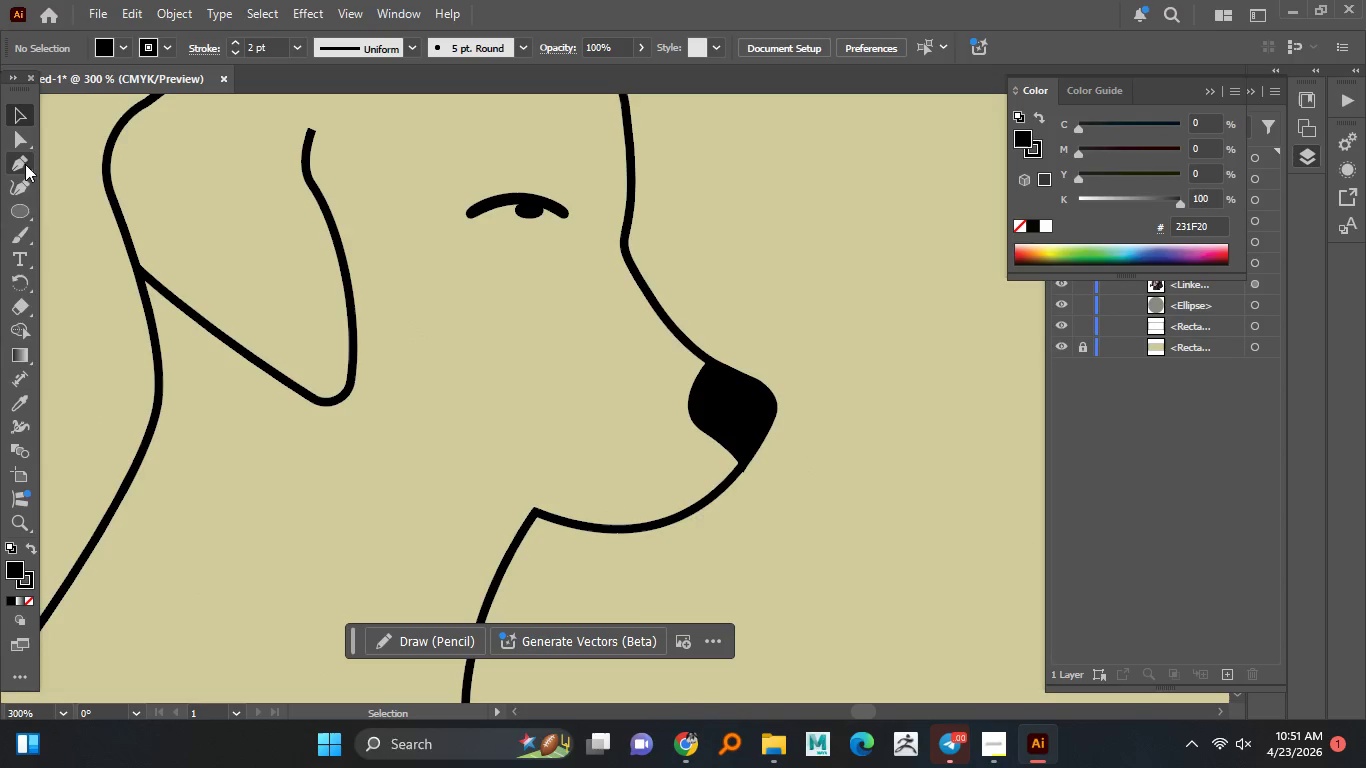 
scroll: coordinate [595, 465], scroll_direction: none, amount: 0.0
 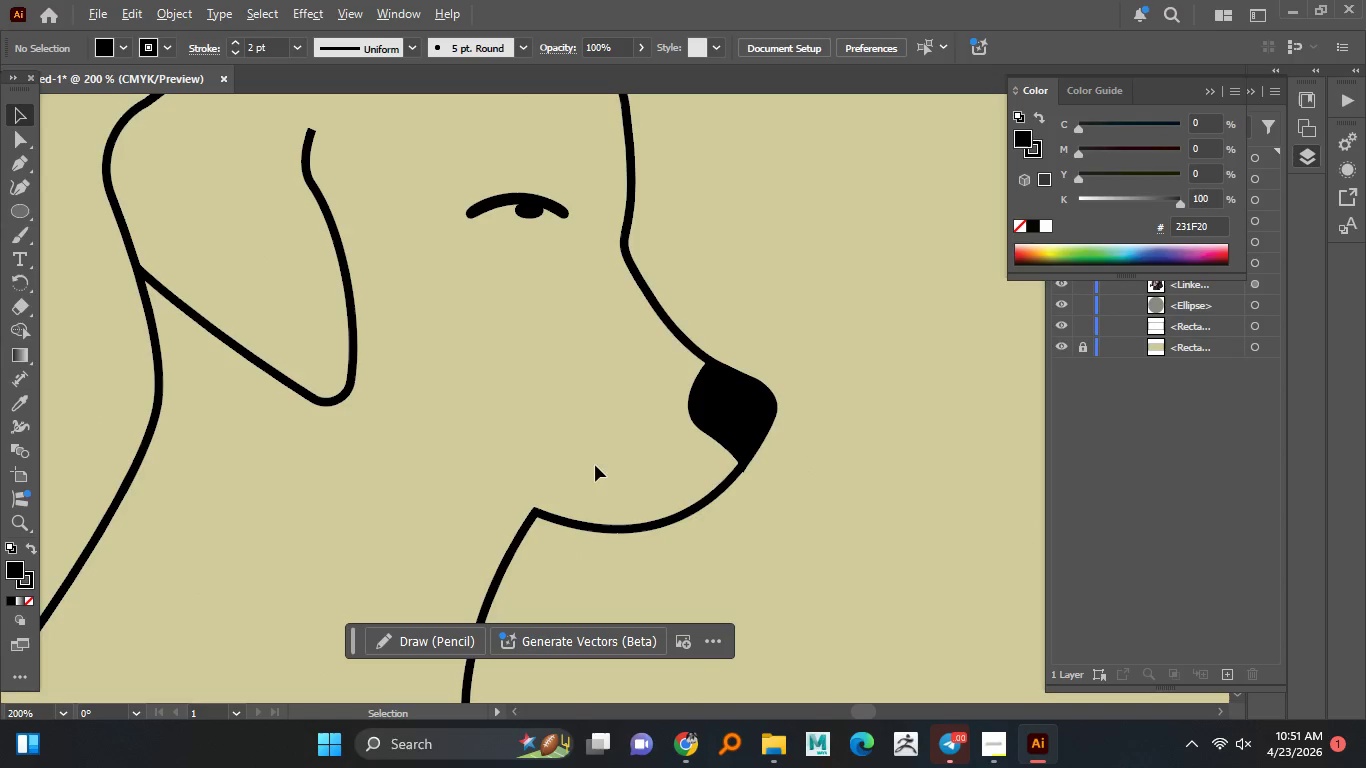 
left_click([17, 160])
 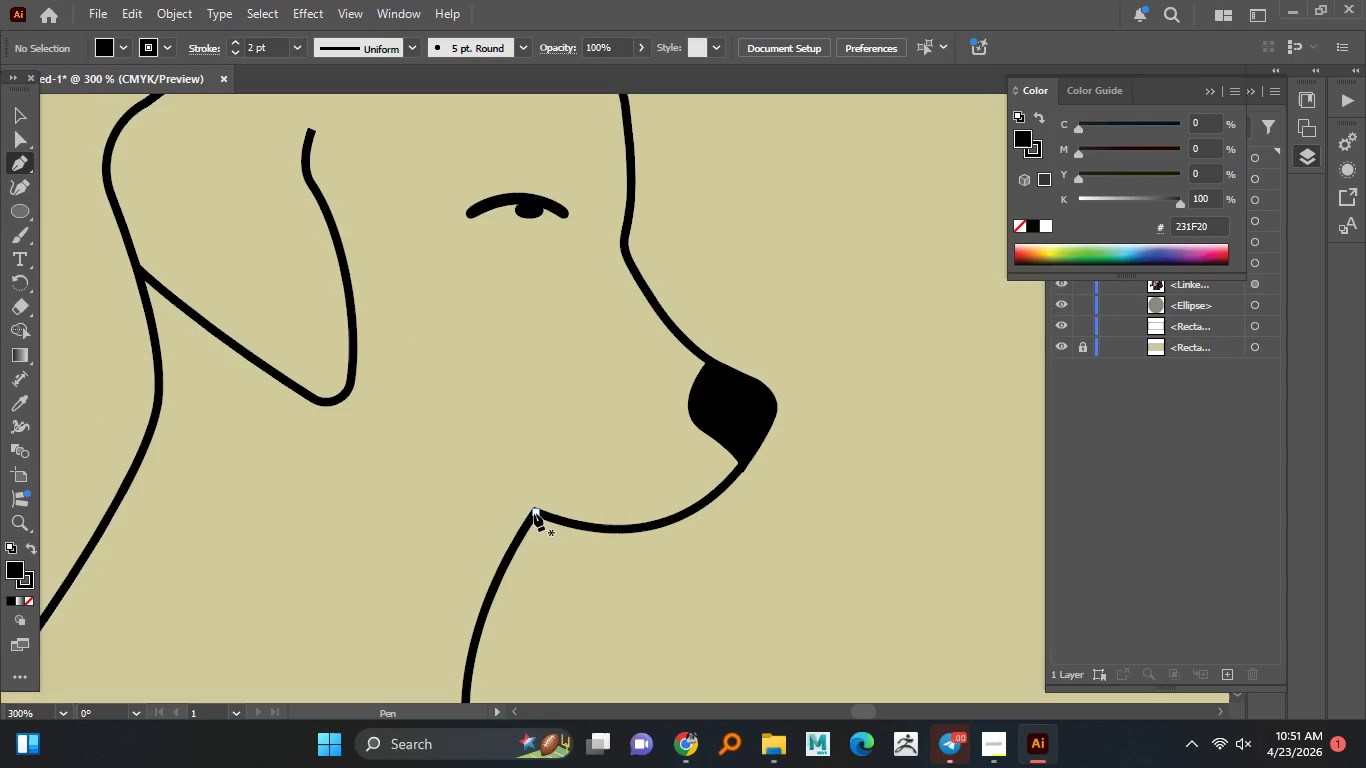 
left_click([534, 513])
 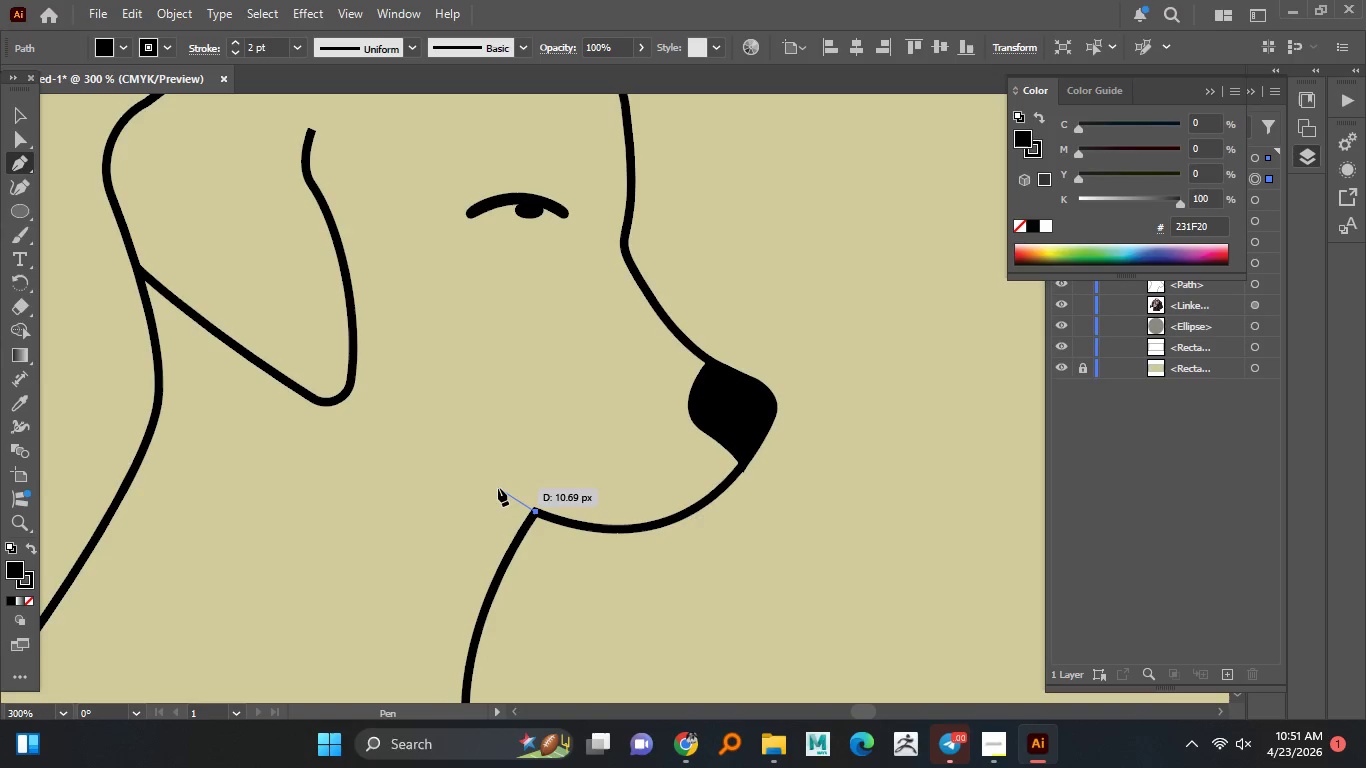 
left_click_drag(start_coordinate=[497, 480], to_coordinate=[503, 455])
 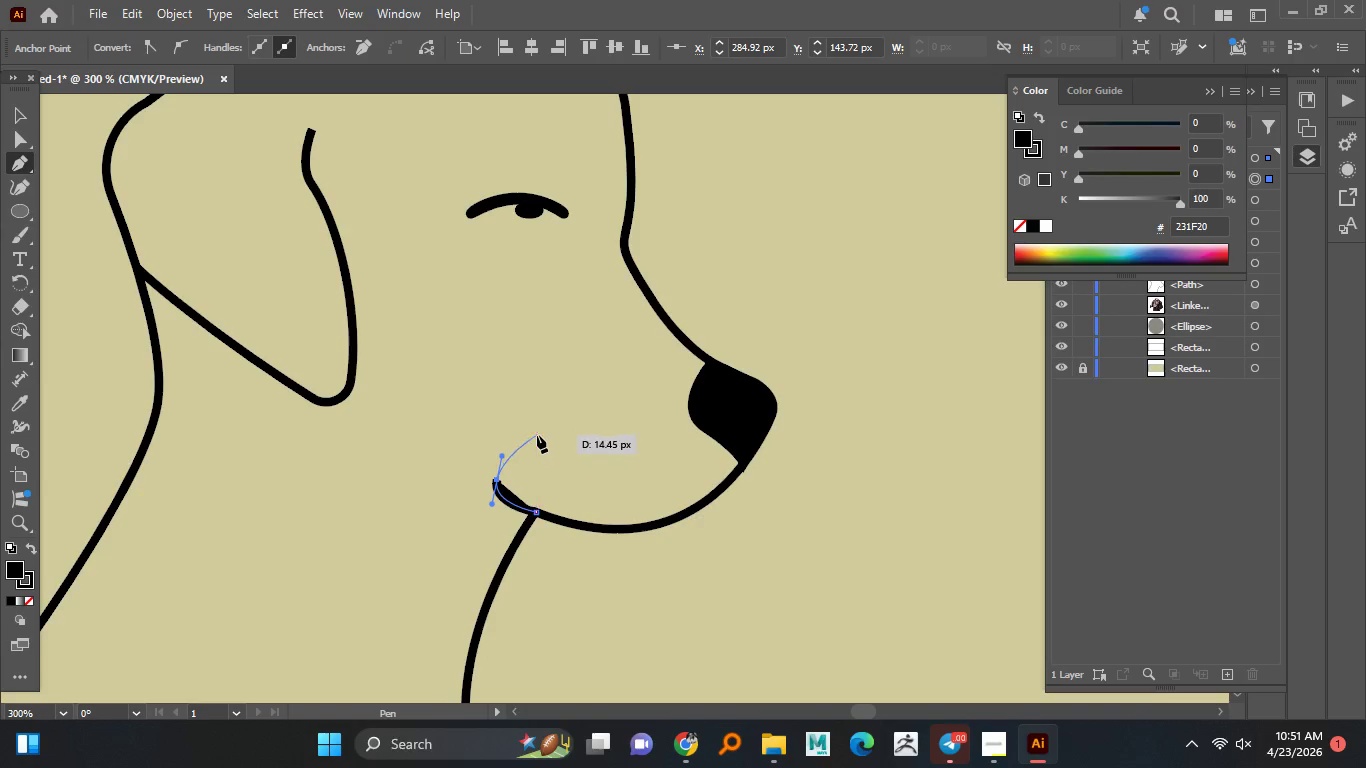 
left_click_drag(start_coordinate=[545, 440], to_coordinate=[579, 434])
 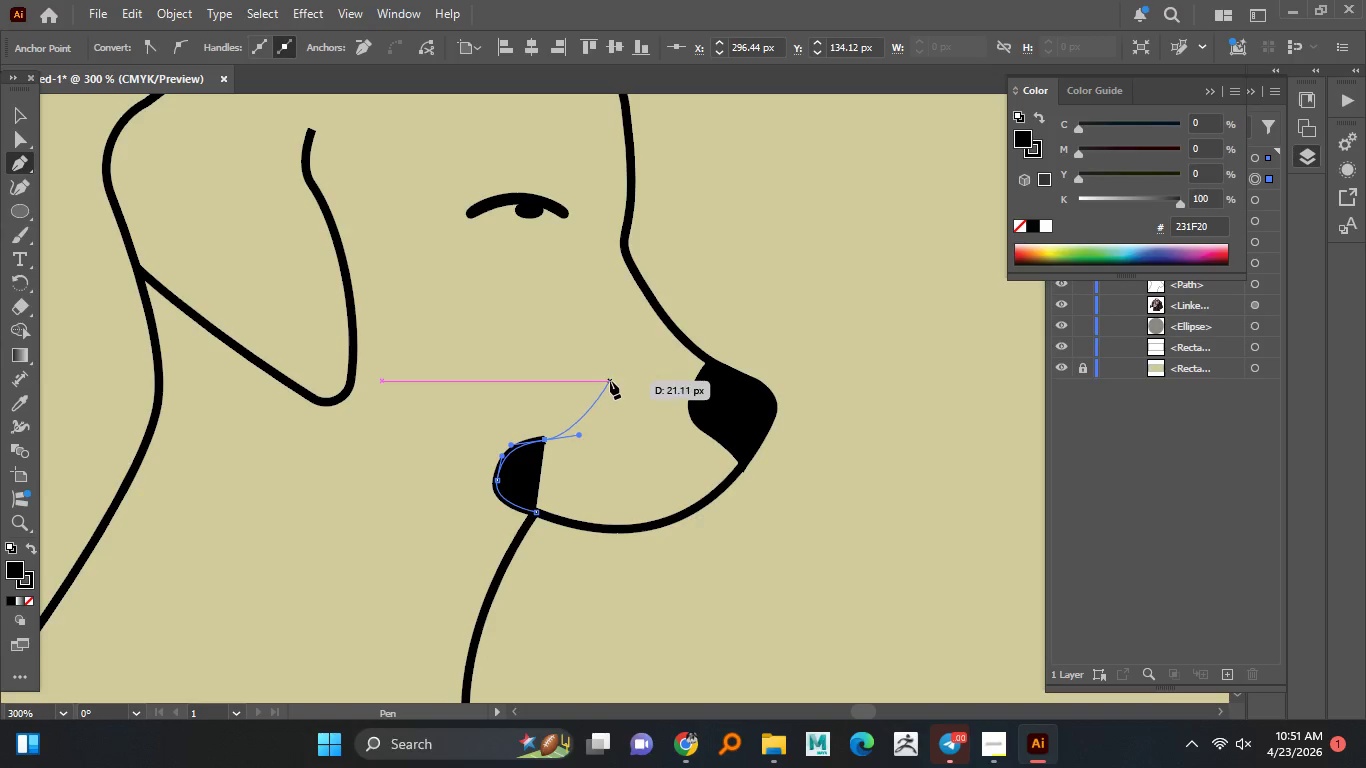 
left_click([628, 337])
 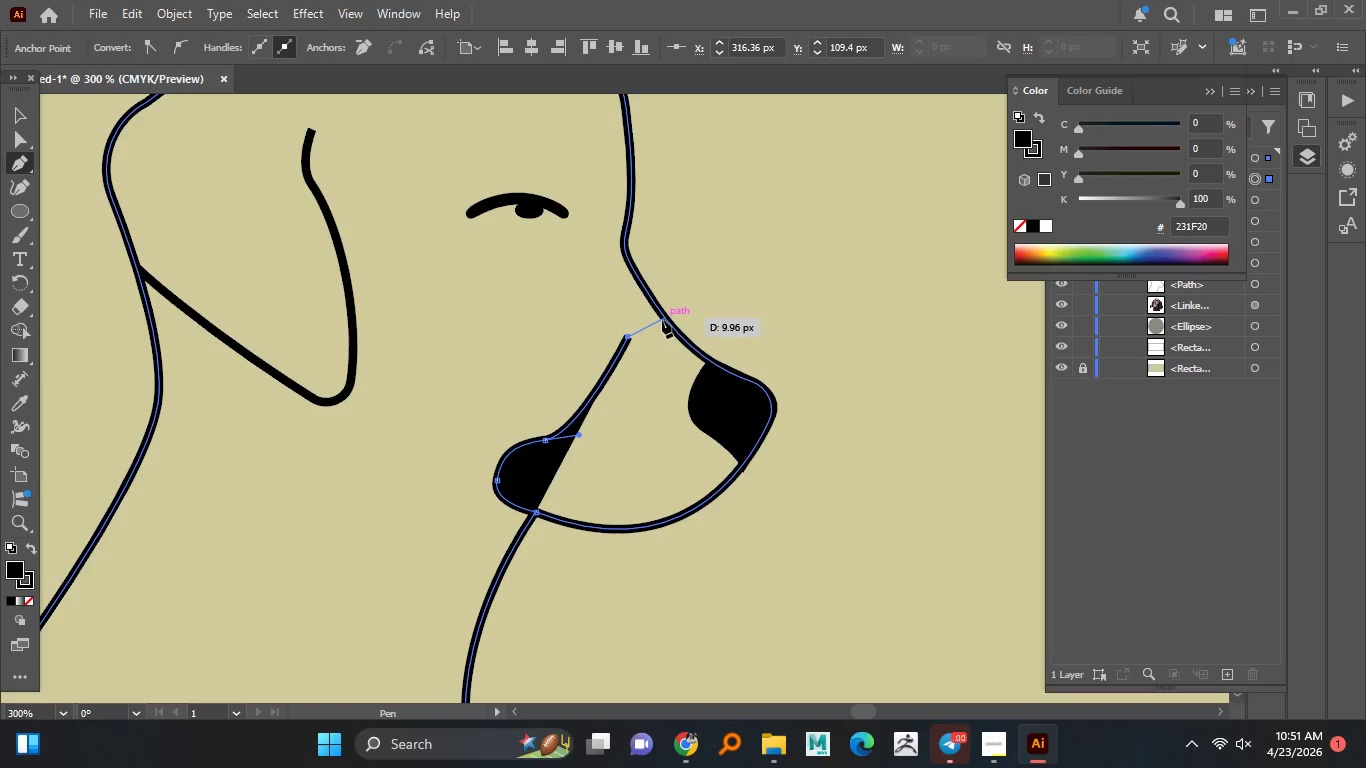 
left_click_drag(start_coordinate=[662, 320], to_coordinate=[682, 327])
 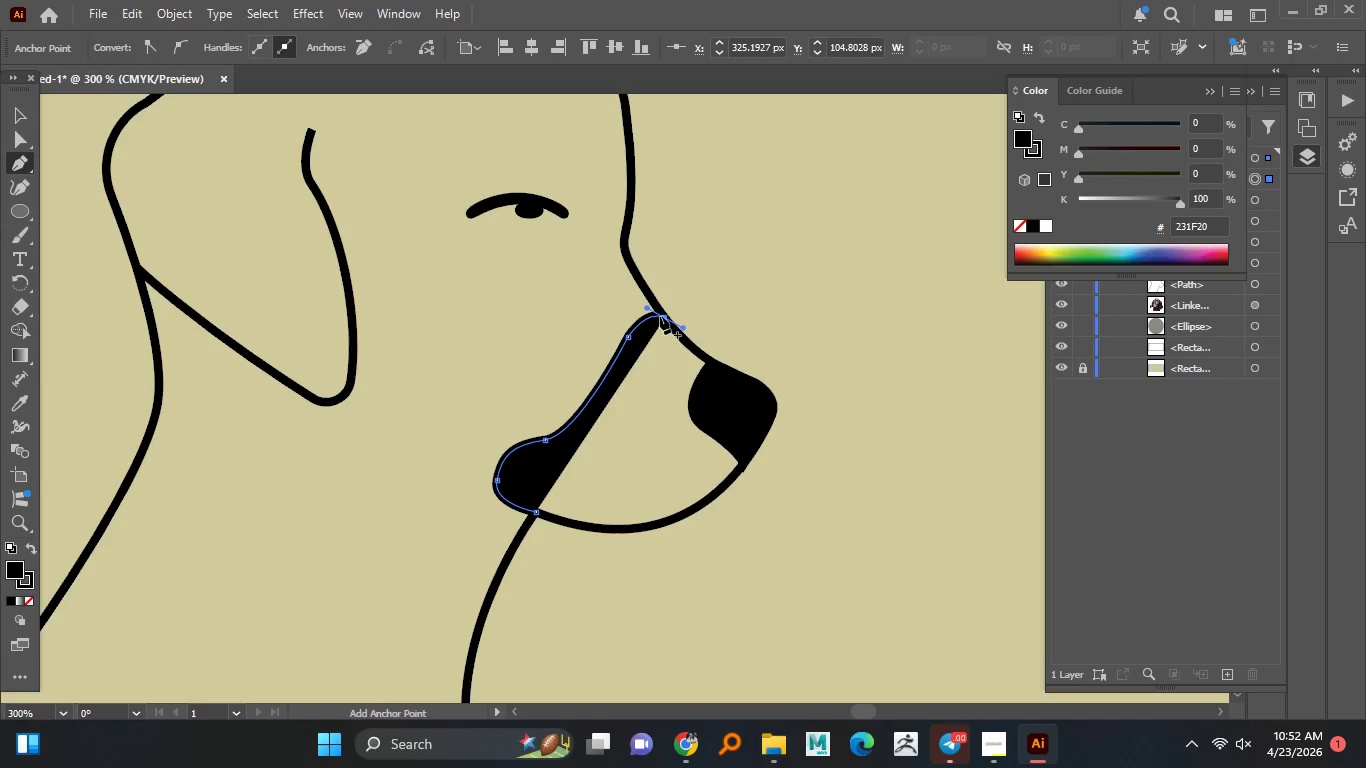 
left_click([660, 315])
 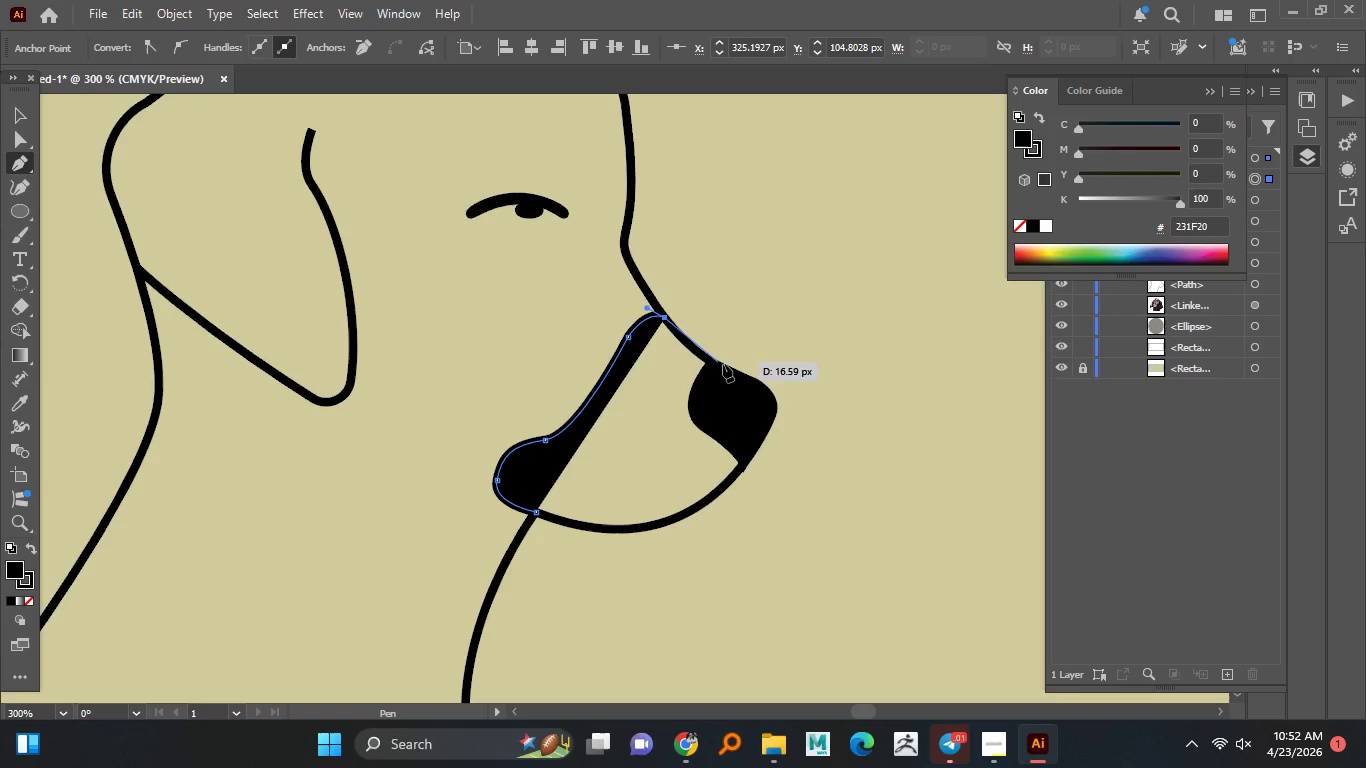 
left_click_drag(start_coordinate=[719, 364], to_coordinate=[743, 369])
 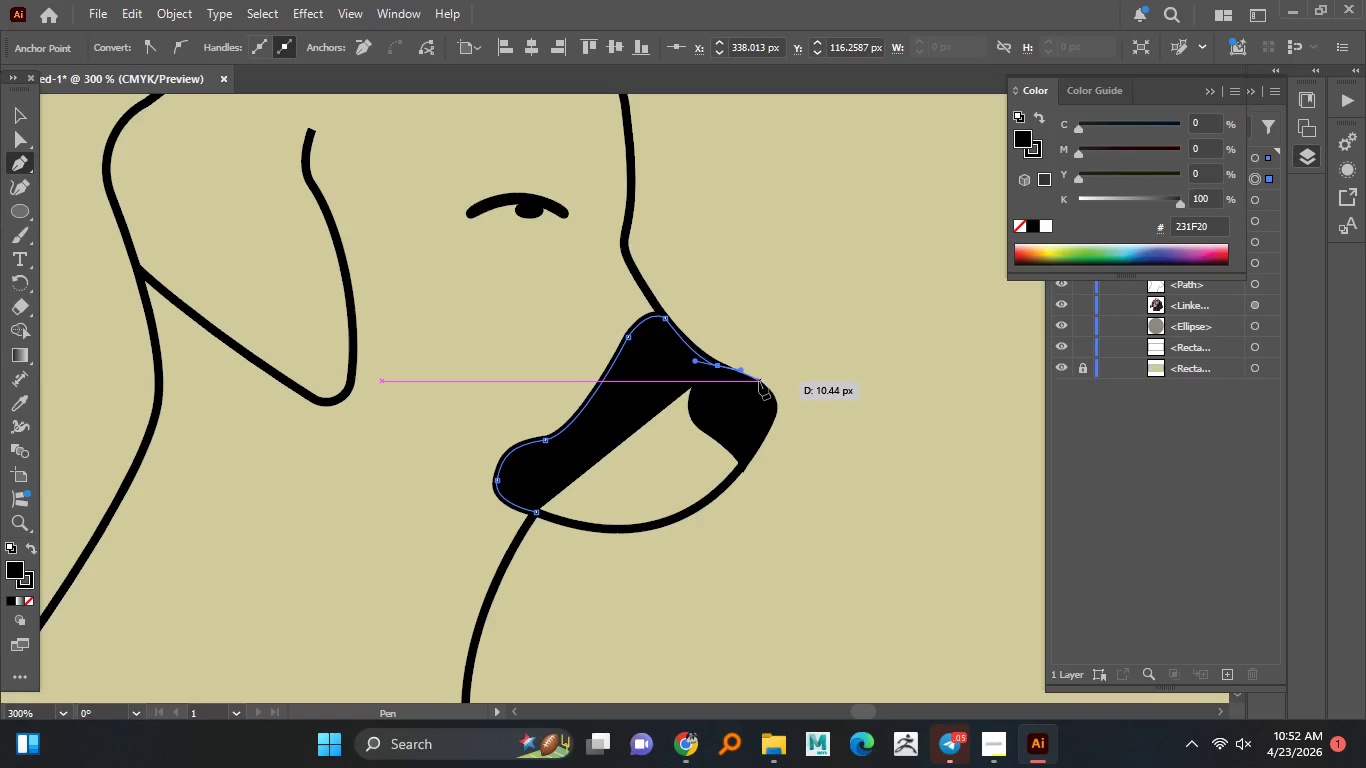 
left_click([759, 381])
 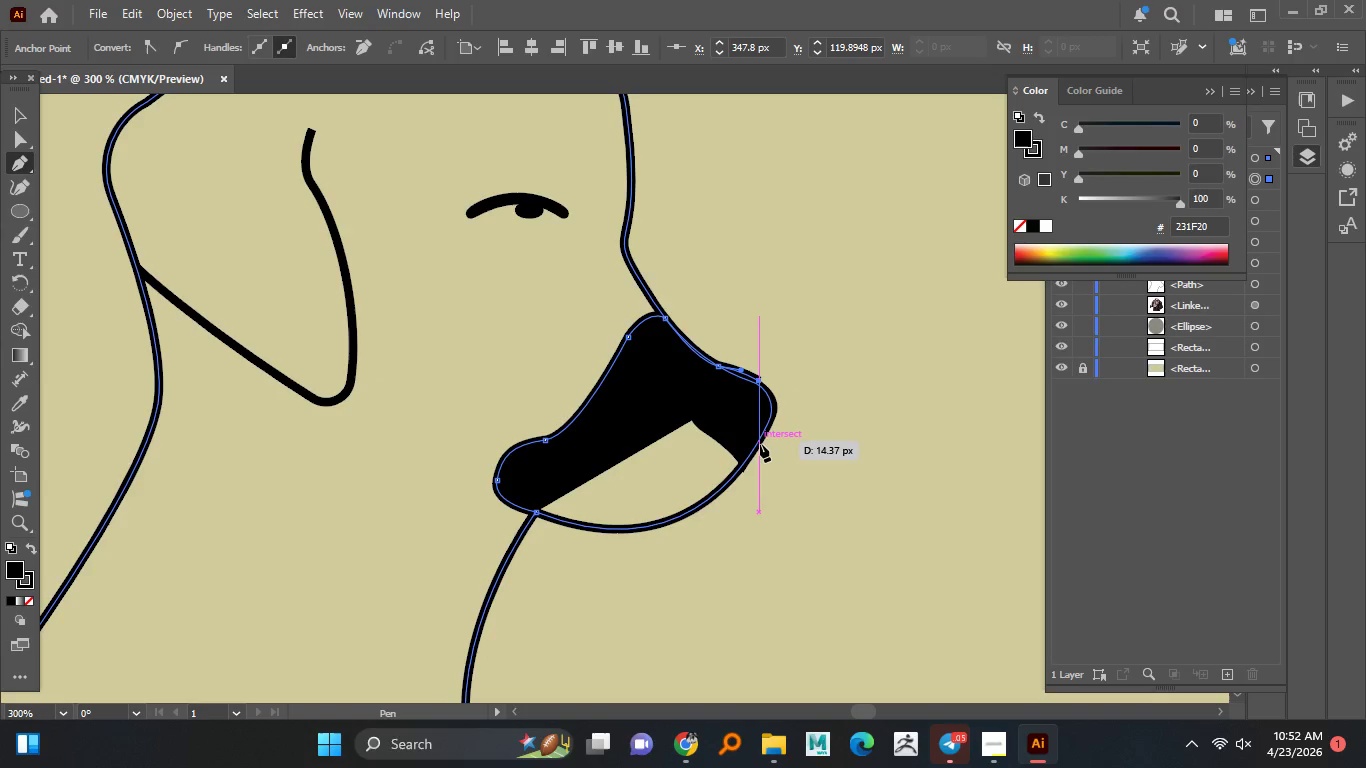 
left_click_drag(start_coordinate=[758, 444], to_coordinate=[728, 446])
 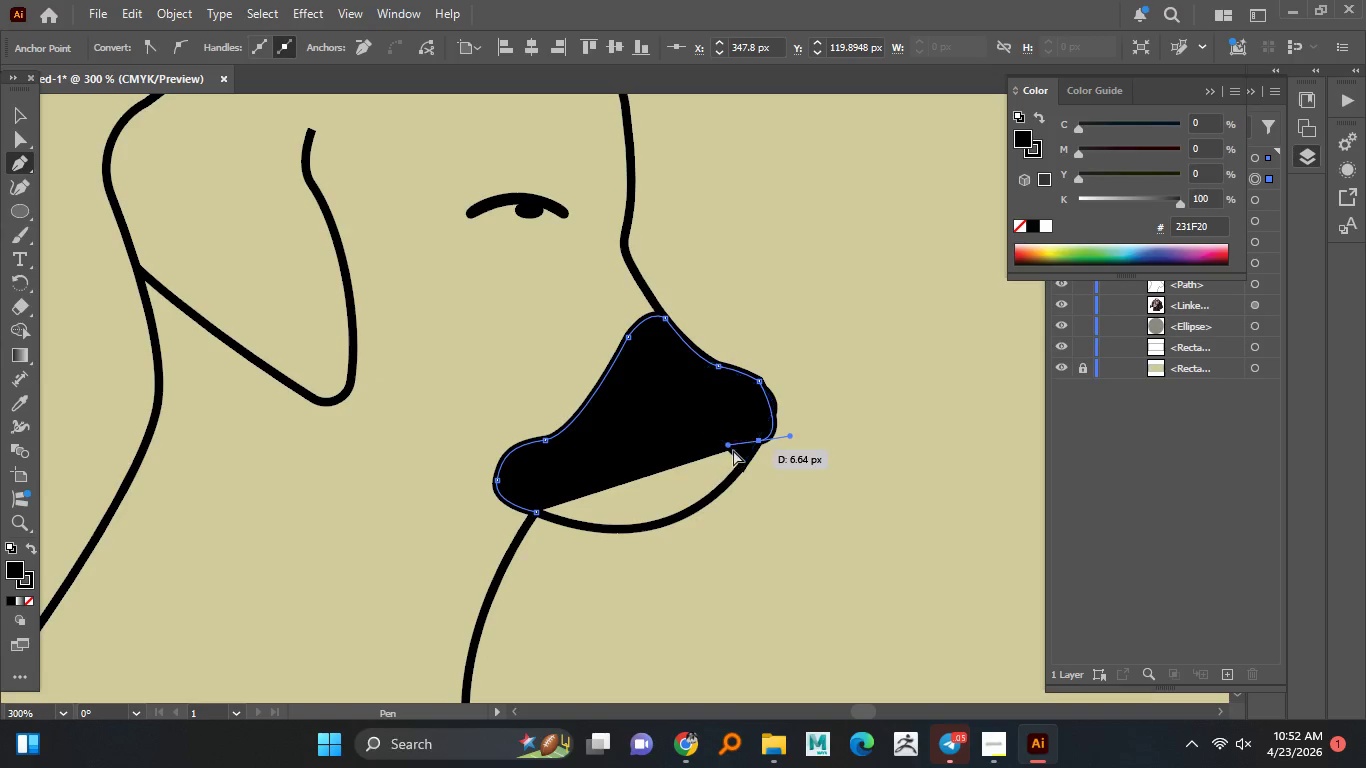 
key(Control+Z)
 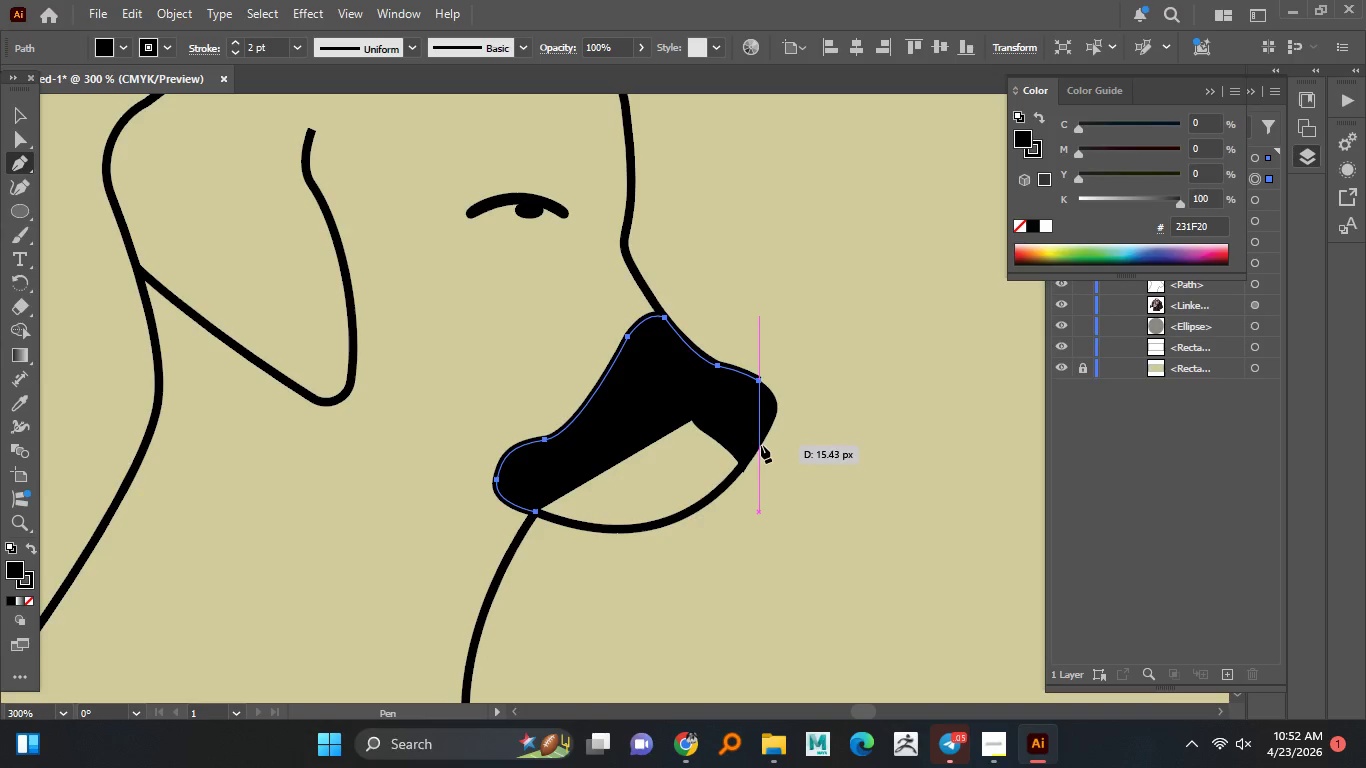 
left_click([760, 445])
 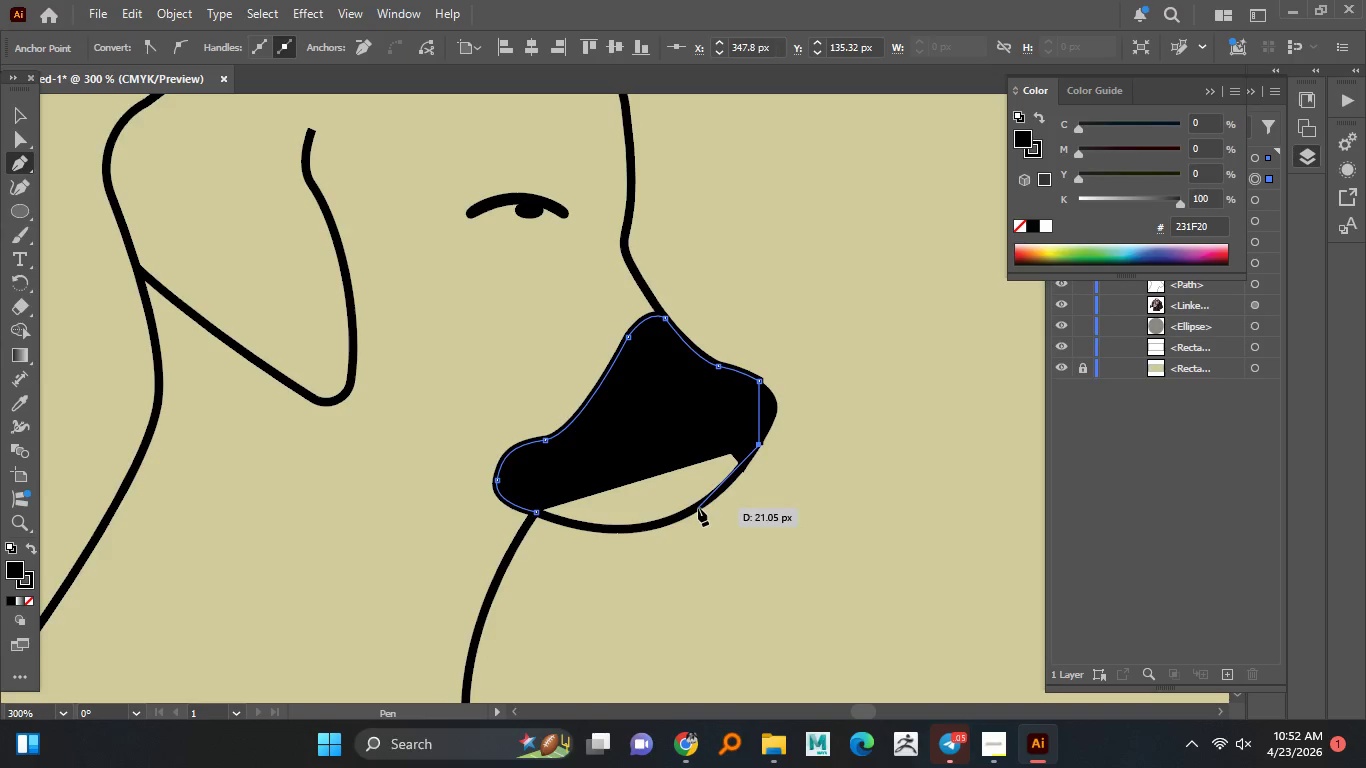 
left_click_drag(start_coordinate=[698, 508], to_coordinate=[677, 511])
 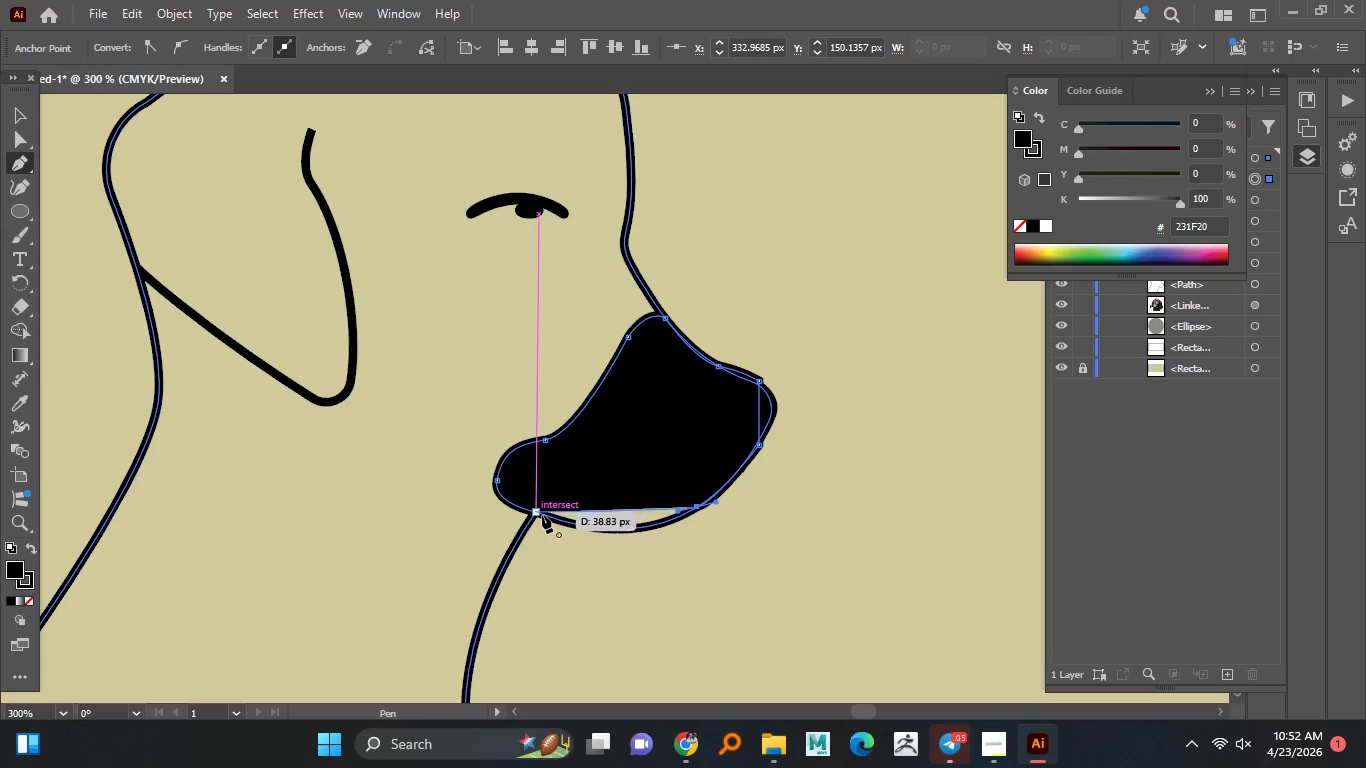 
left_click_drag(start_coordinate=[542, 515], to_coordinate=[438, 474])
 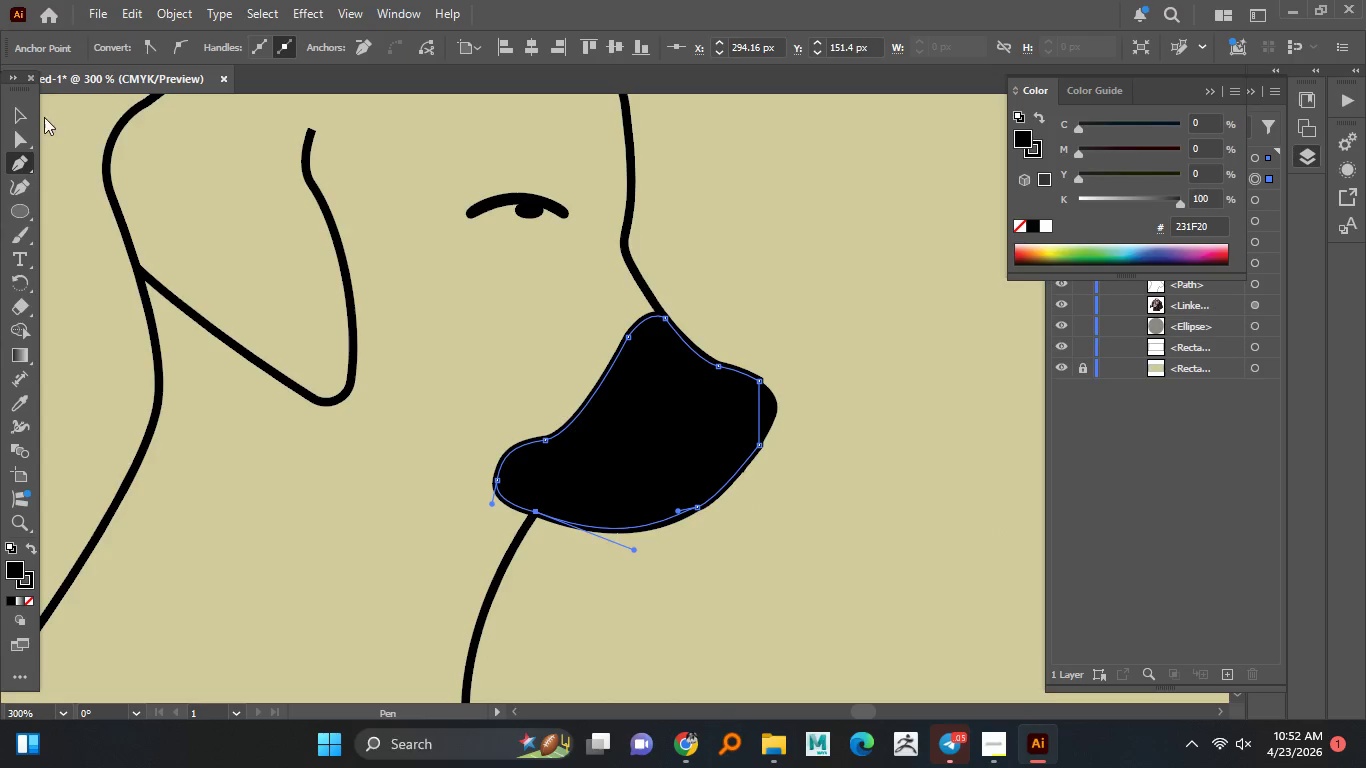 
left_click([24, 117])
 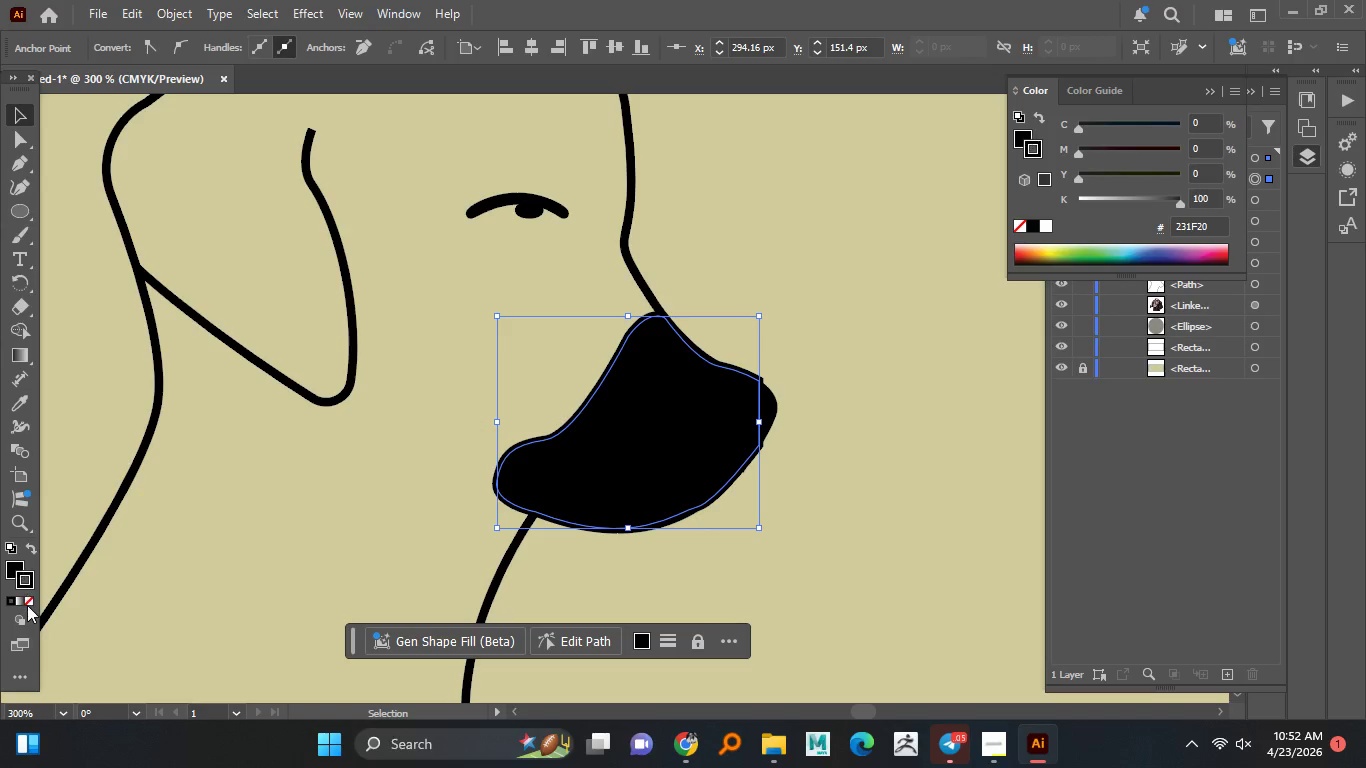 
left_click([27, 599])
 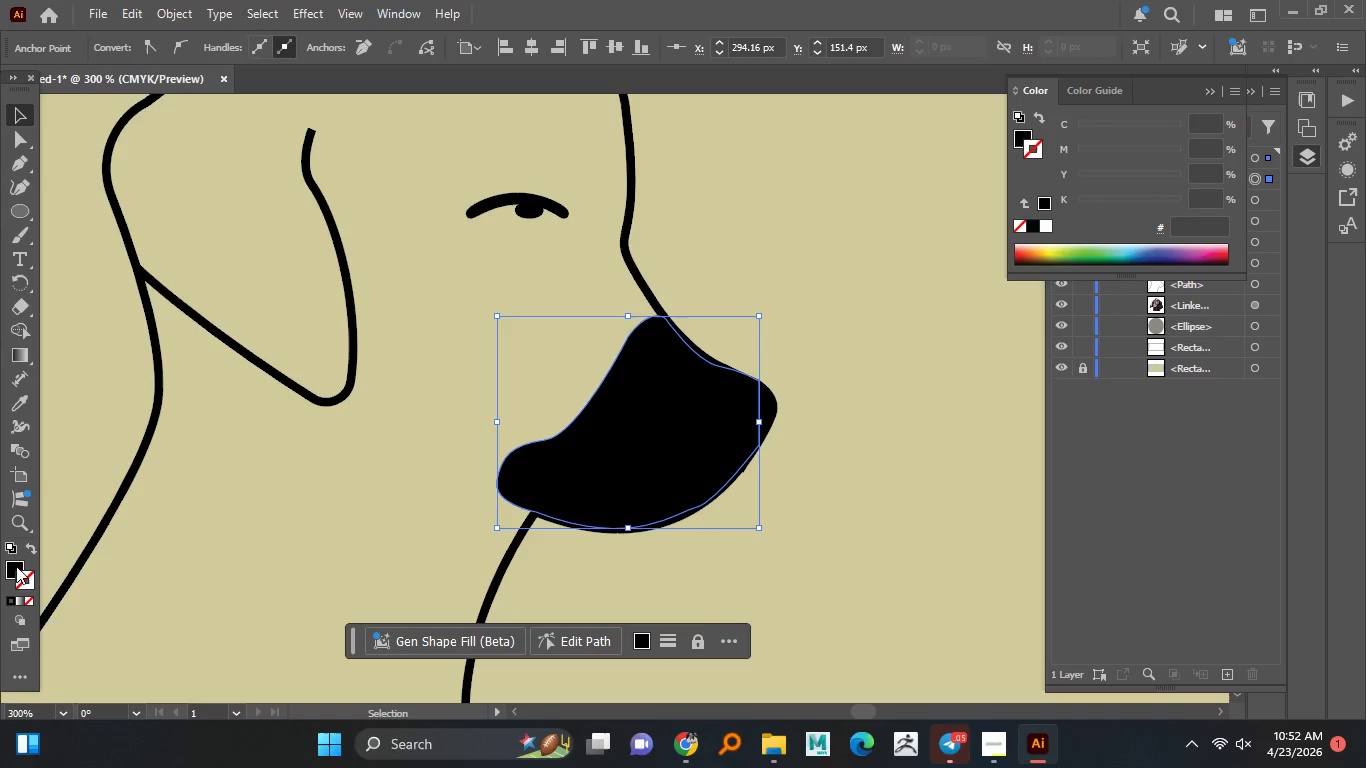 
double_click([15, 566])
 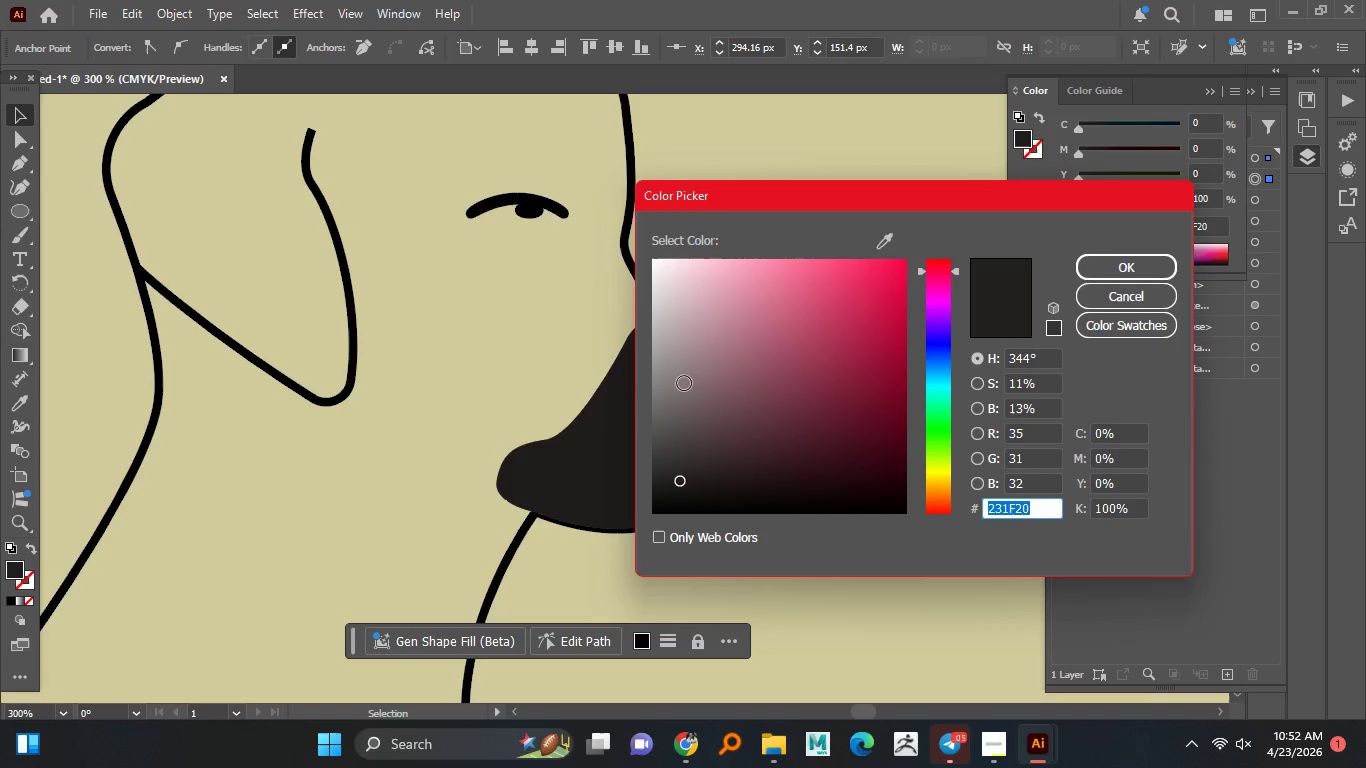 
left_click_drag(start_coordinate=[676, 382], to_coordinate=[652, 393])
 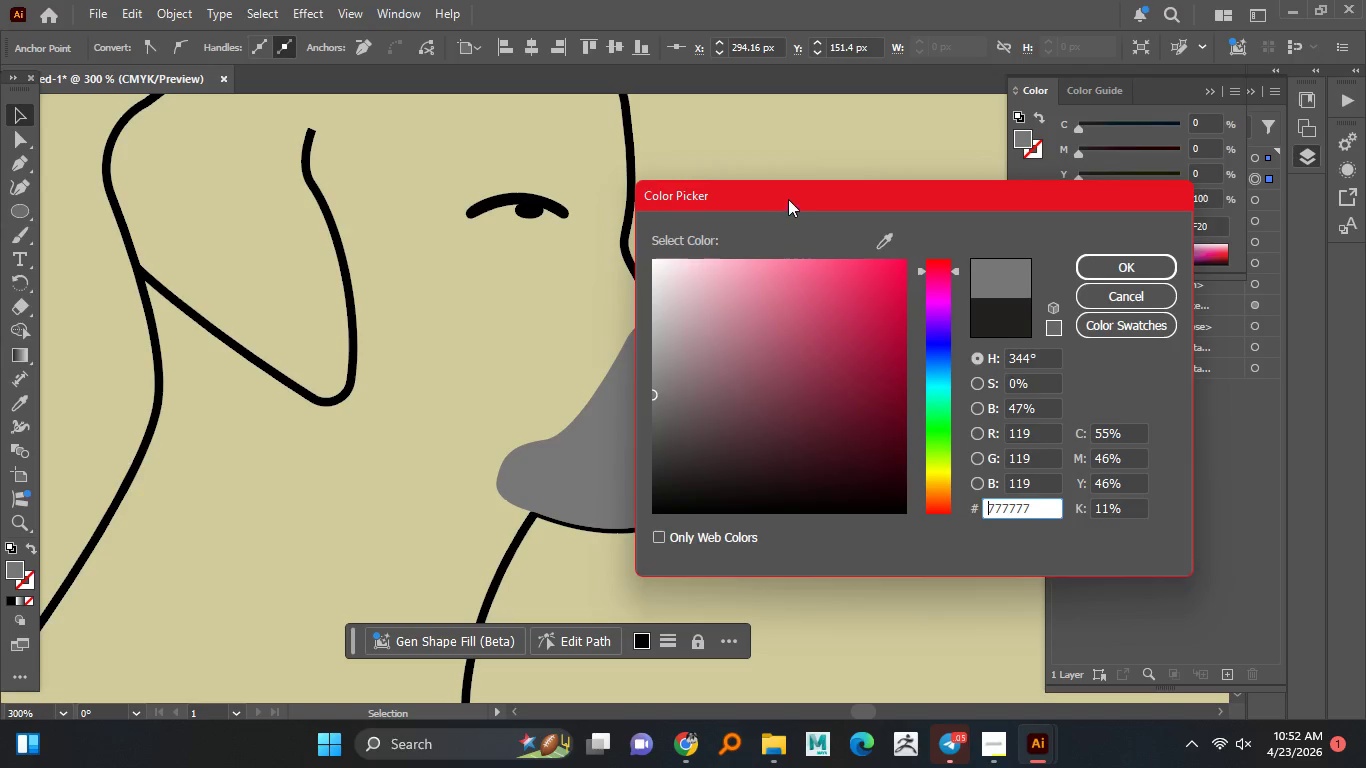 
left_click_drag(start_coordinate=[788, 200], to_coordinate=[904, 172])
 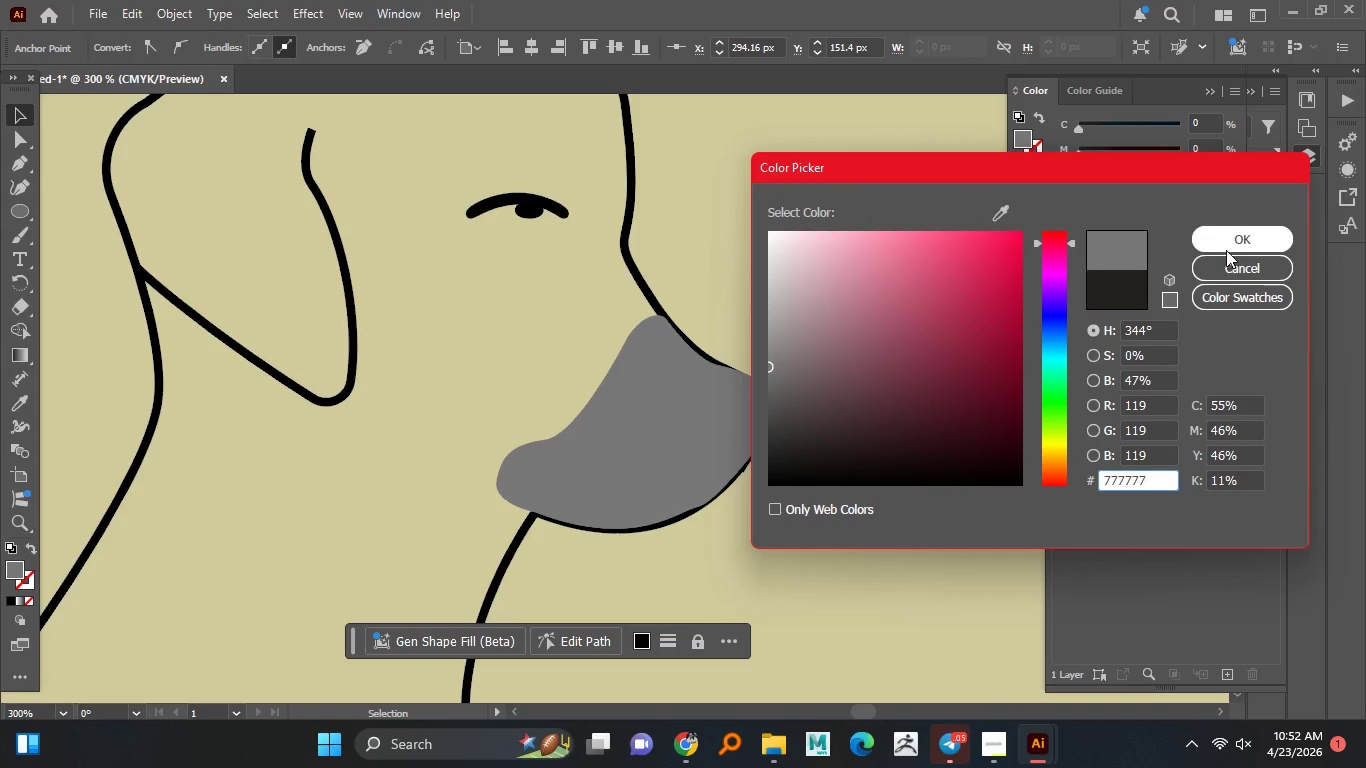 
left_click([1229, 238])
 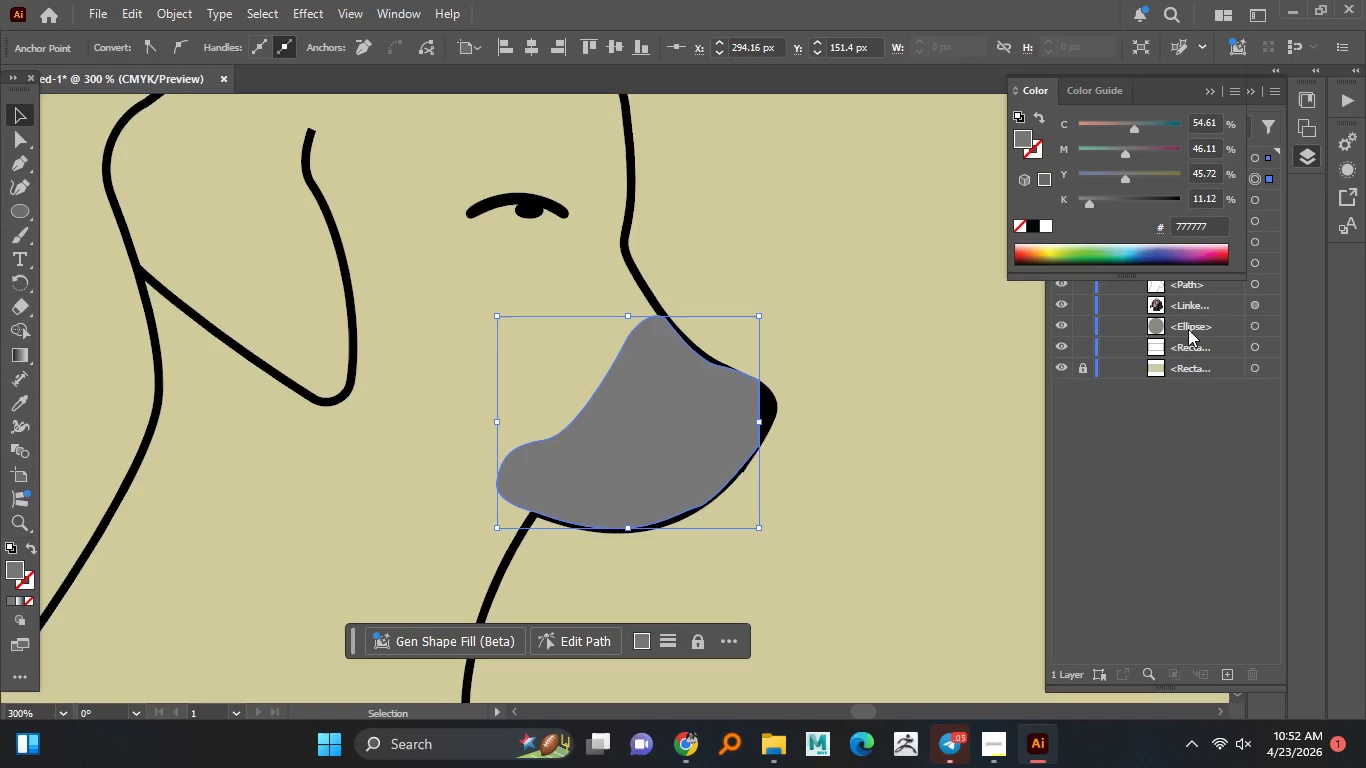 
scroll: coordinate [1179, 362], scroll_direction: up, amount: 5.0
 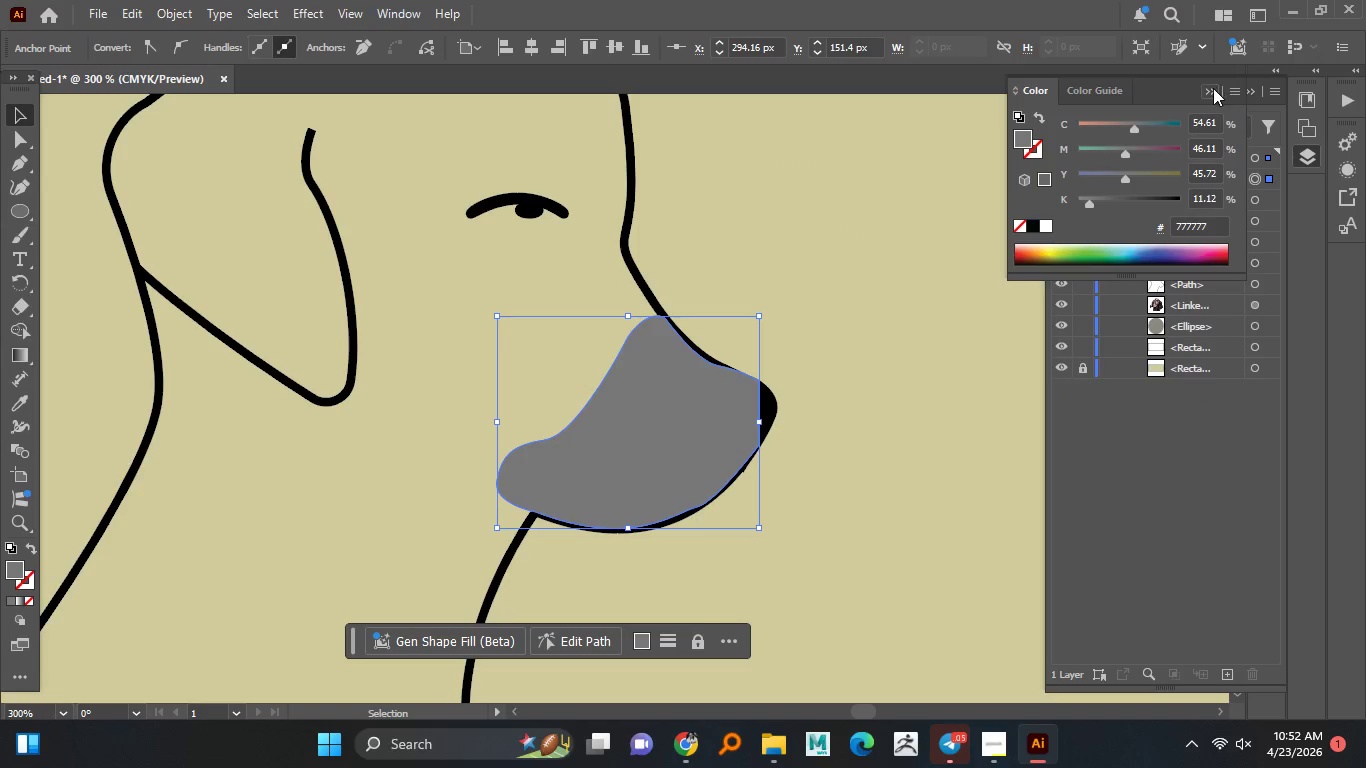 
left_click([1213, 88])
 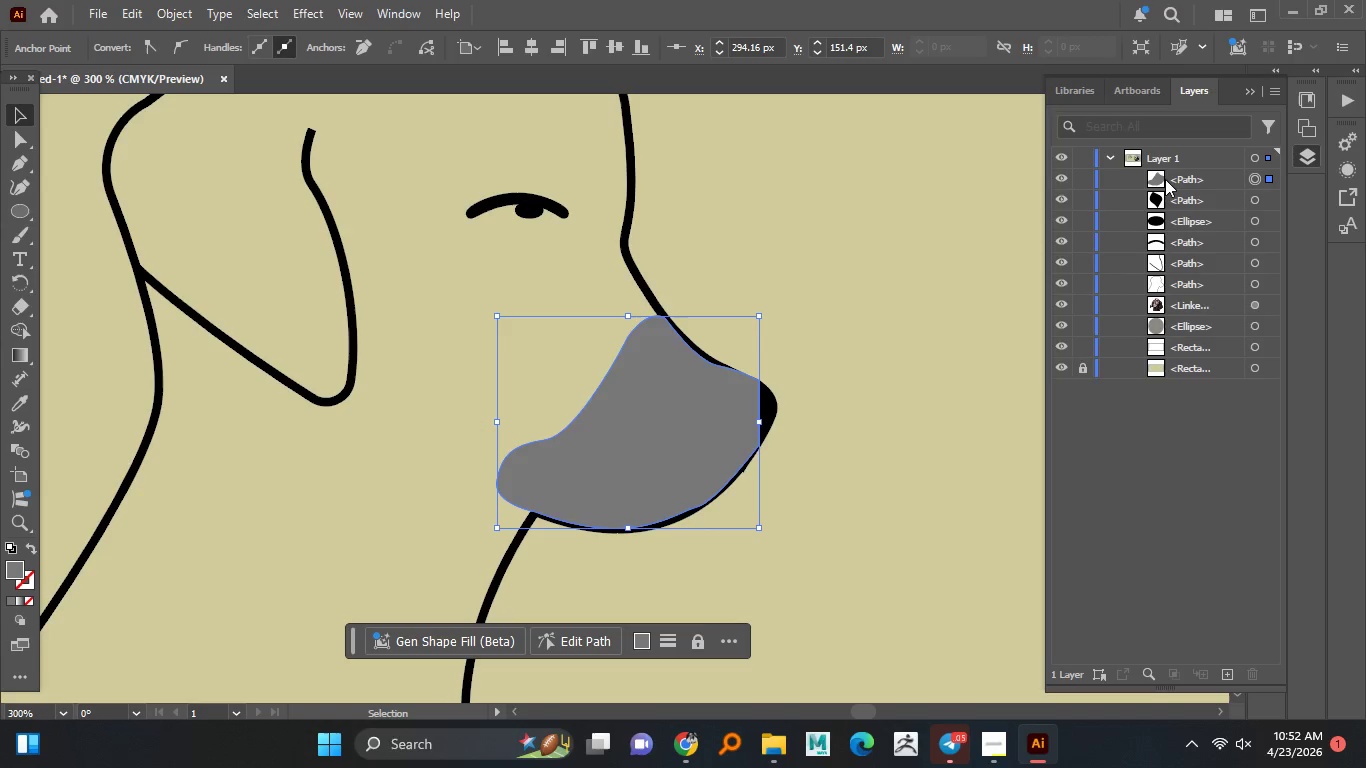 
left_click_drag(start_coordinate=[1180, 176], to_coordinate=[1198, 215])
 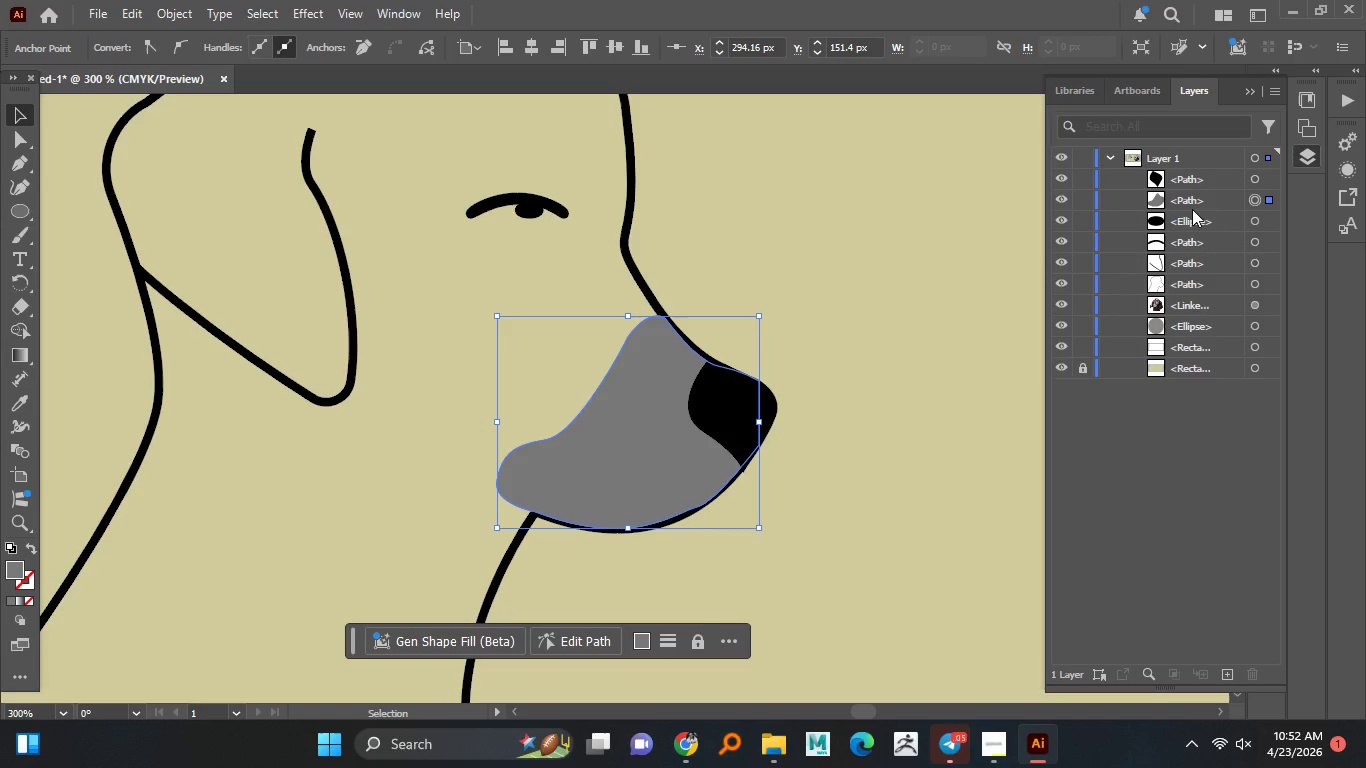 
left_click([936, 395])
 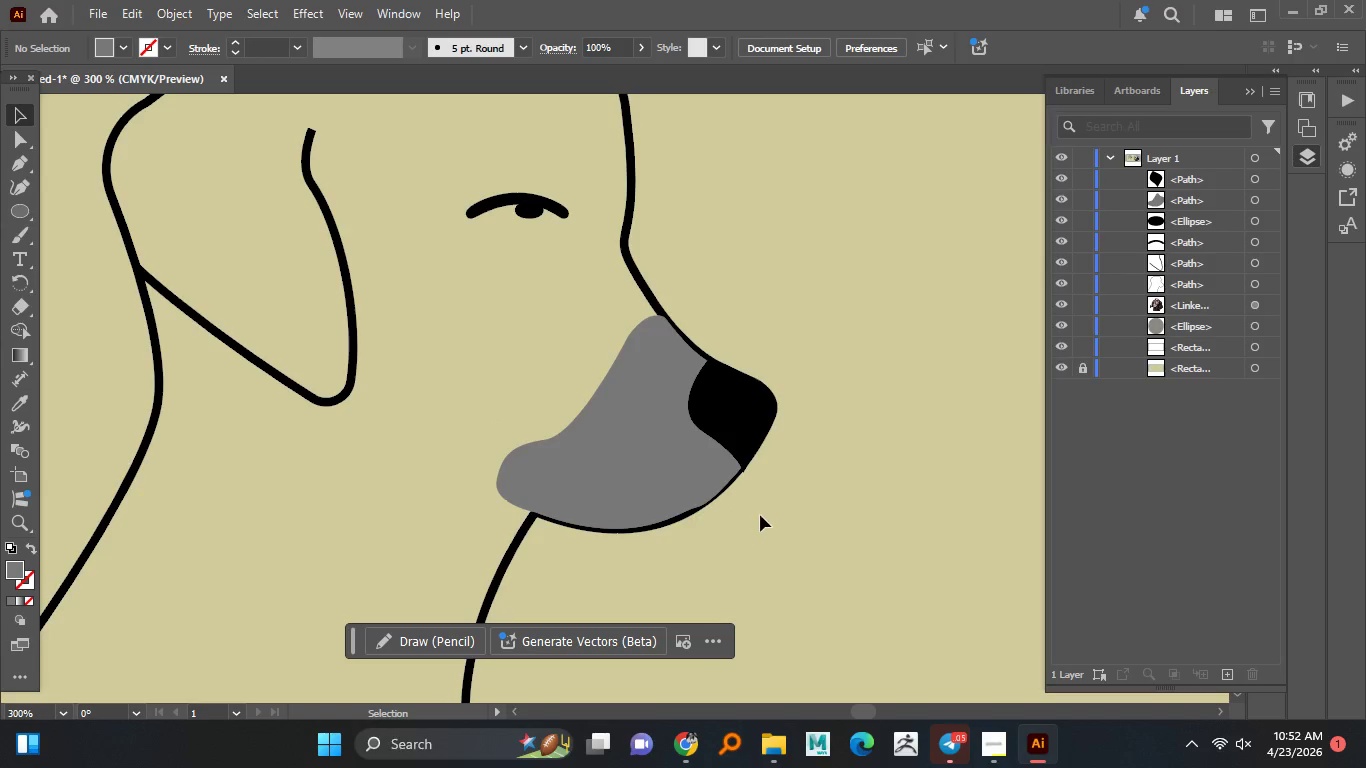 
hold_key(key=AltLeft, duration=1.52)
 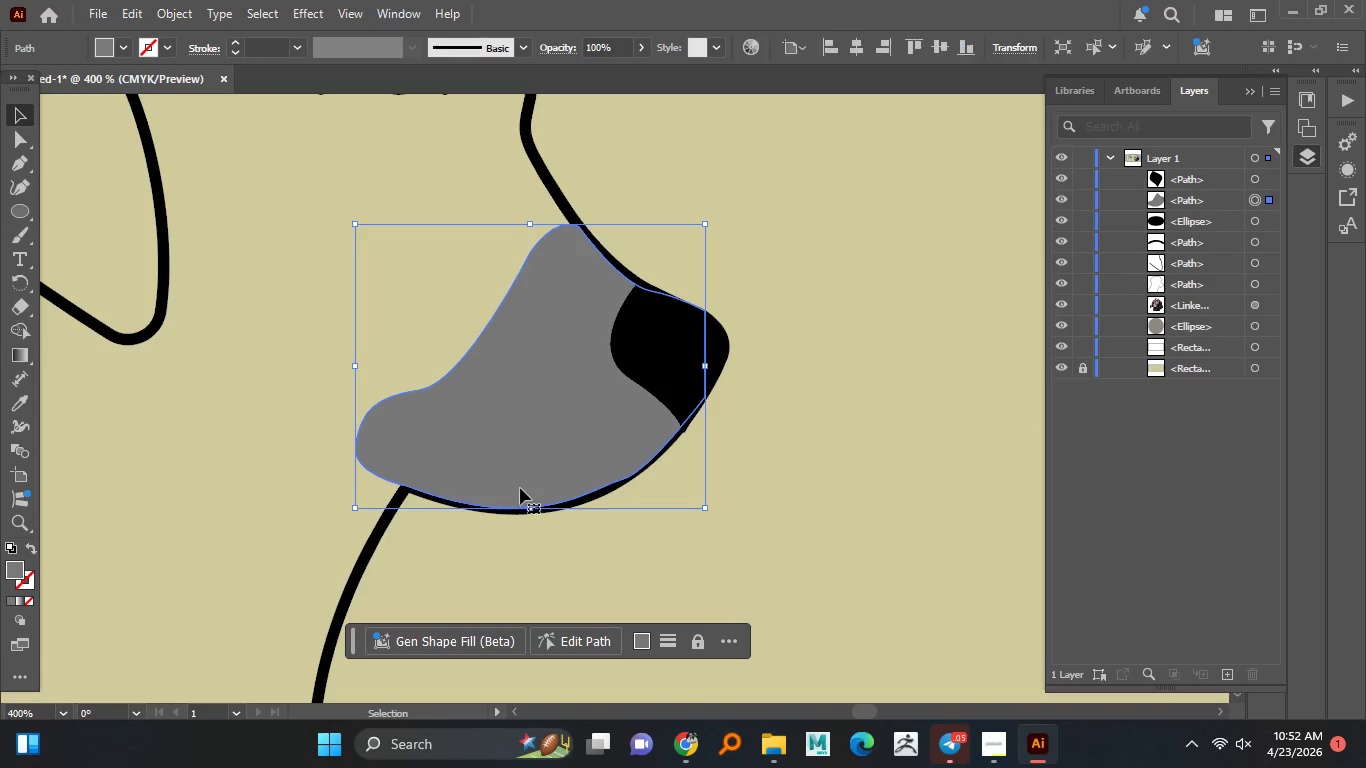 
key(Alt+AltLeft)
 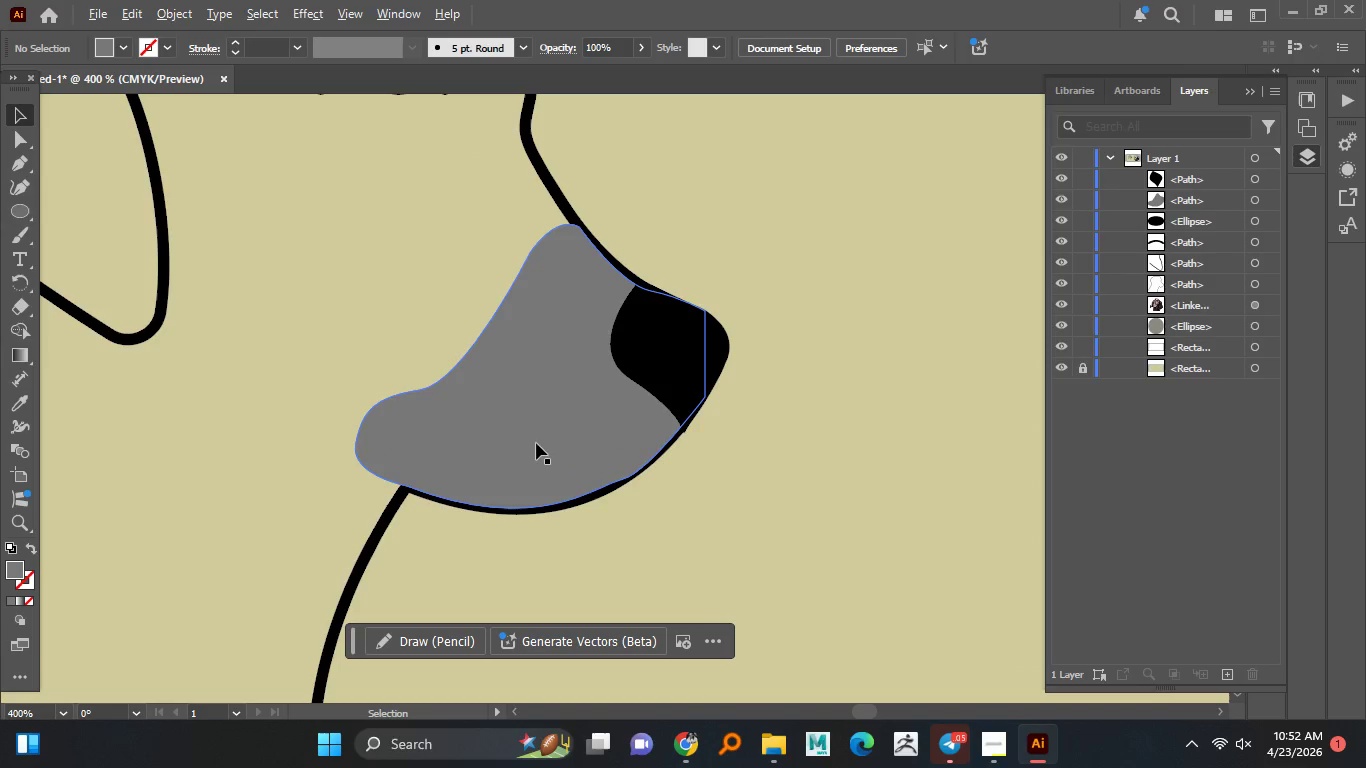 
key(Alt+AltLeft)
 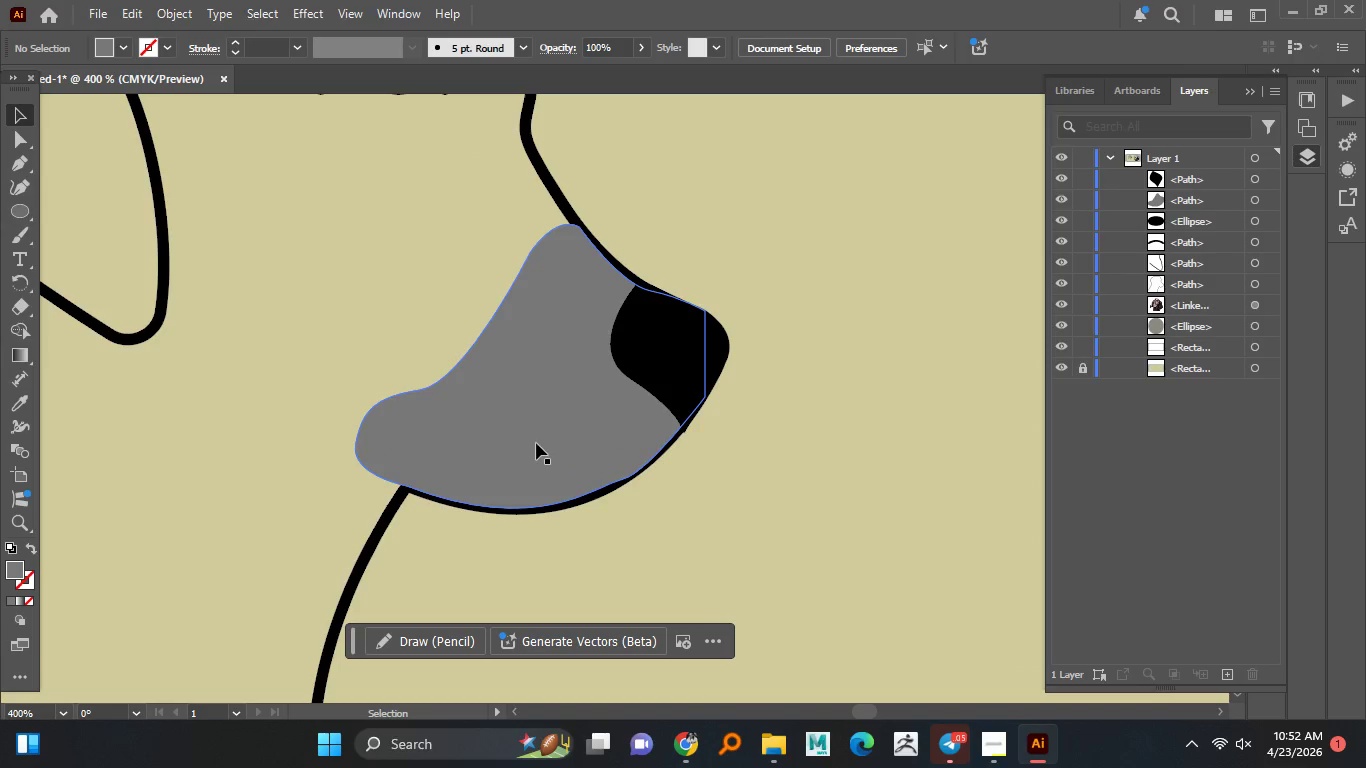 
scroll: coordinate [613, 457], scroll_direction: up, amount: 1.0
 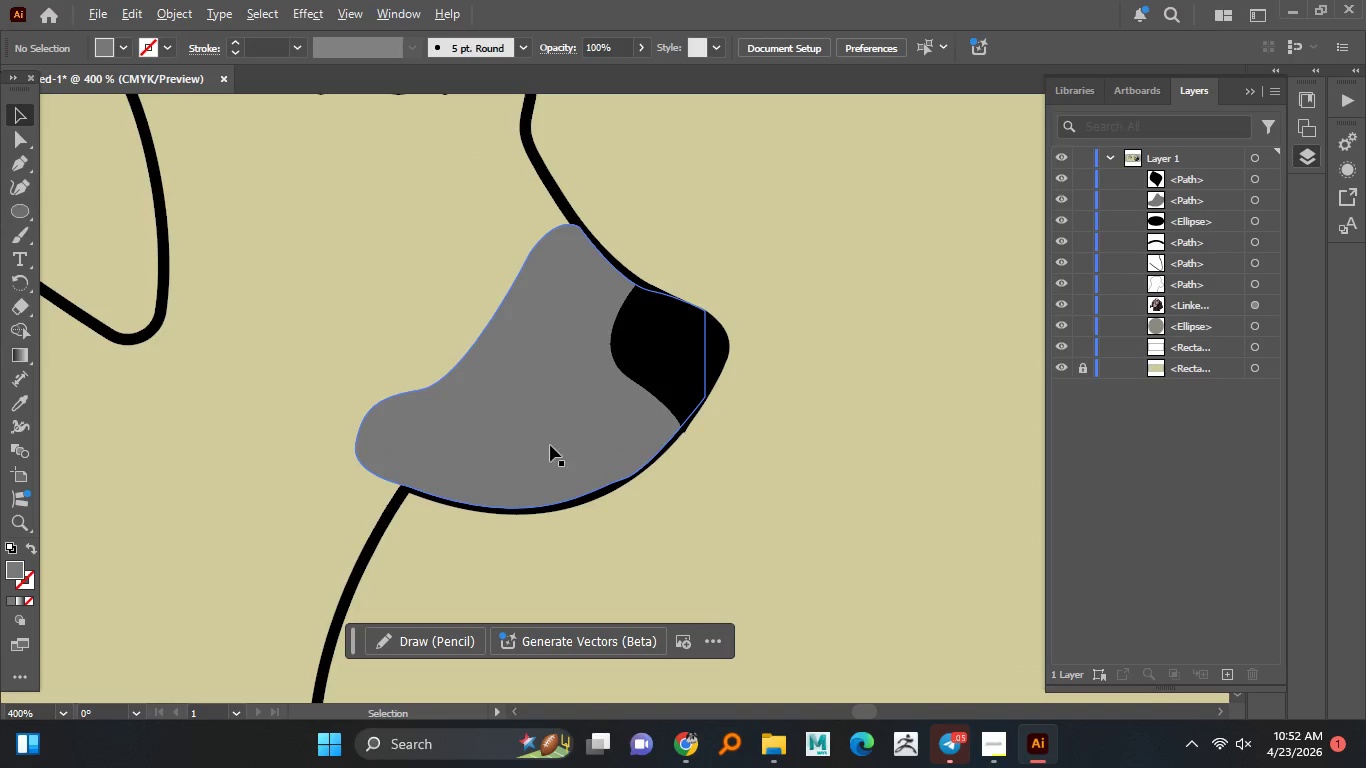 
left_click([536, 443])
 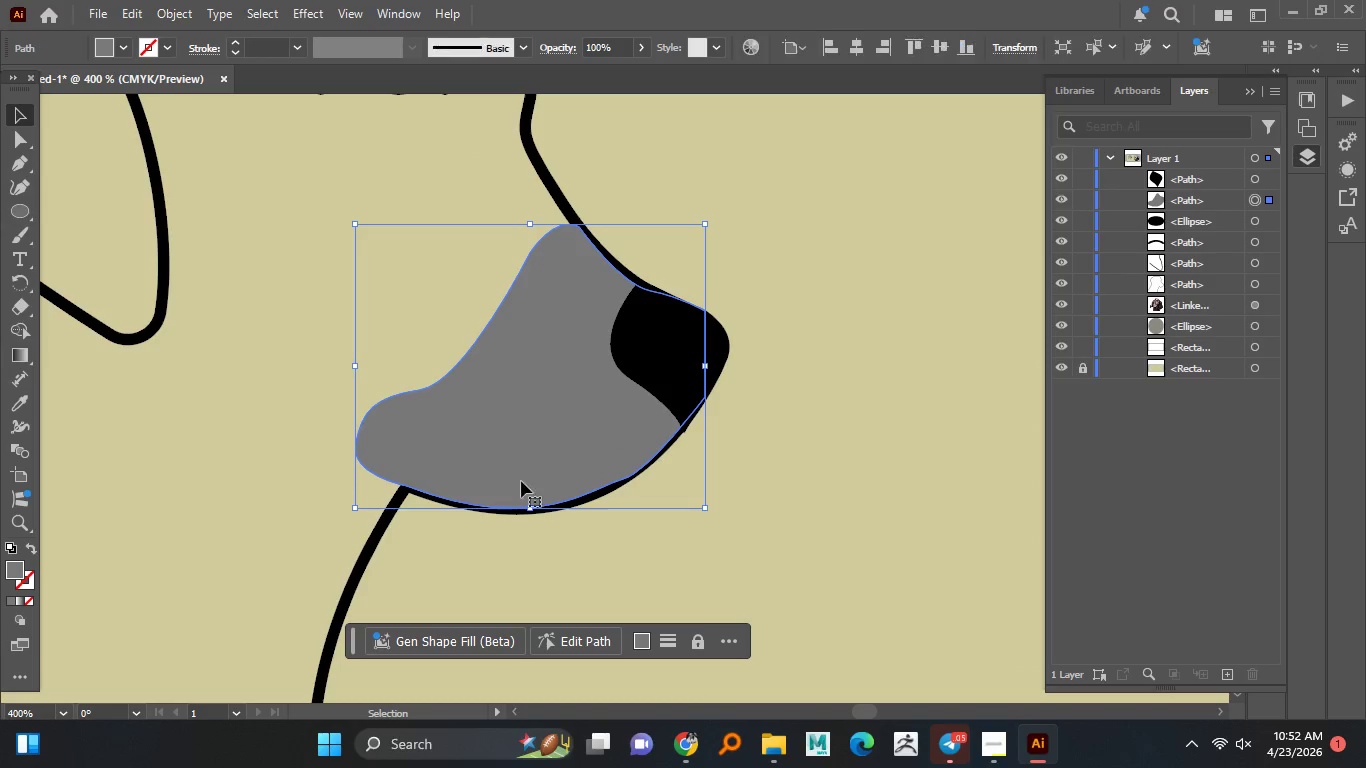 
key(Alt+AltLeft)
 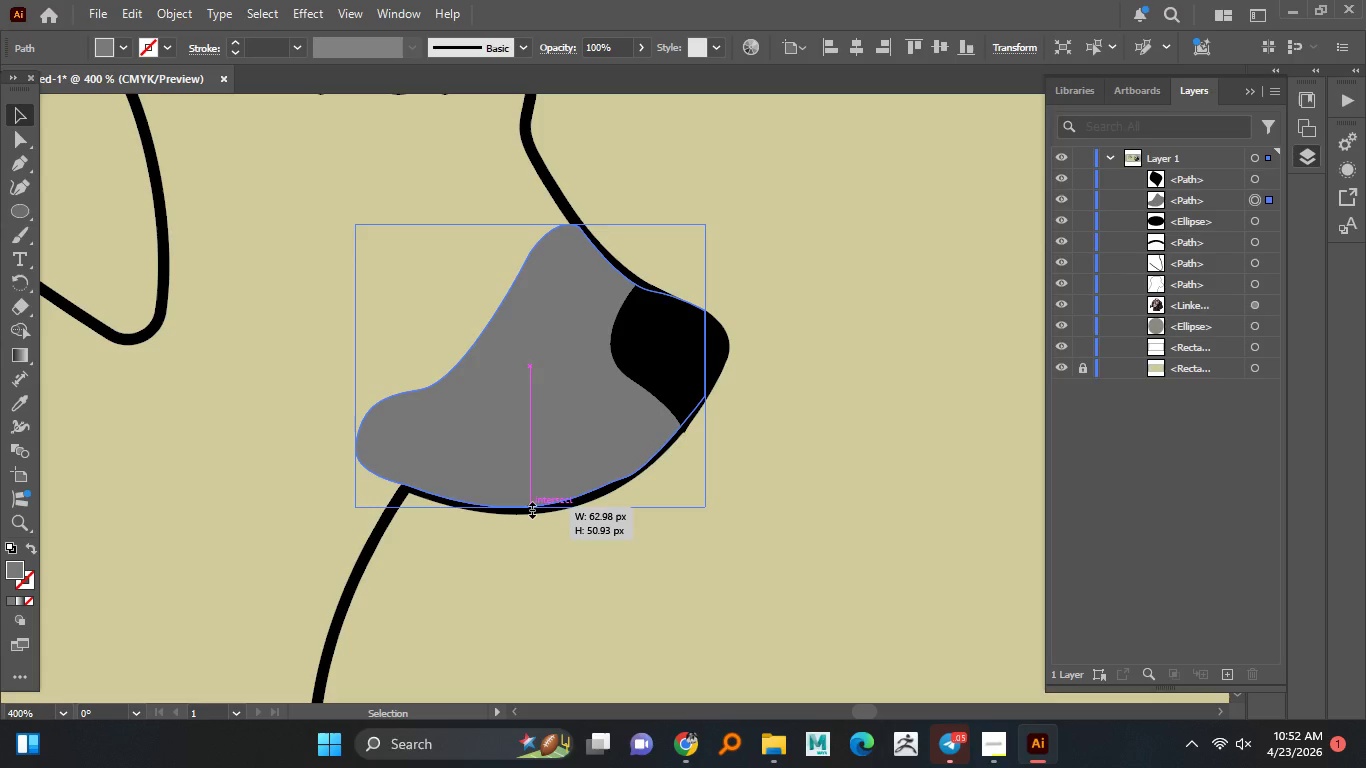 
left_click([797, 334])
 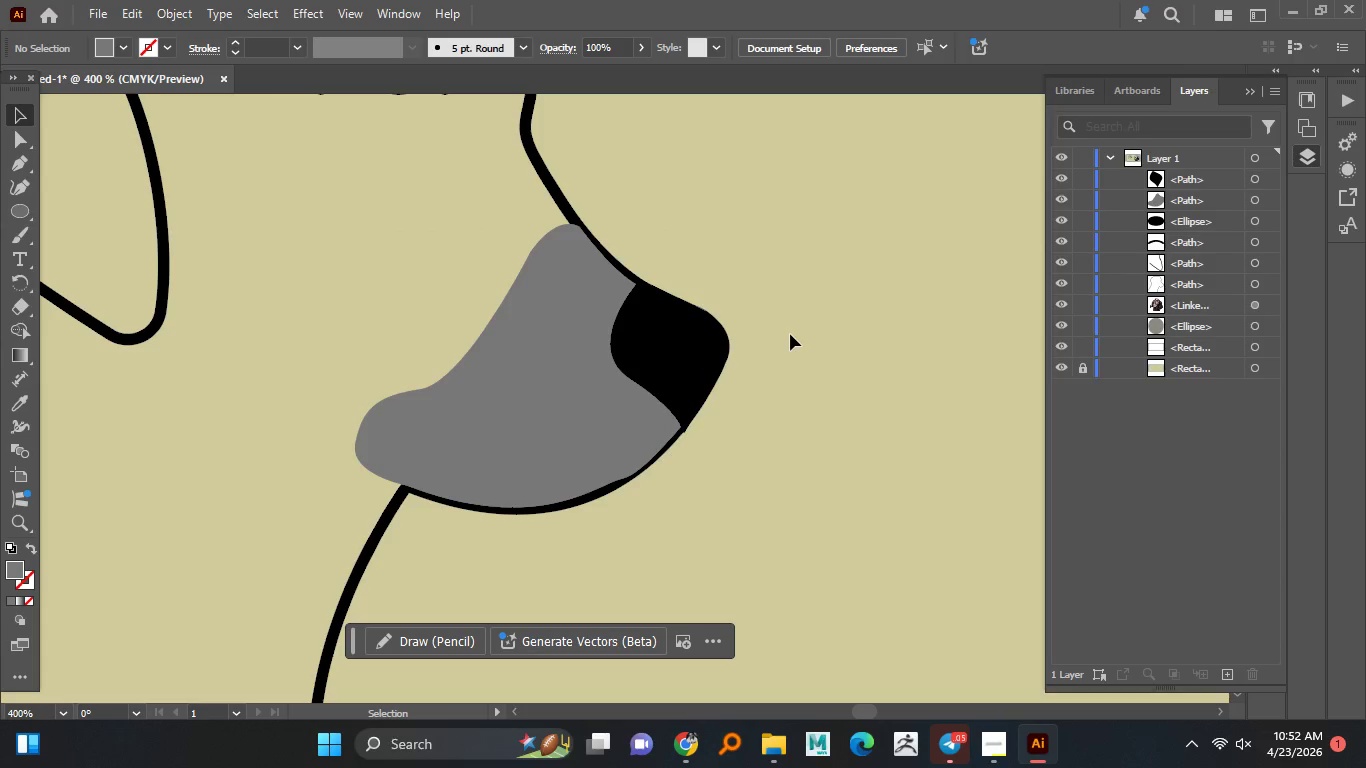 
hold_key(key=AltLeft, duration=0.8)
 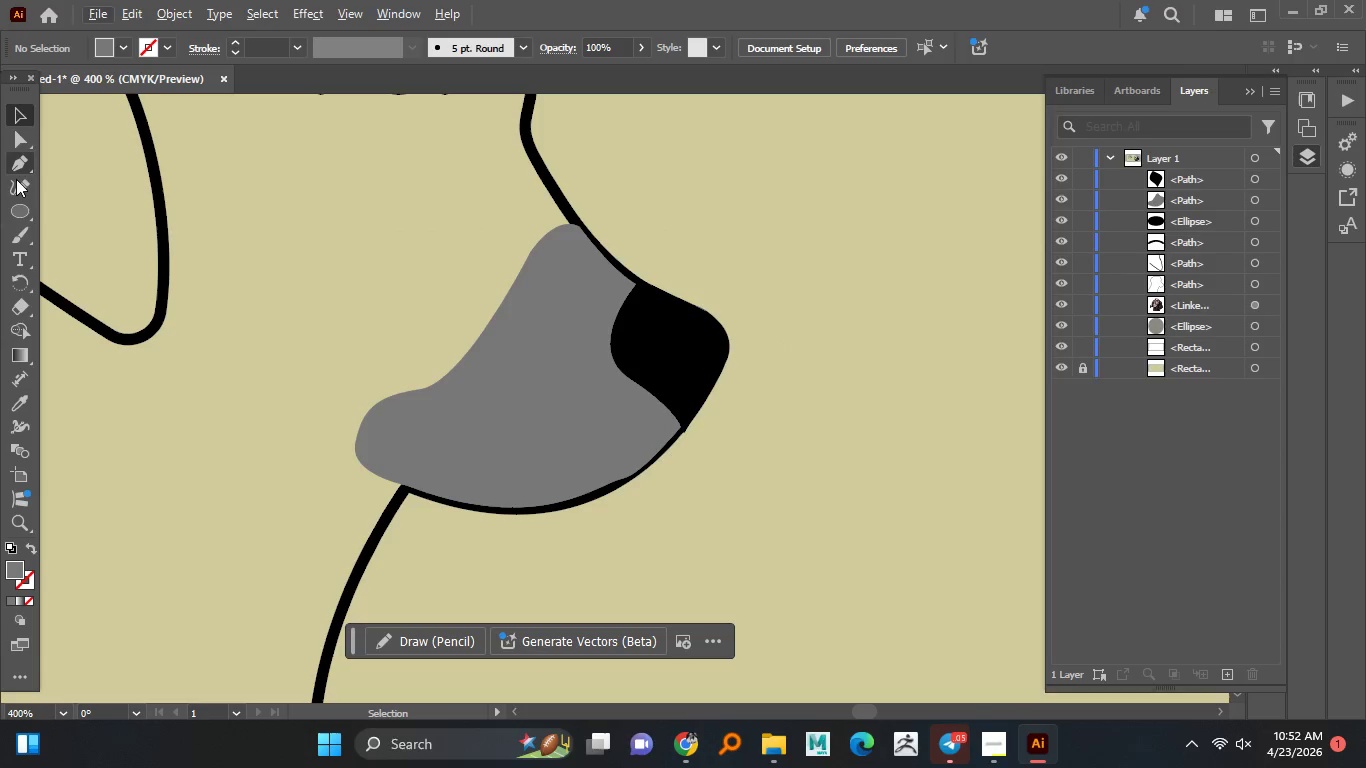 
left_click([10, 189])
 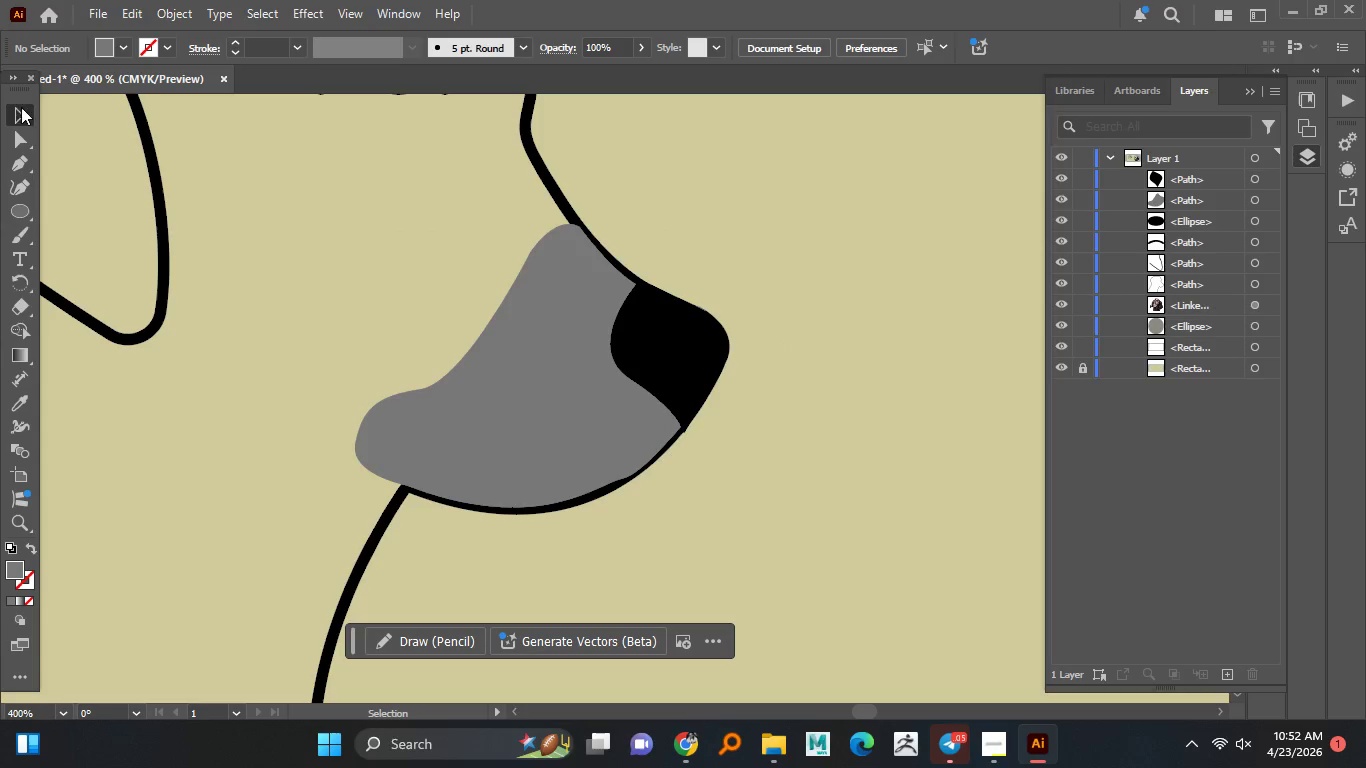 
double_click([443, 401])
 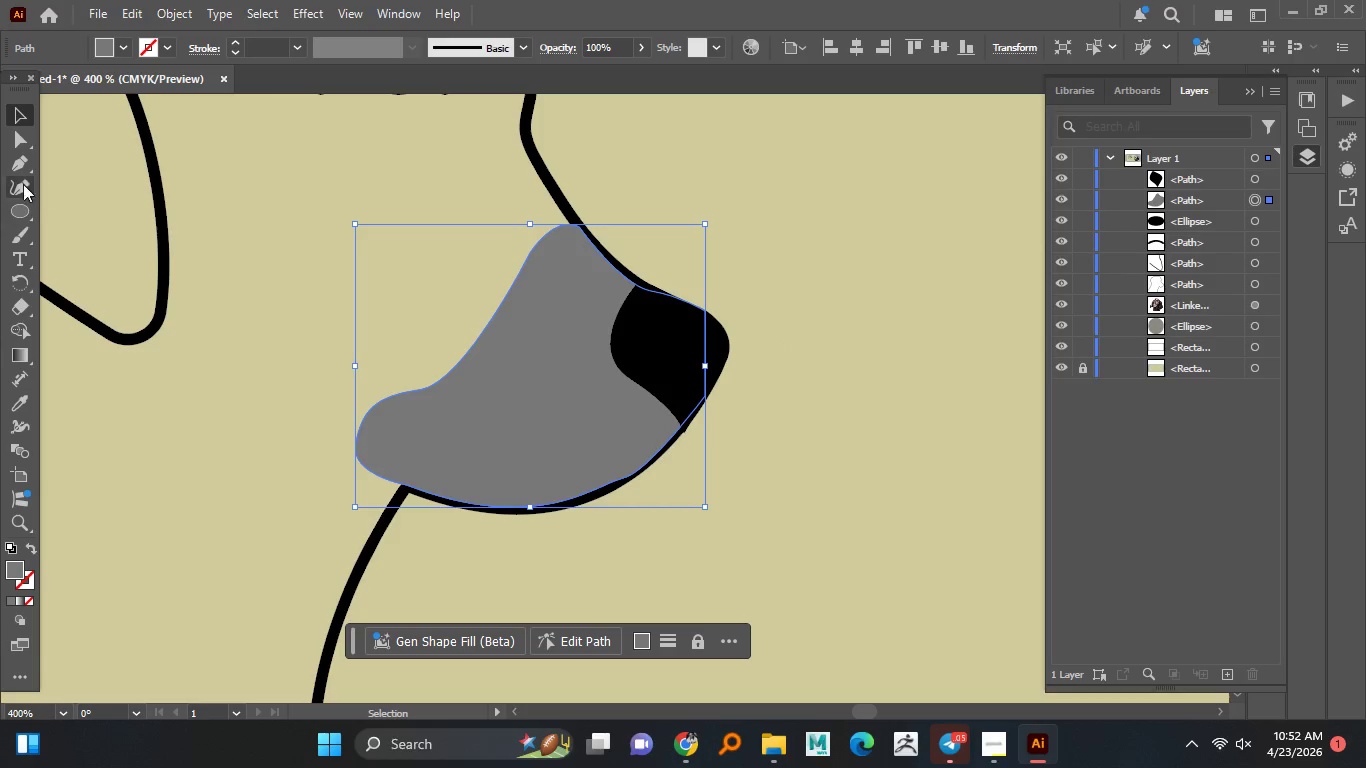 
left_click([21, 185])
 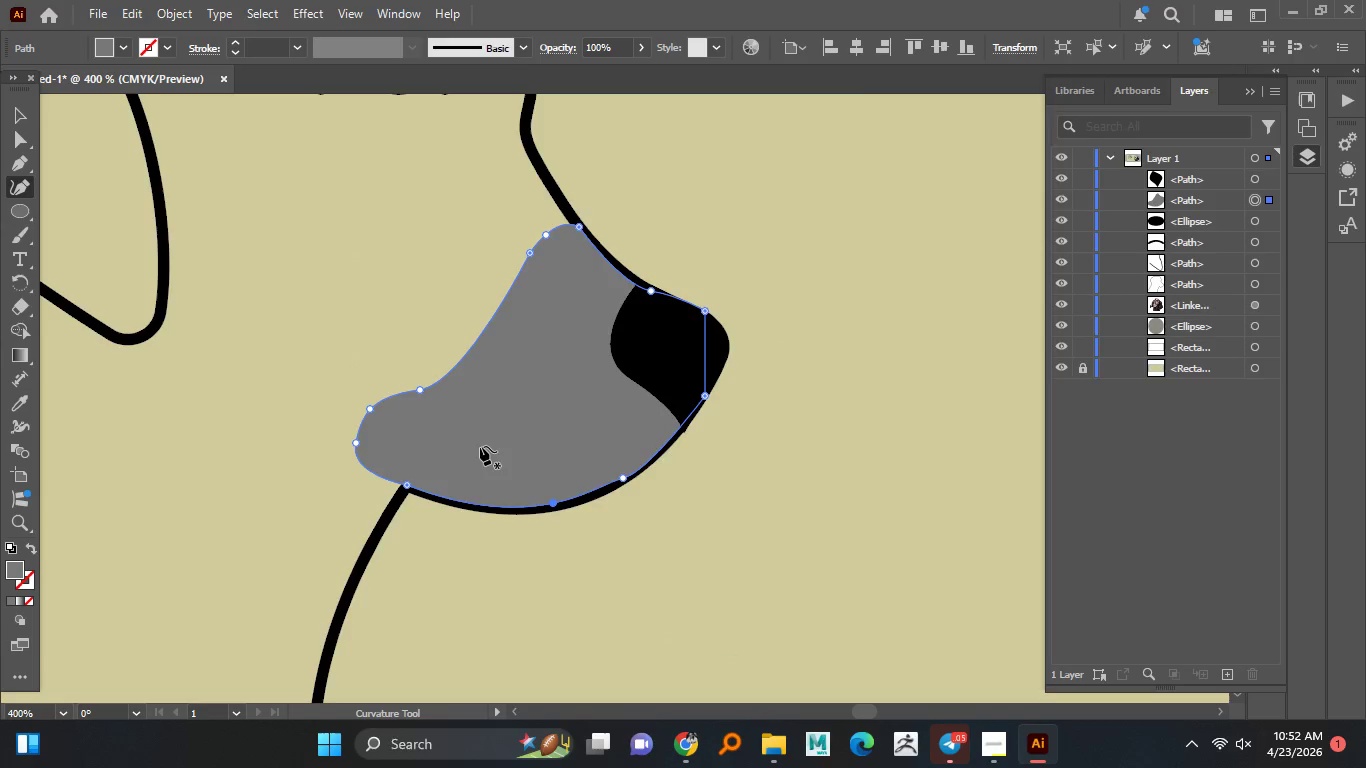 
hold_key(key=AltLeft, duration=0.92)
scroll: coordinate [482, 449], scroll_direction: up, amount: 1.0
 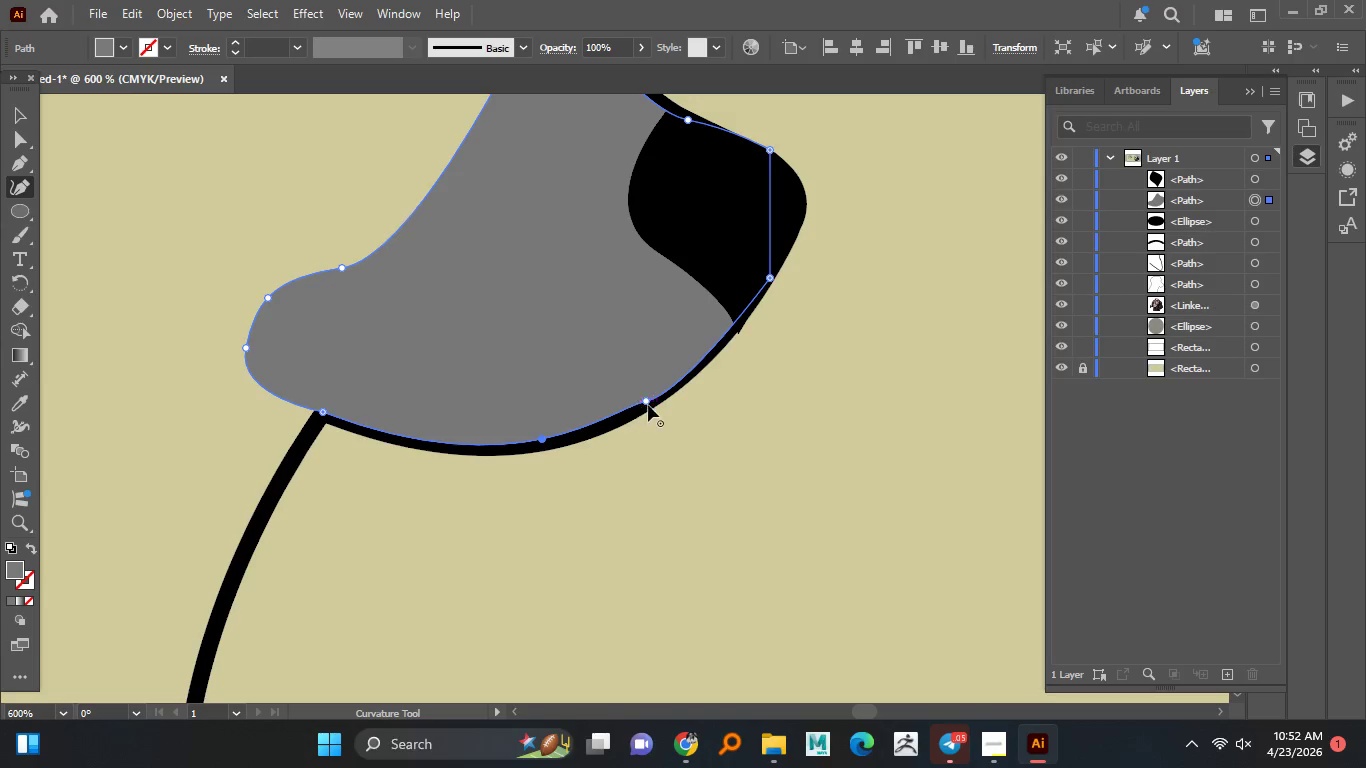 
left_click_drag(start_coordinate=[651, 403], to_coordinate=[645, 395])
 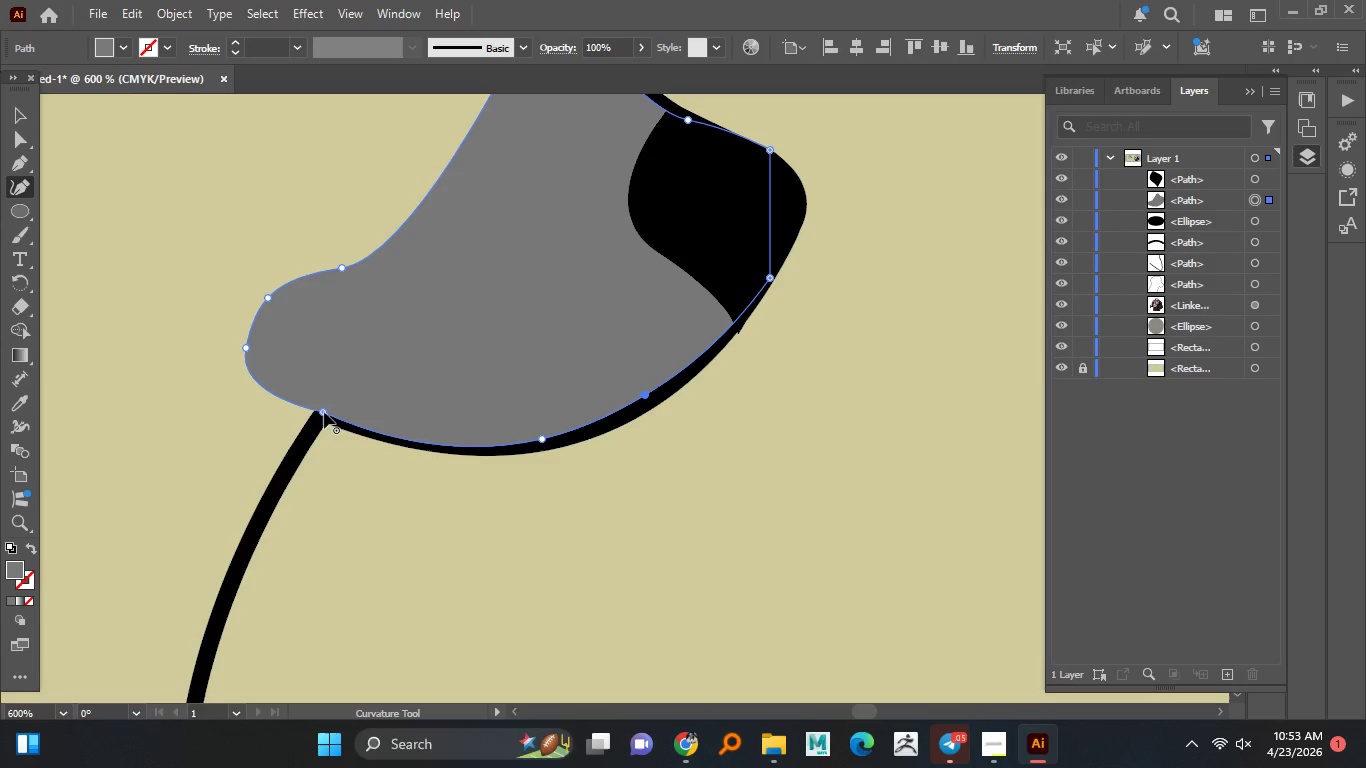 
left_click_drag(start_coordinate=[324, 409], to_coordinate=[325, 403])
 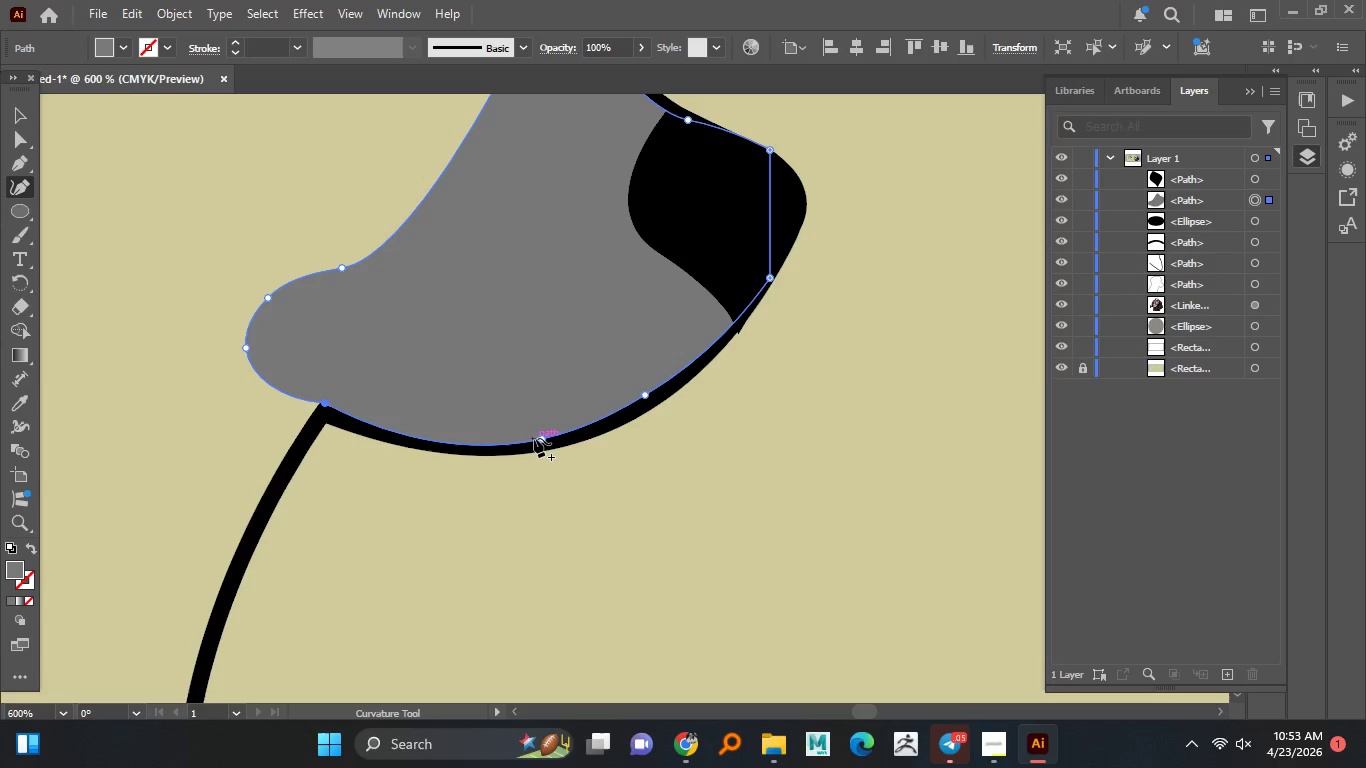 
left_click_drag(start_coordinate=[534, 438], to_coordinate=[525, 446])
 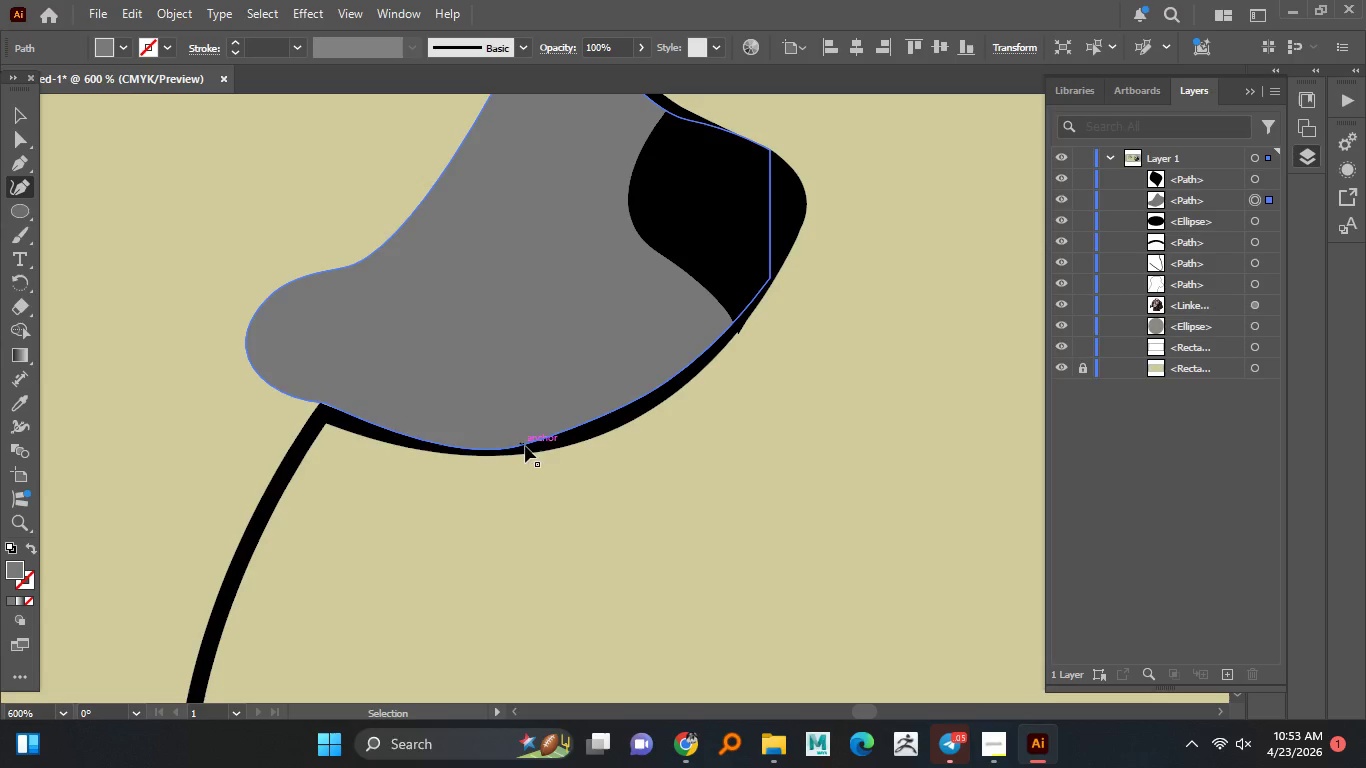 
key(Control+Z)
 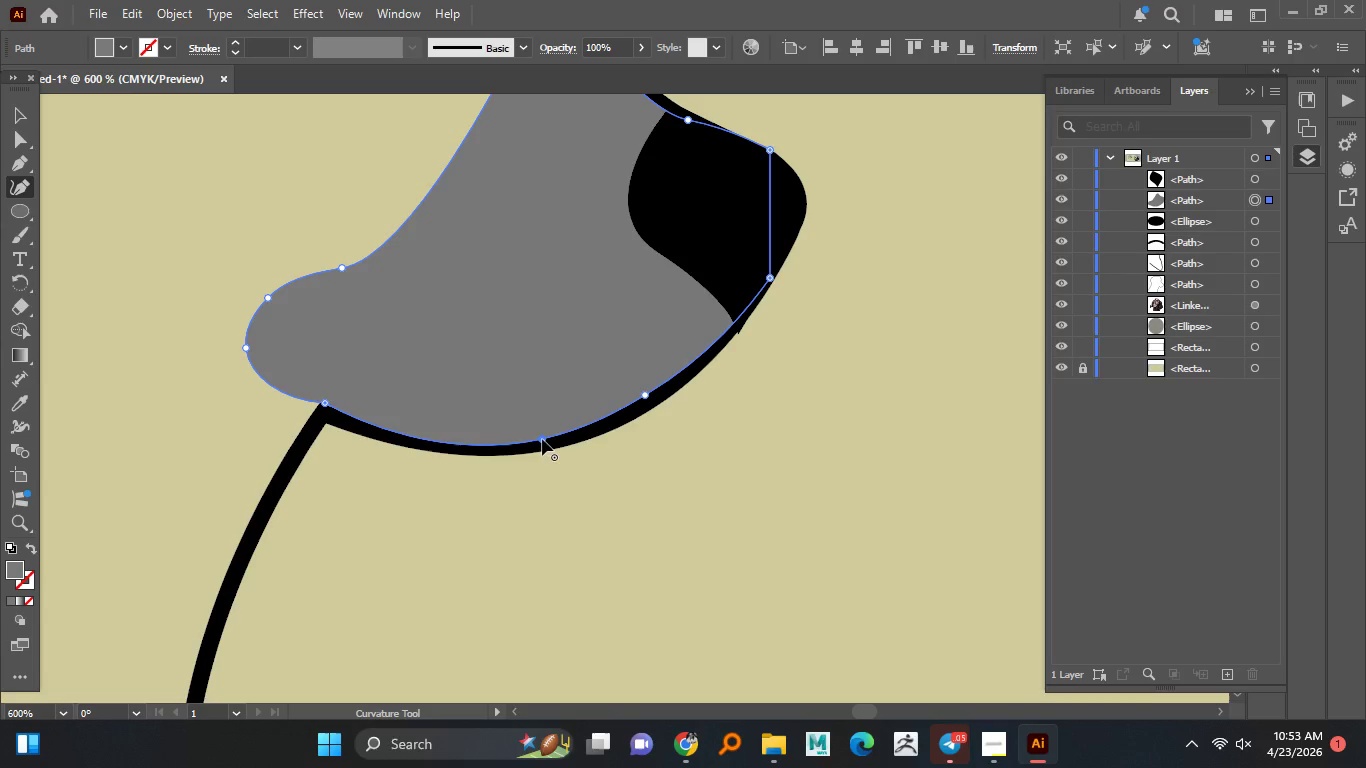 
left_click_drag(start_coordinate=[447, 444], to_coordinate=[446, 436])
 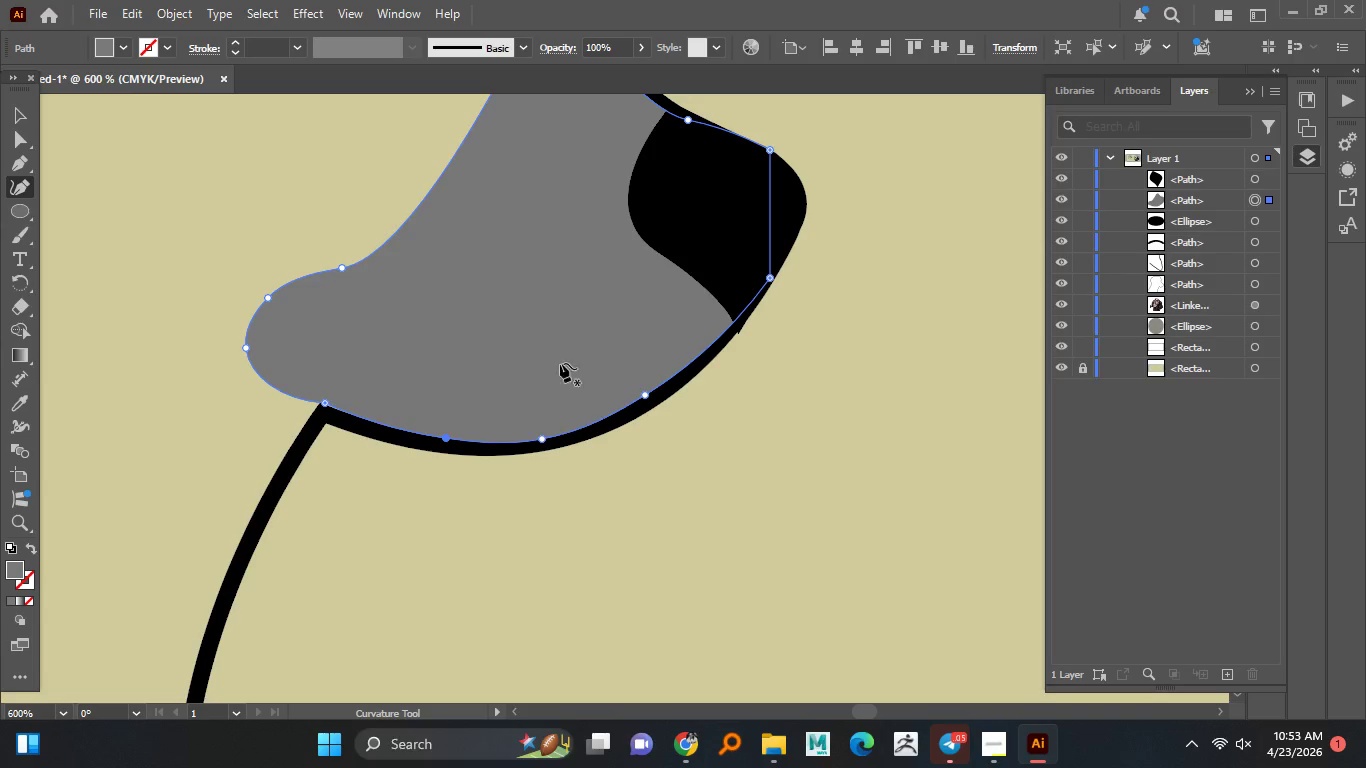 
hold_key(key=AltLeft, duration=1.52)
 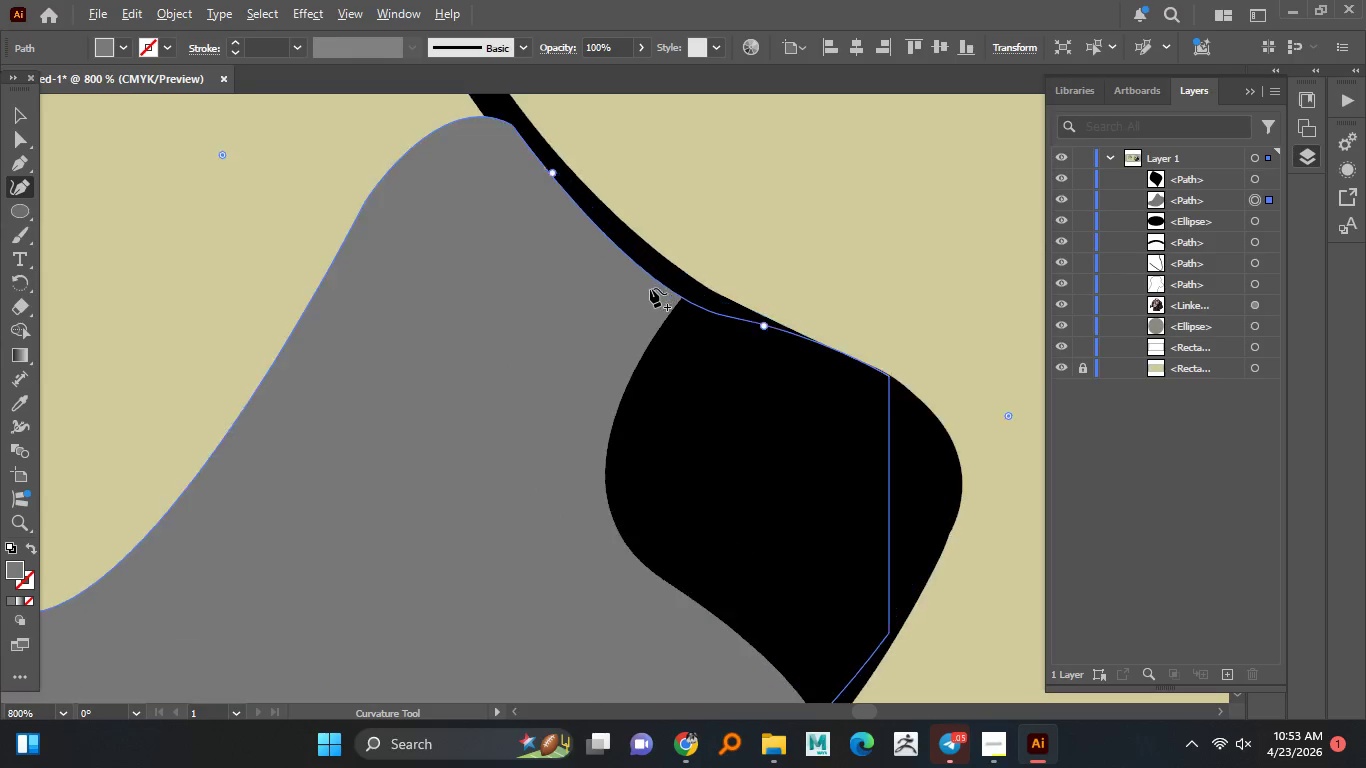 
hold_key(key=AltLeft, duration=1.28)
scroll: coordinate [650, 296], scroll_direction: up, amount: 2.0
 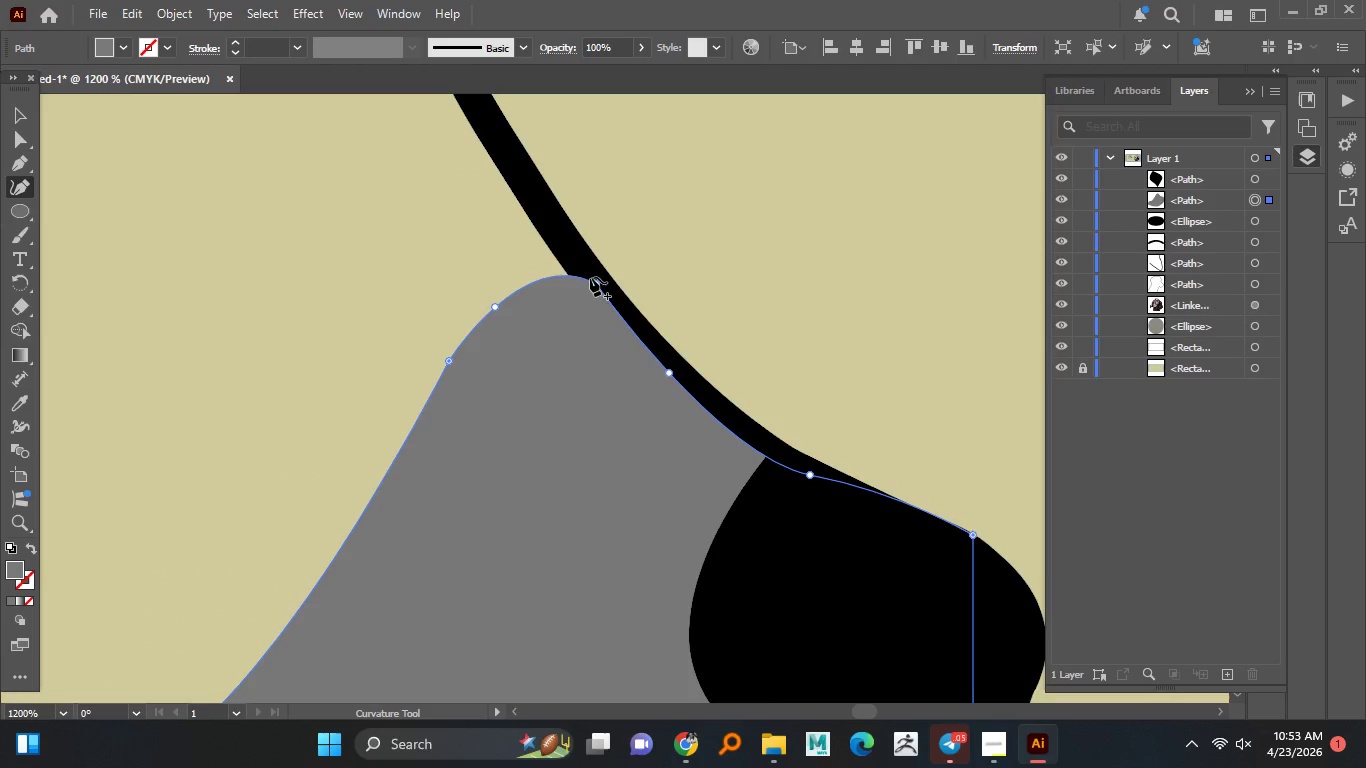 
left_click_drag(start_coordinate=[593, 281], to_coordinate=[578, 282])
 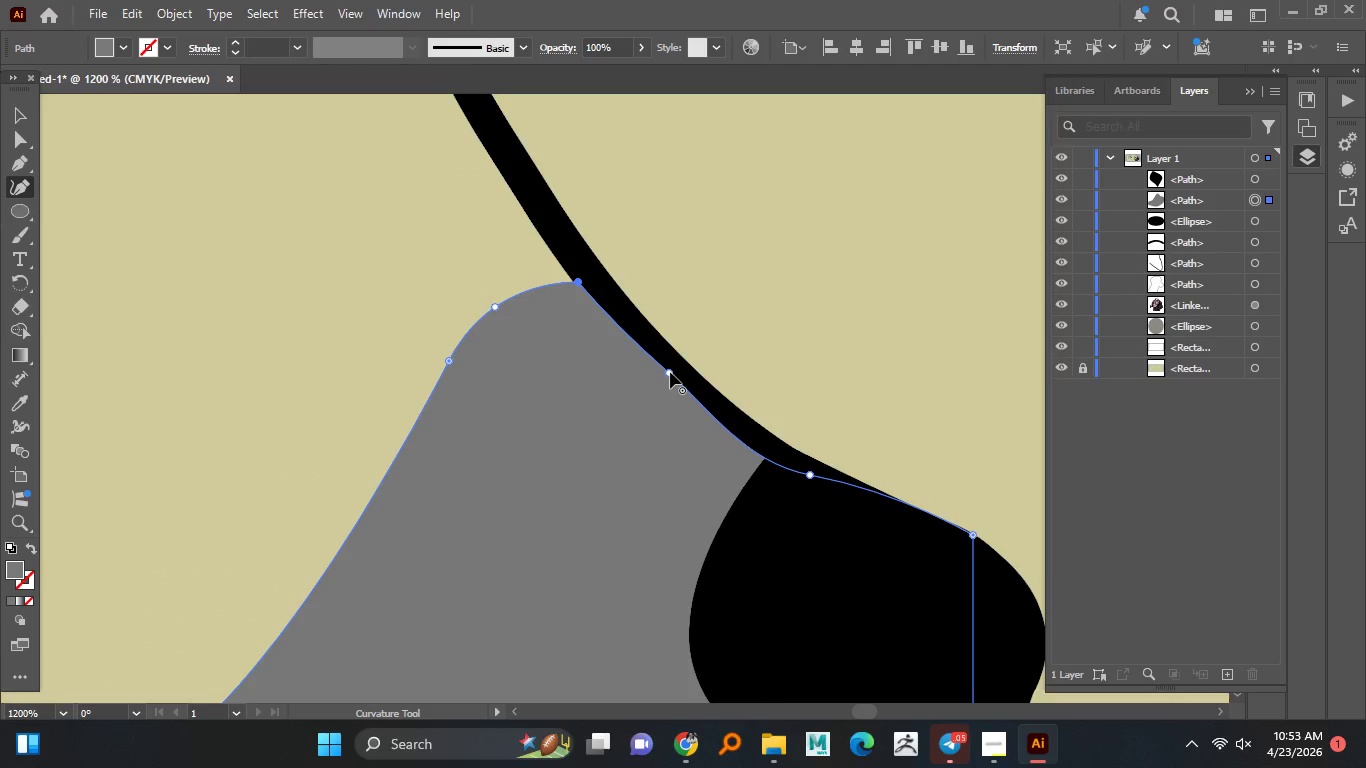 
left_click_drag(start_coordinate=[670, 372], to_coordinate=[661, 379])
 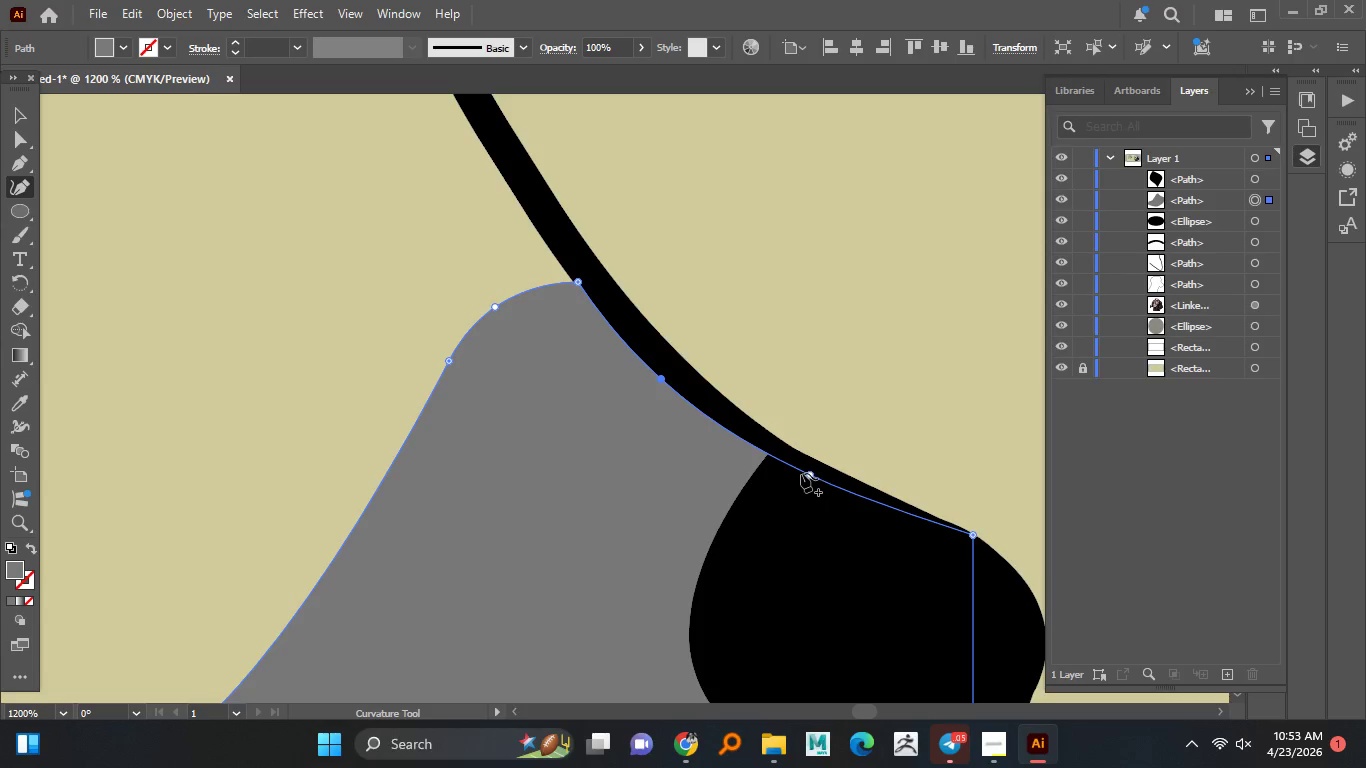 
left_click_drag(start_coordinate=[801, 473], to_coordinate=[795, 475])
 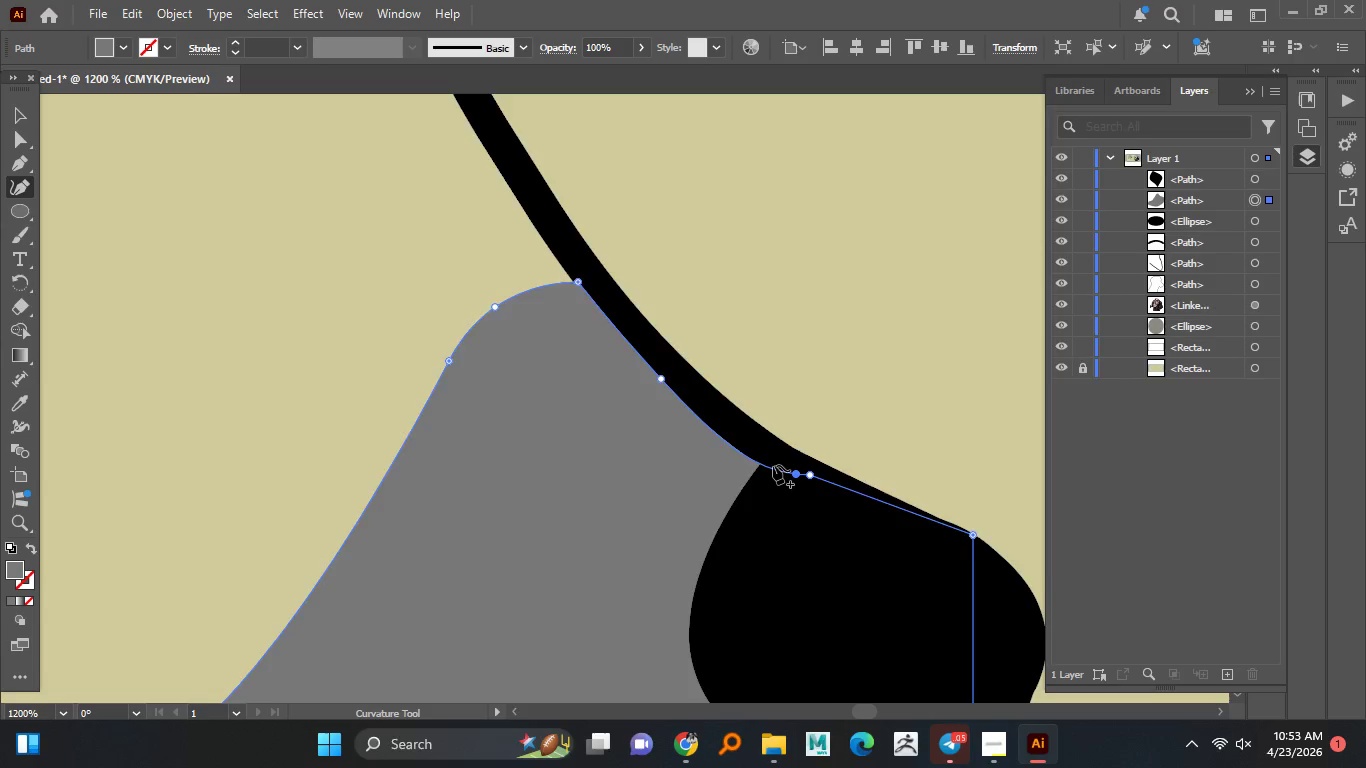 
hold_key(key=AltLeft, duration=0.66)
scroll: coordinate [771, 464], scroll_direction: none, amount: 0.0
 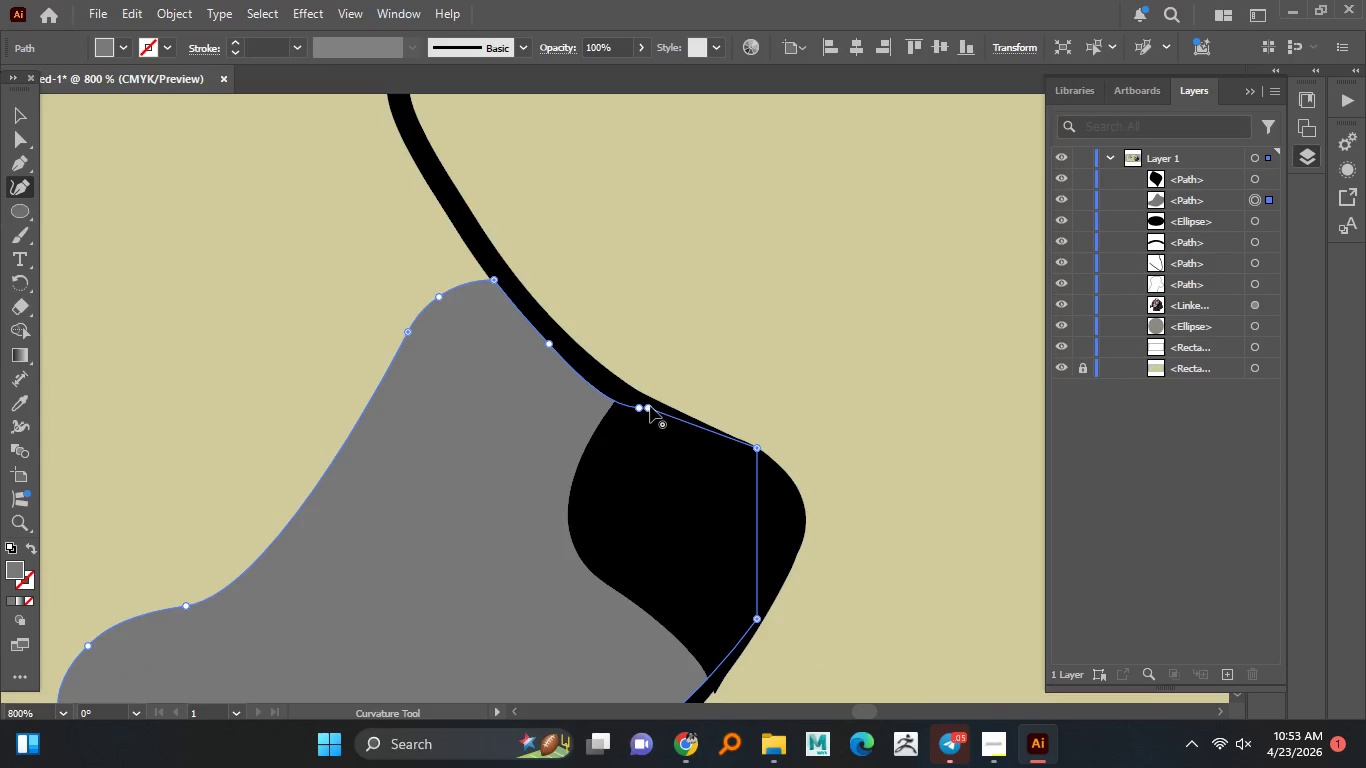 
left_click_drag(start_coordinate=[650, 406], to_coordinate=[708, 438])
 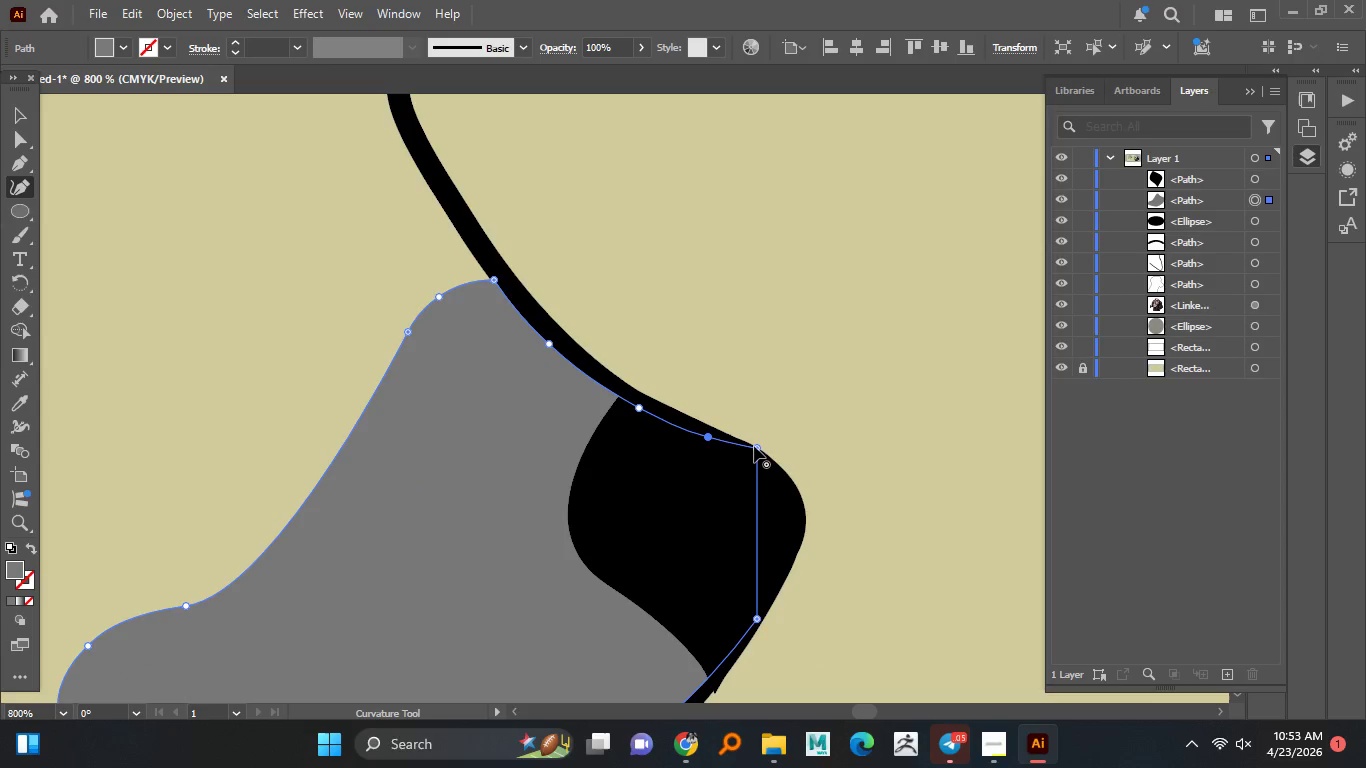 
left_click_drag(start_coordinate=[753, 446], to_coordinate=[757, 470])
 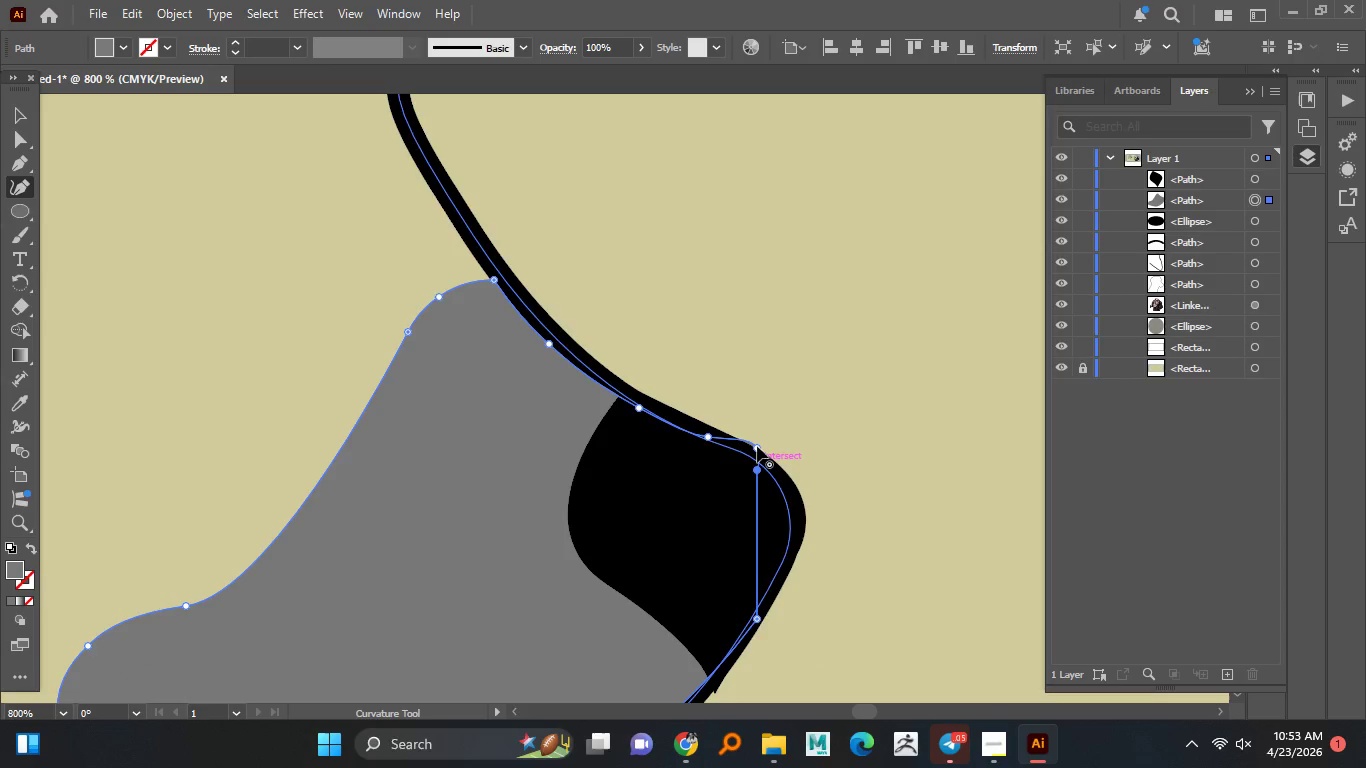 
key(Control+Z)
 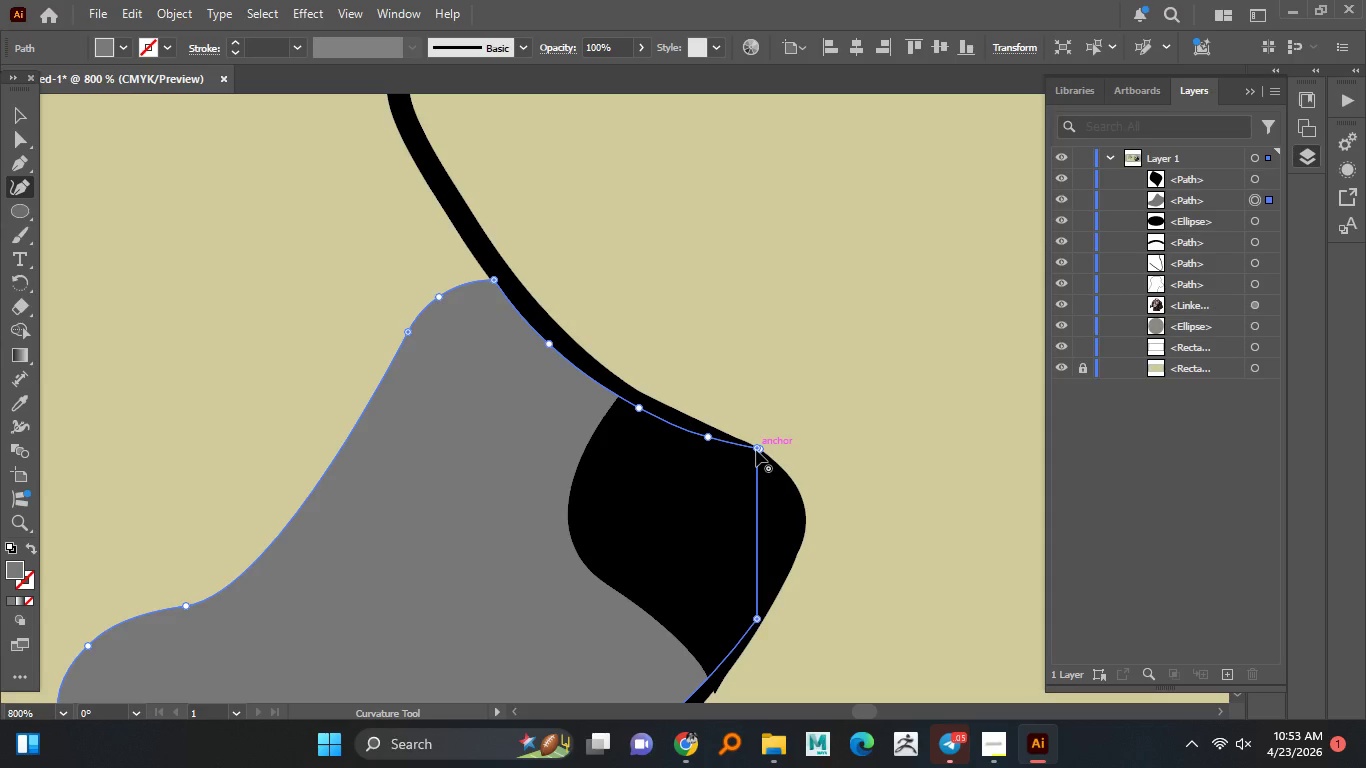 
left_click_drag(start_coordinate=[756, 450], to_coordinate=[743, 468])
 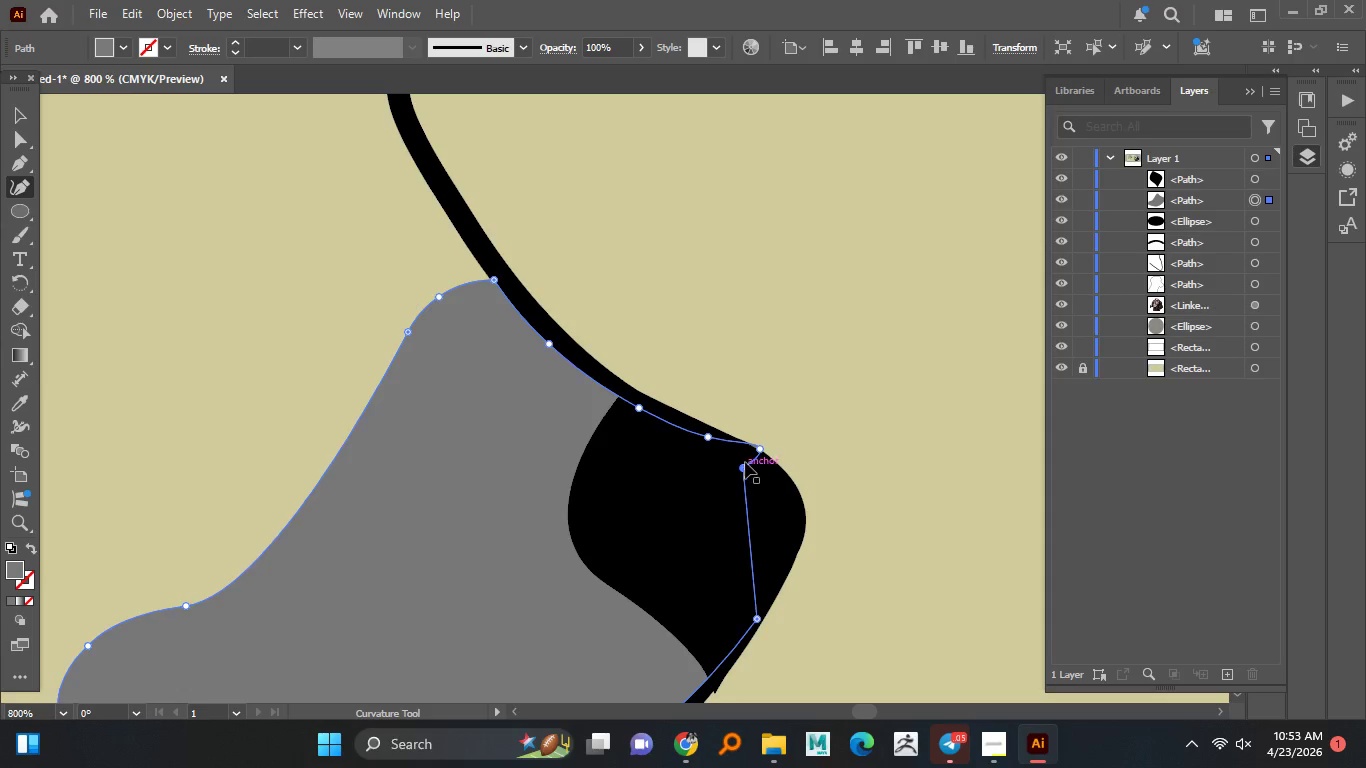 
key(Control+Z)
 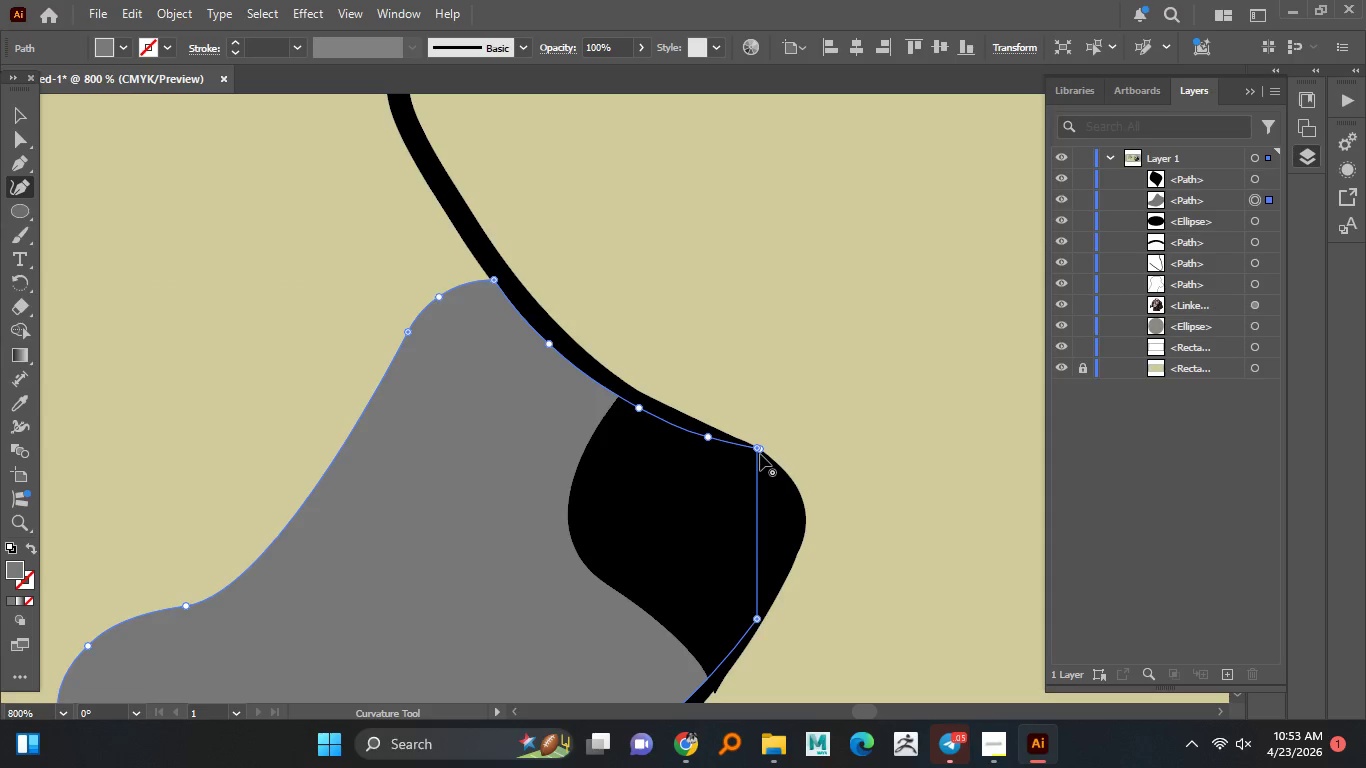 
key(Control+Z)
 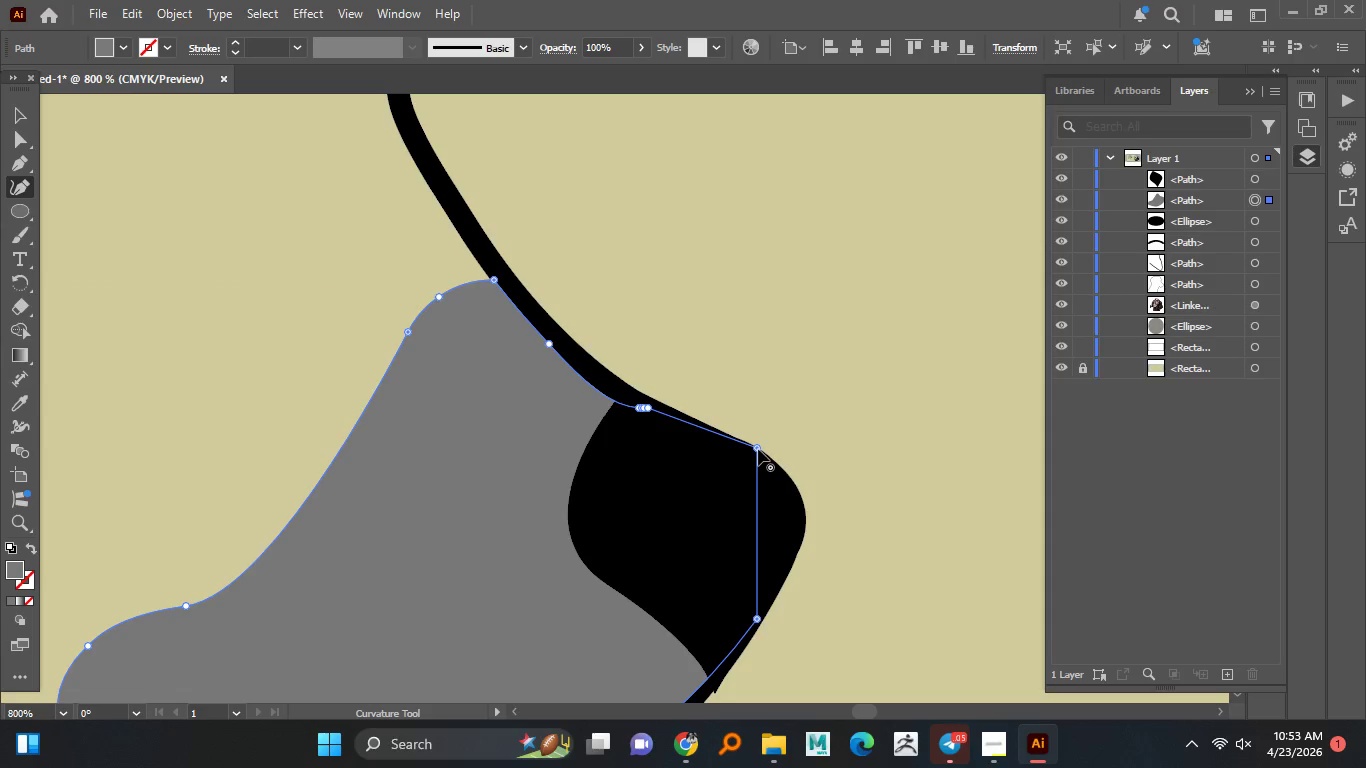 
left_click_drag(start_coordinate=[758, 449], to_coordinate=[750, 472])
 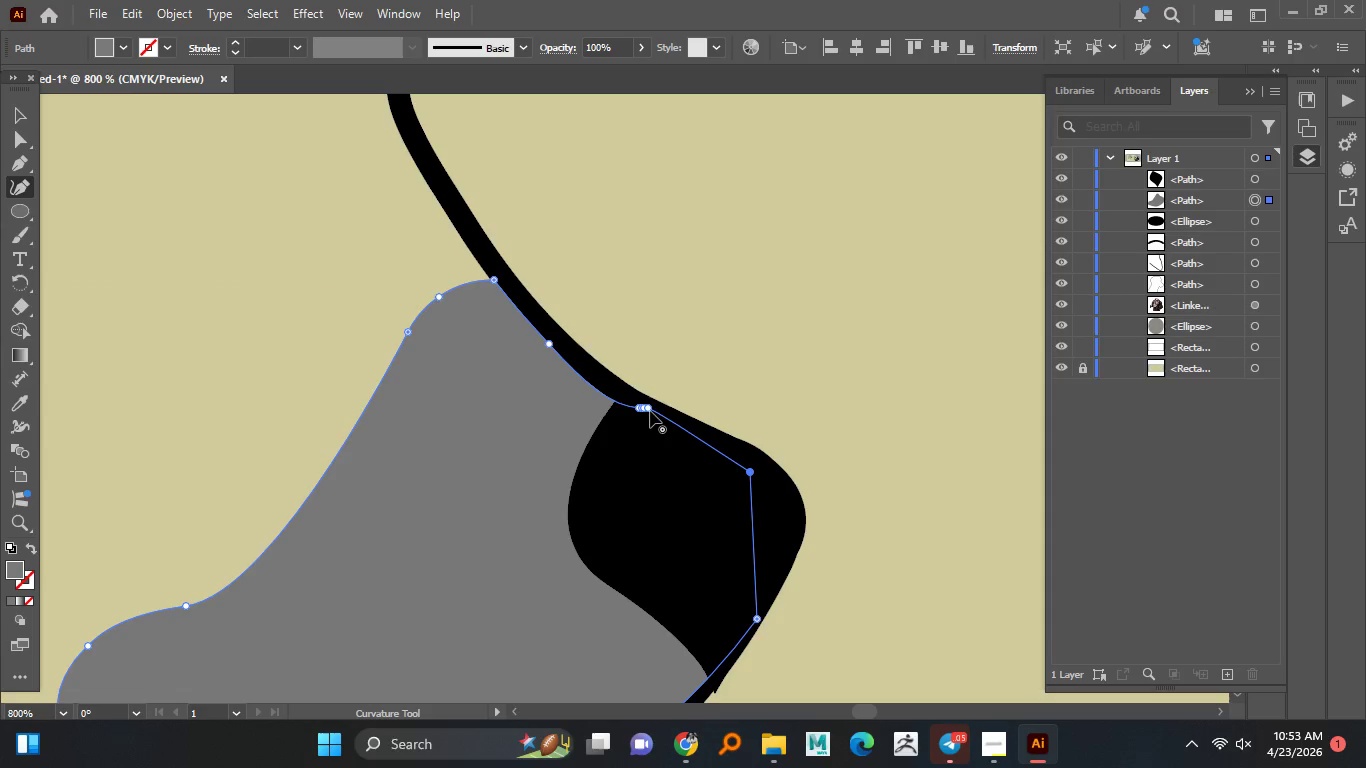 
left_click_drag(start_coordinate=[652, 411], to_coordinate=[669, 426])
 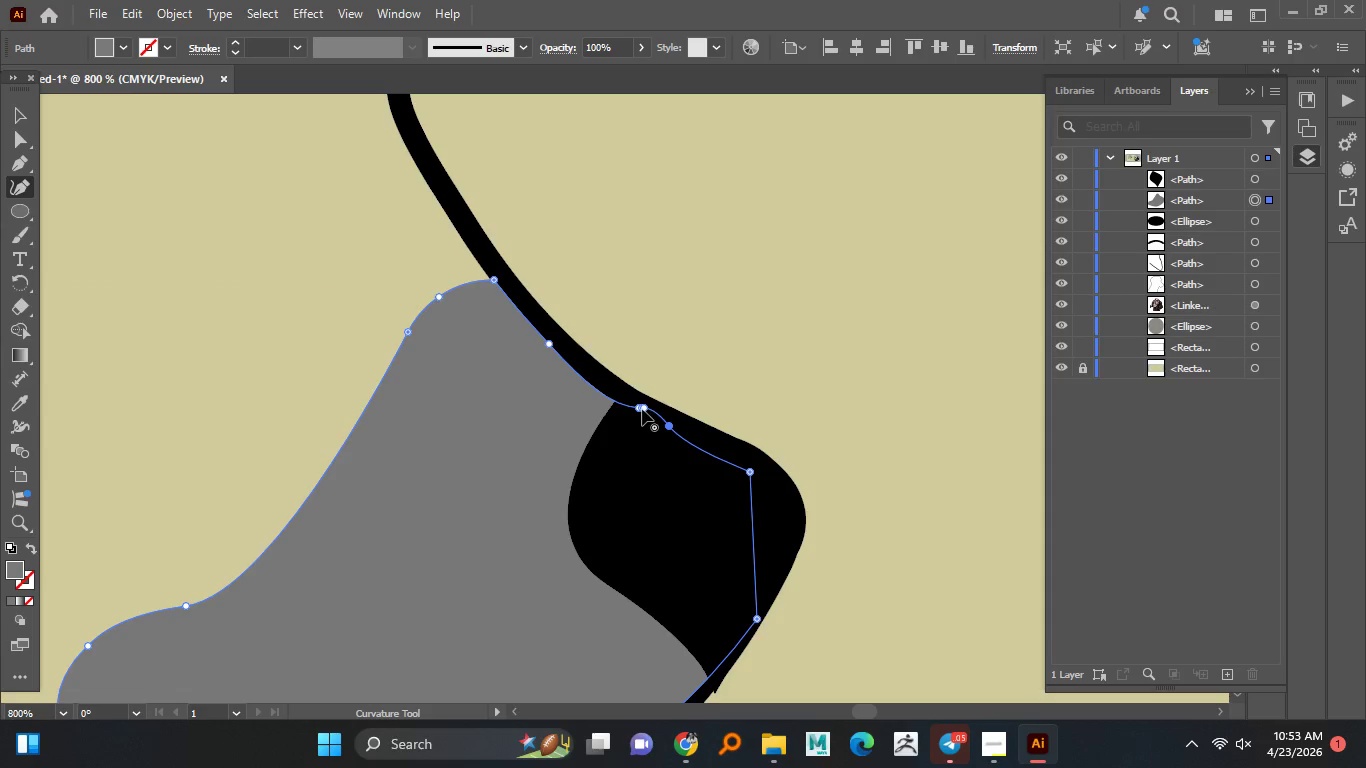 
left_click_drag(start_coordinate=[643, 409], to_coordinate=[649, 424])
 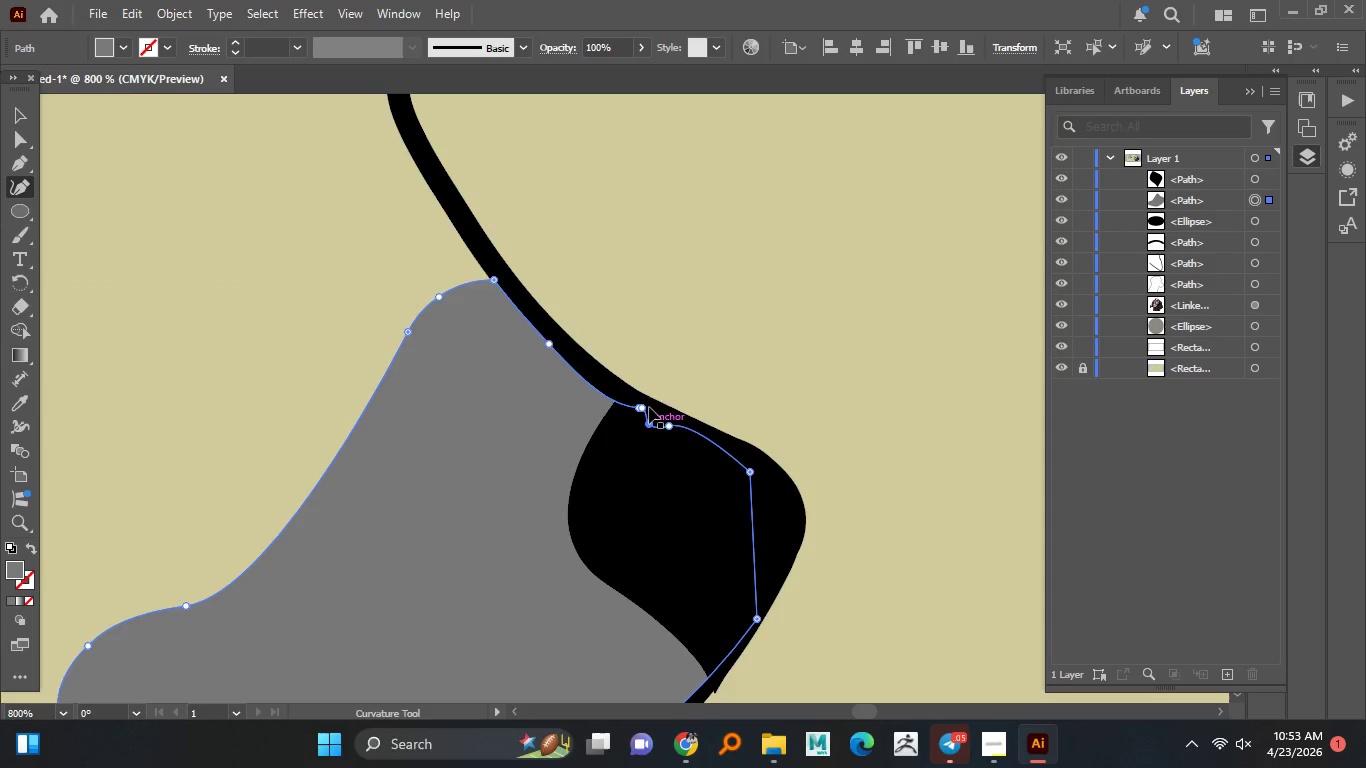 
key(Control+Z)
 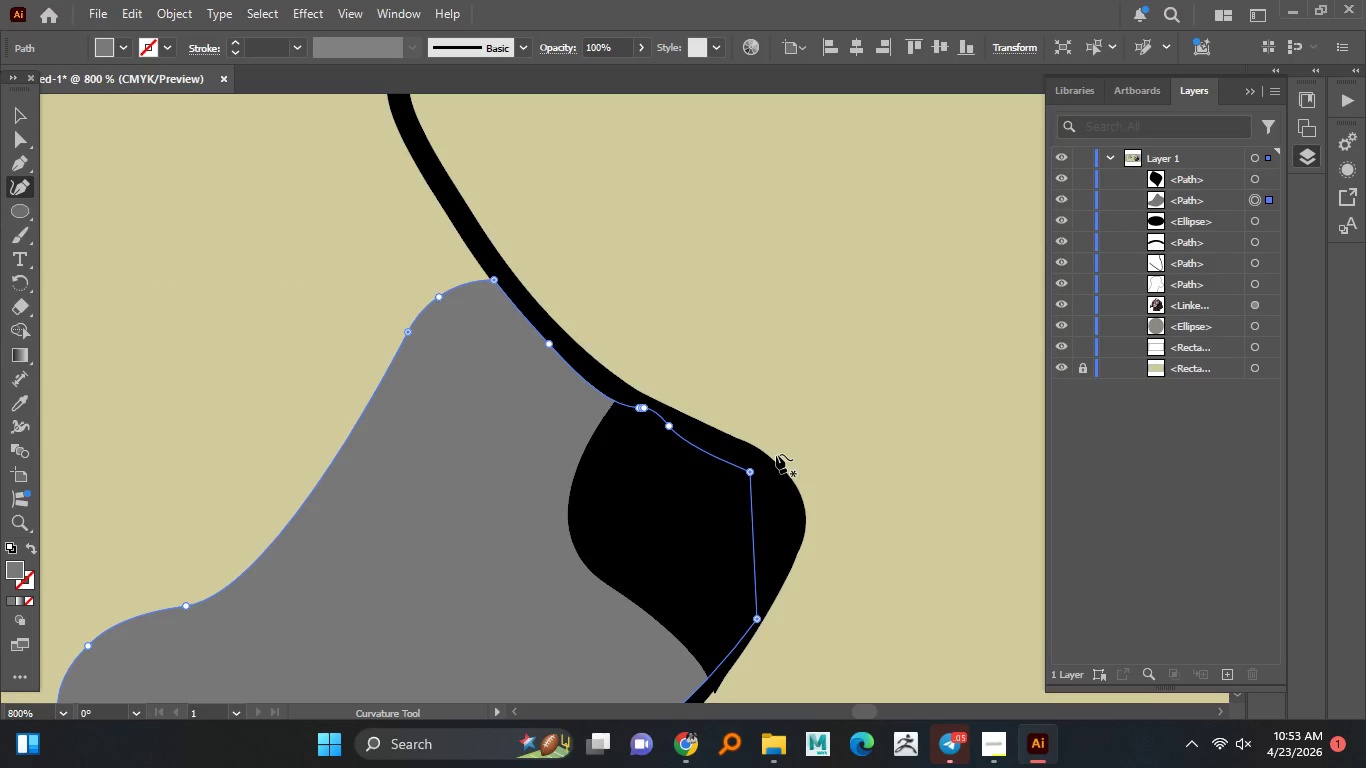 
hold_key(key=AltLeft, duration=1.49)
scroll: coordinate [781, 479], scroll_direction: down, amount: 1.0
 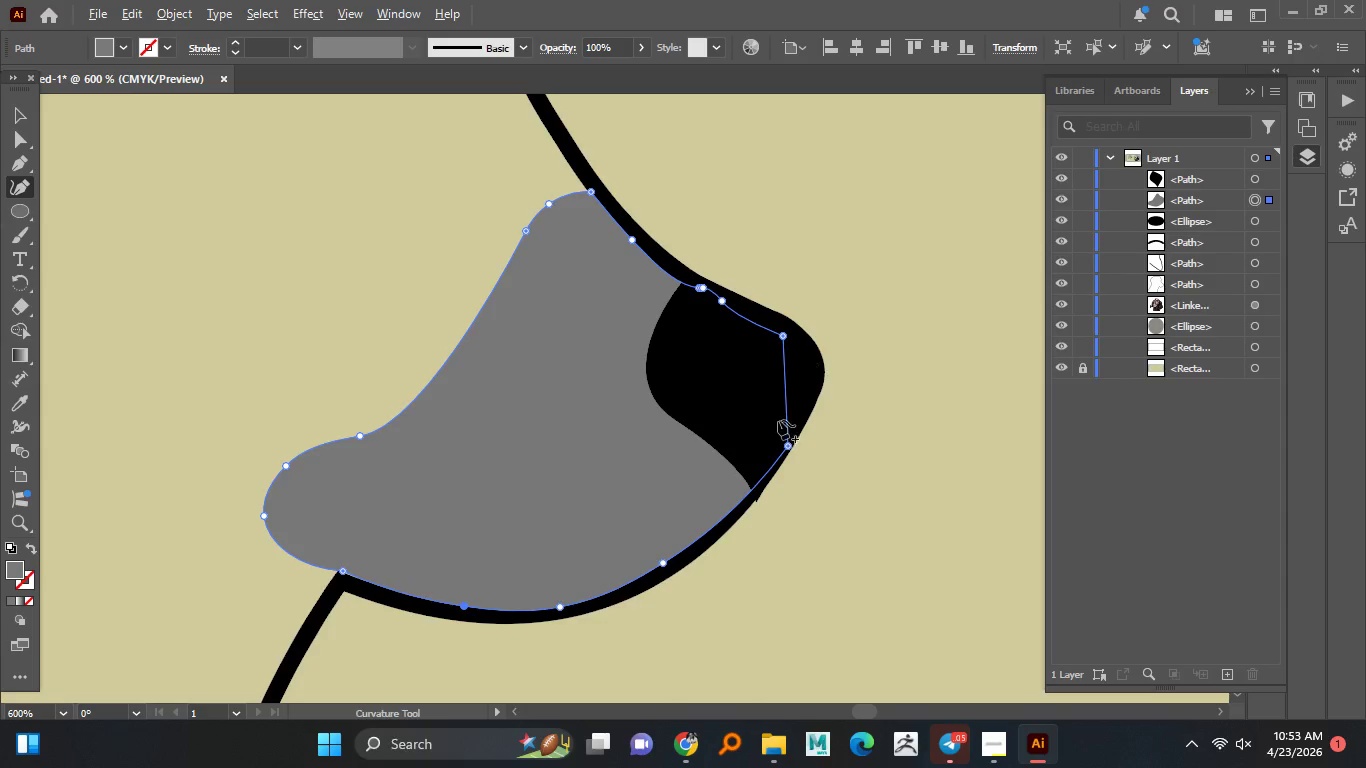 
scroll: coordinate [778, 421], scroll_direction: up, amount: 1.0
 